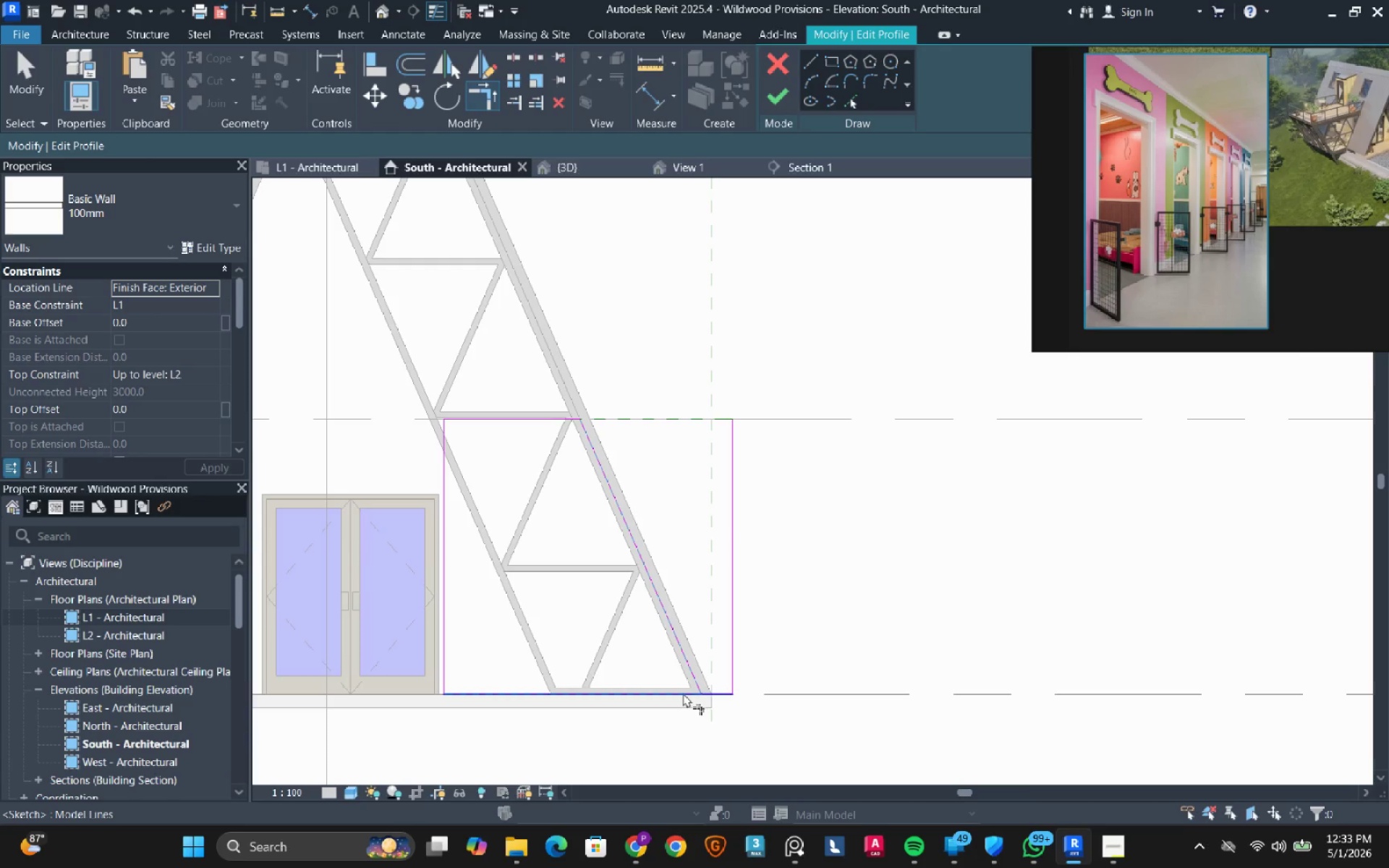 
left_click([681, 694])
 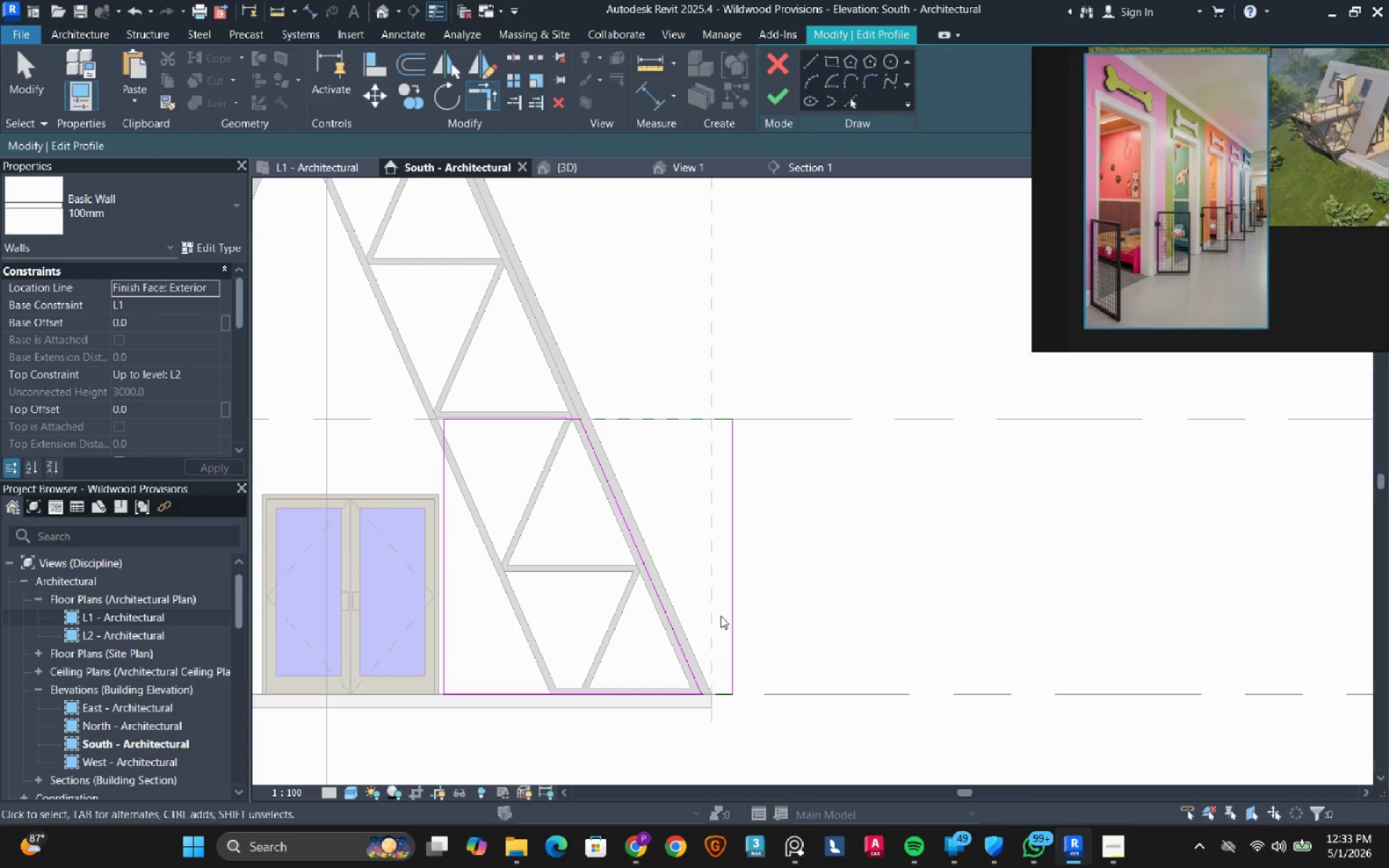 
key(Escape)
 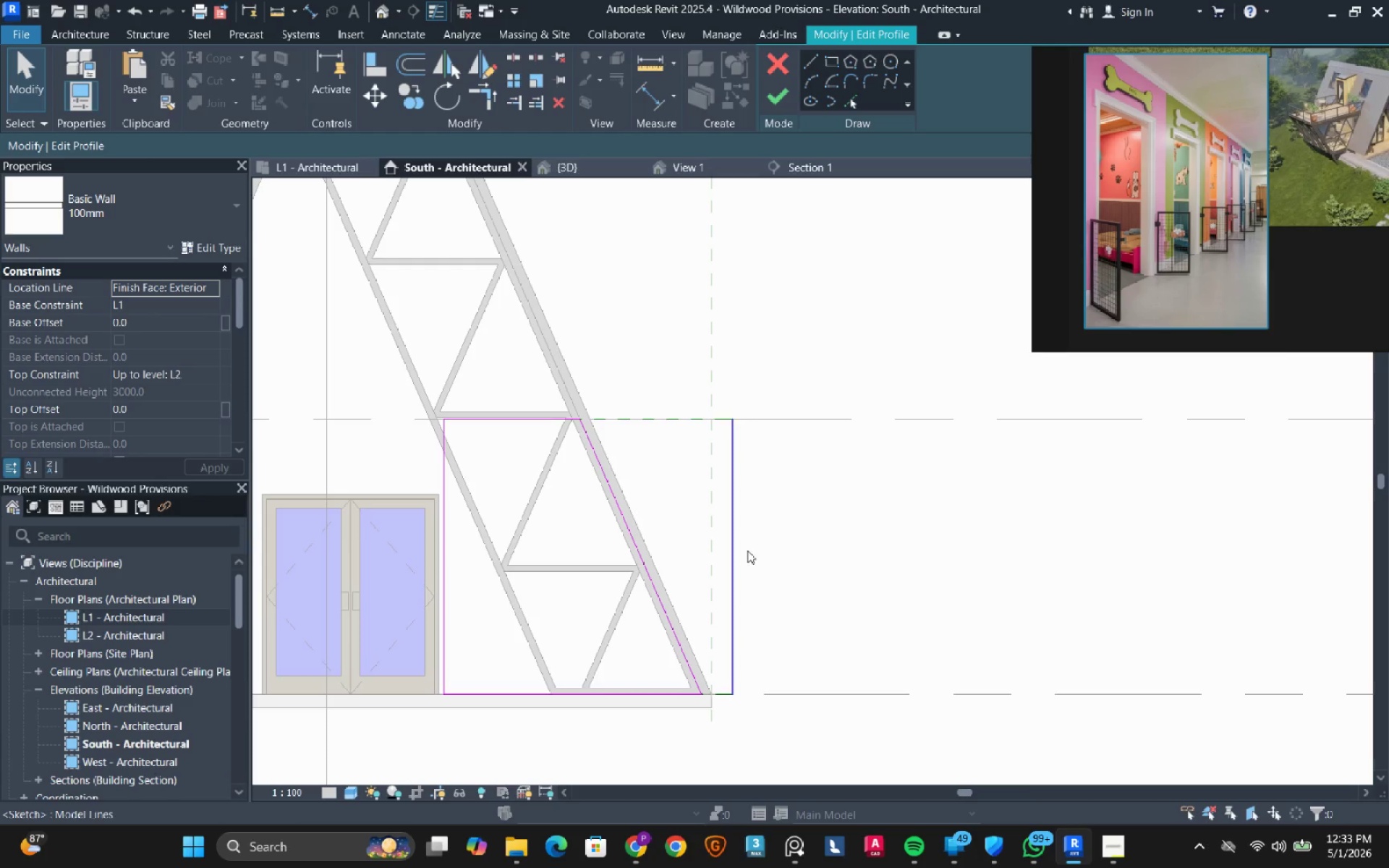 
left_click([778, 529])
 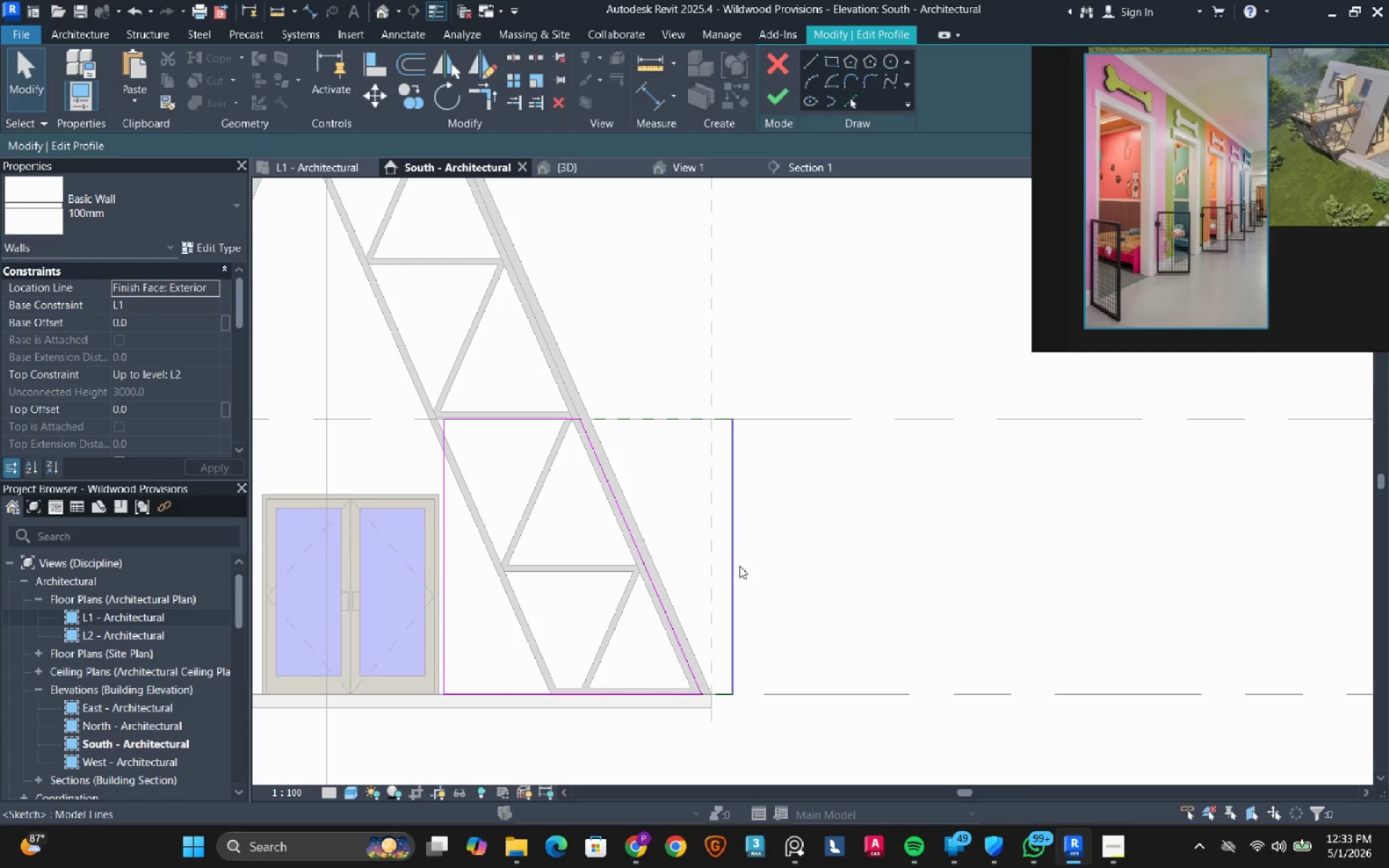 
left_click([739, 566])
 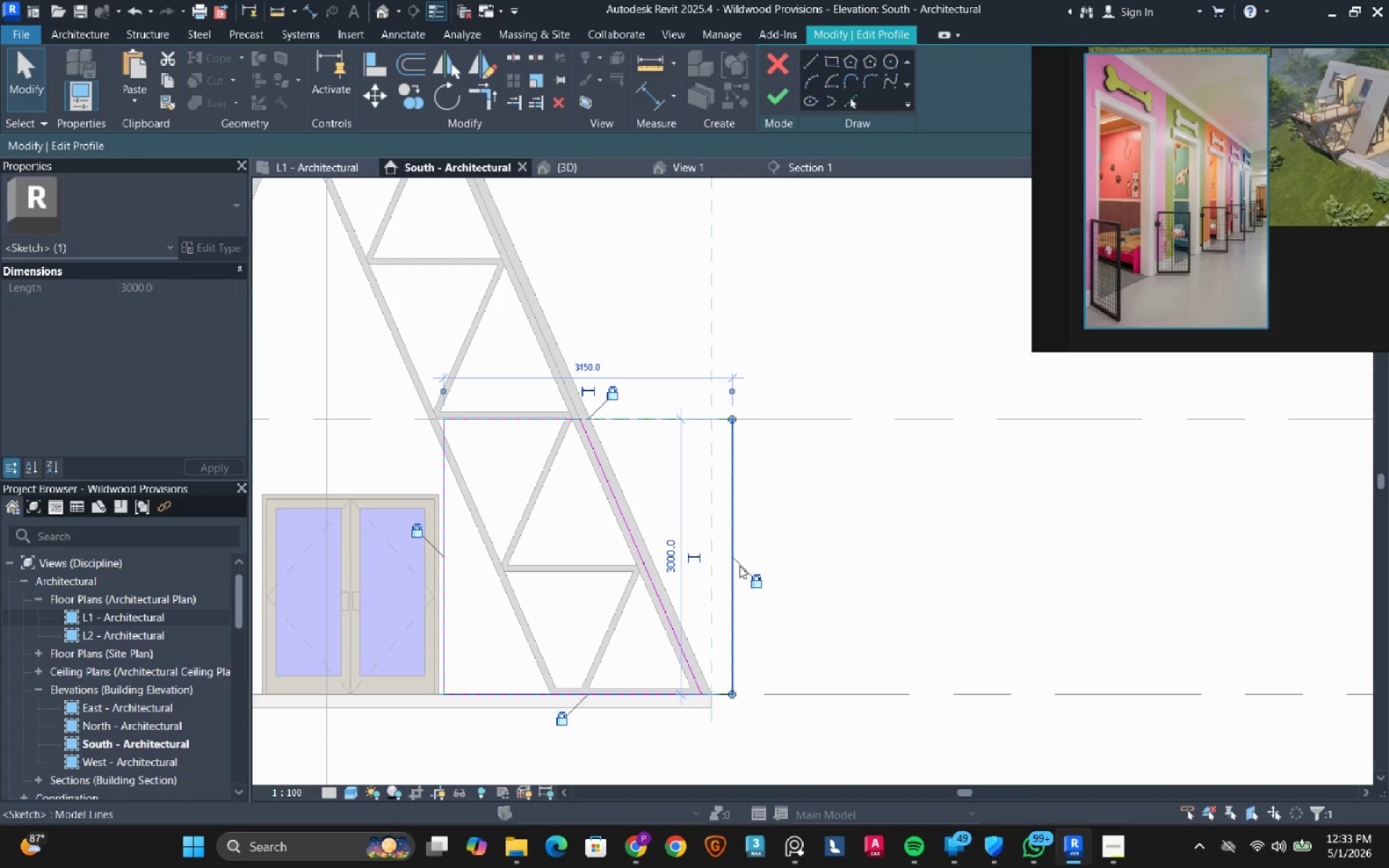 
type(de)
 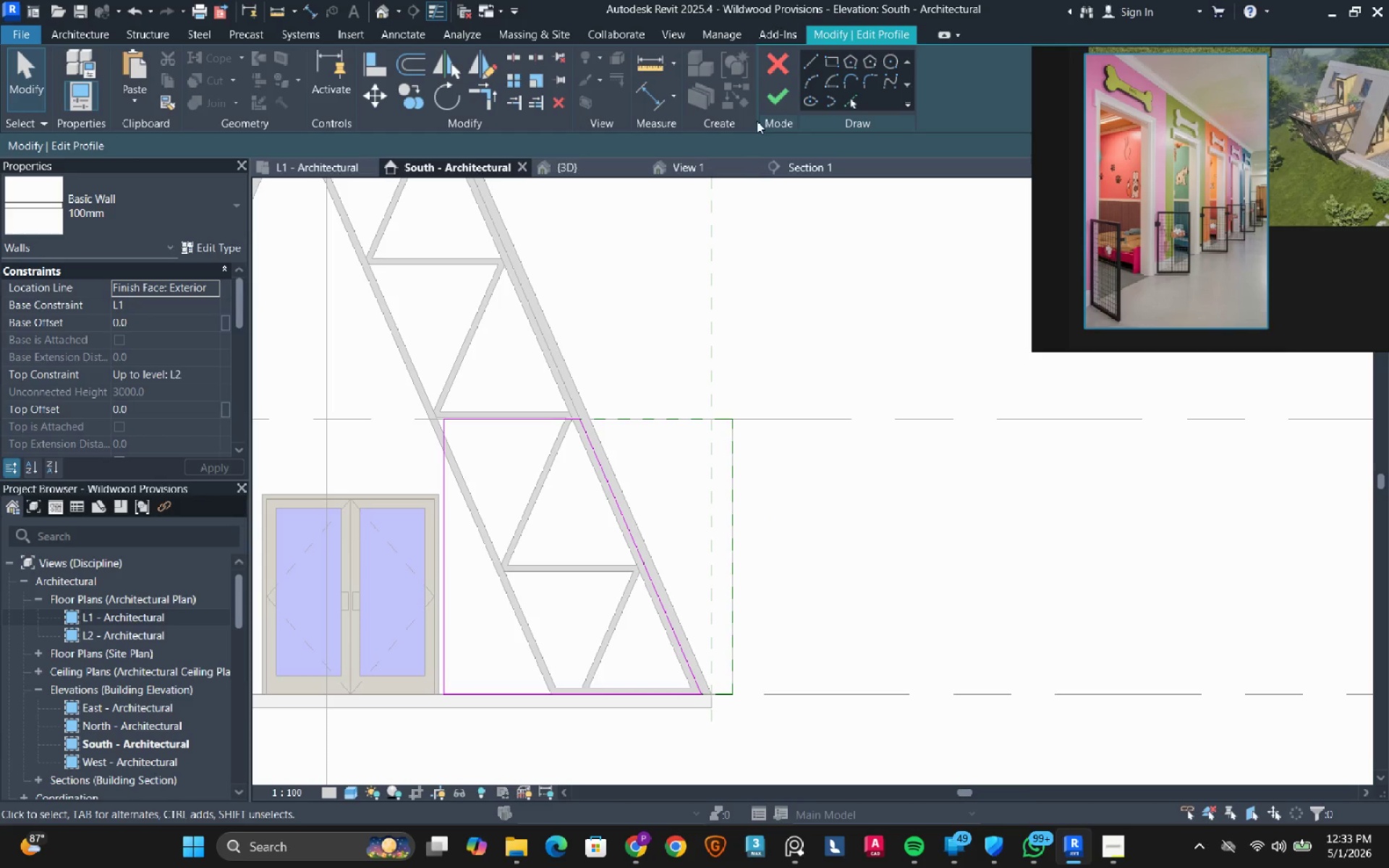 
left_click([787, 101])
 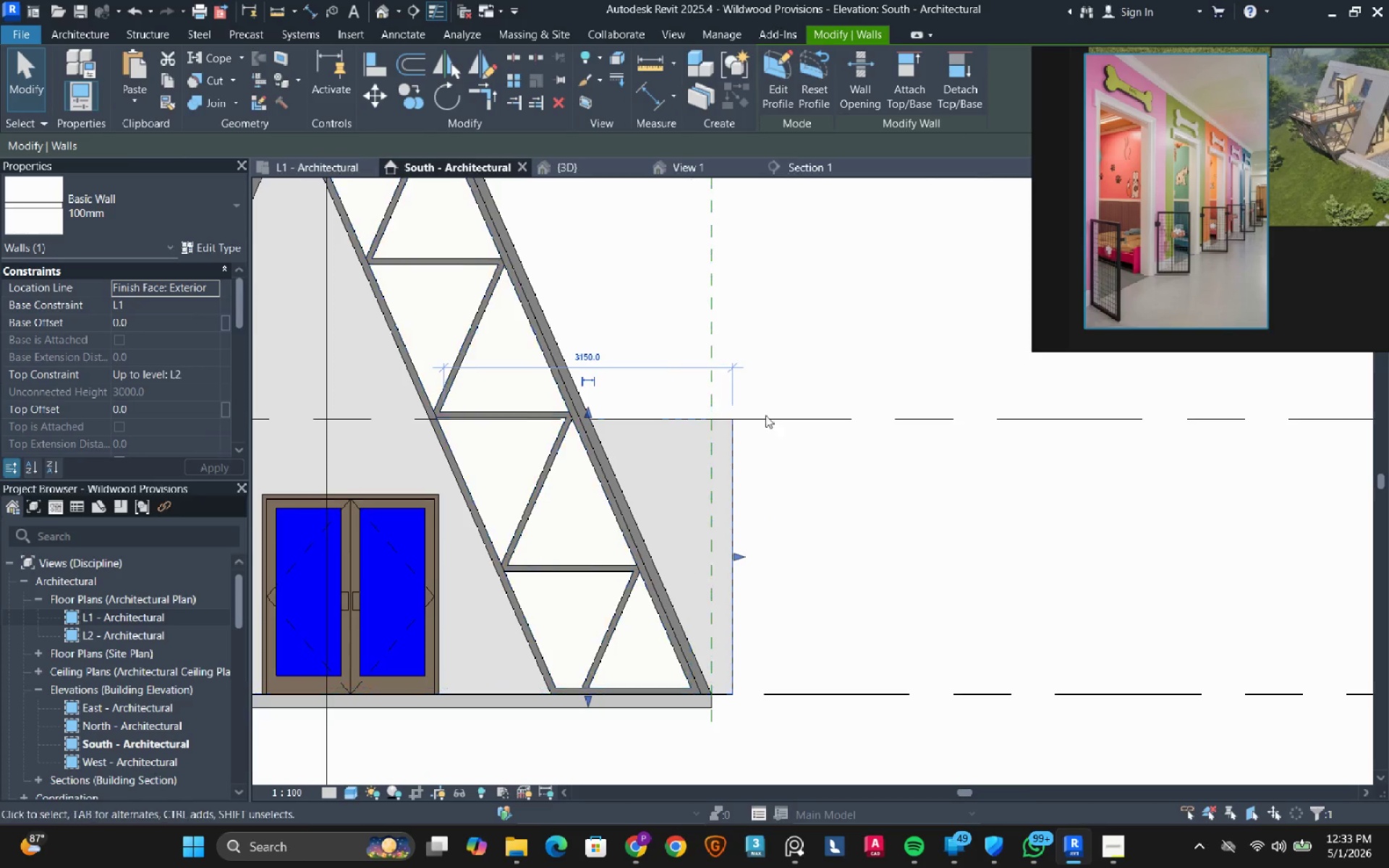 
left_click([790, 463])
 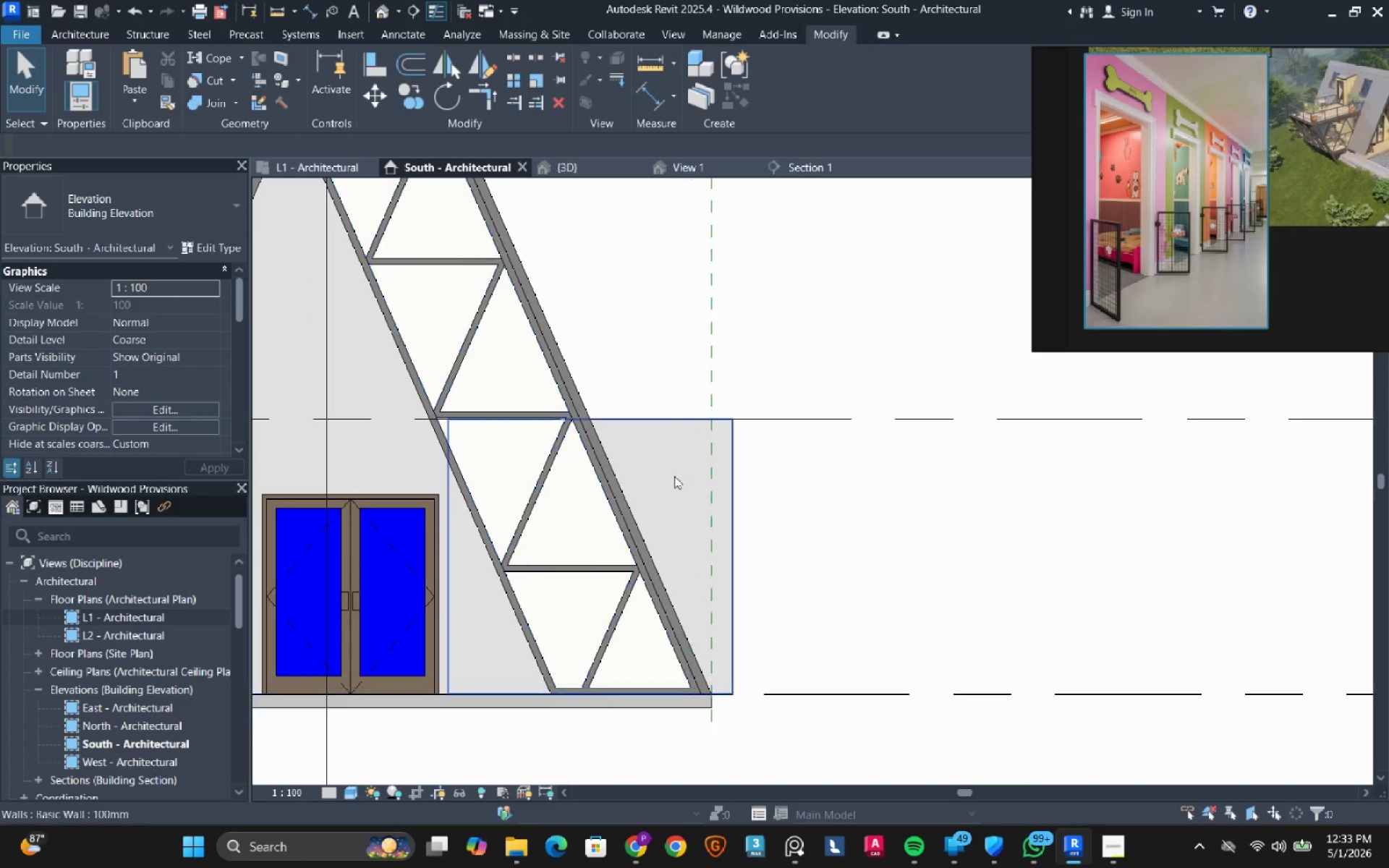 
left_click([674, 476])
 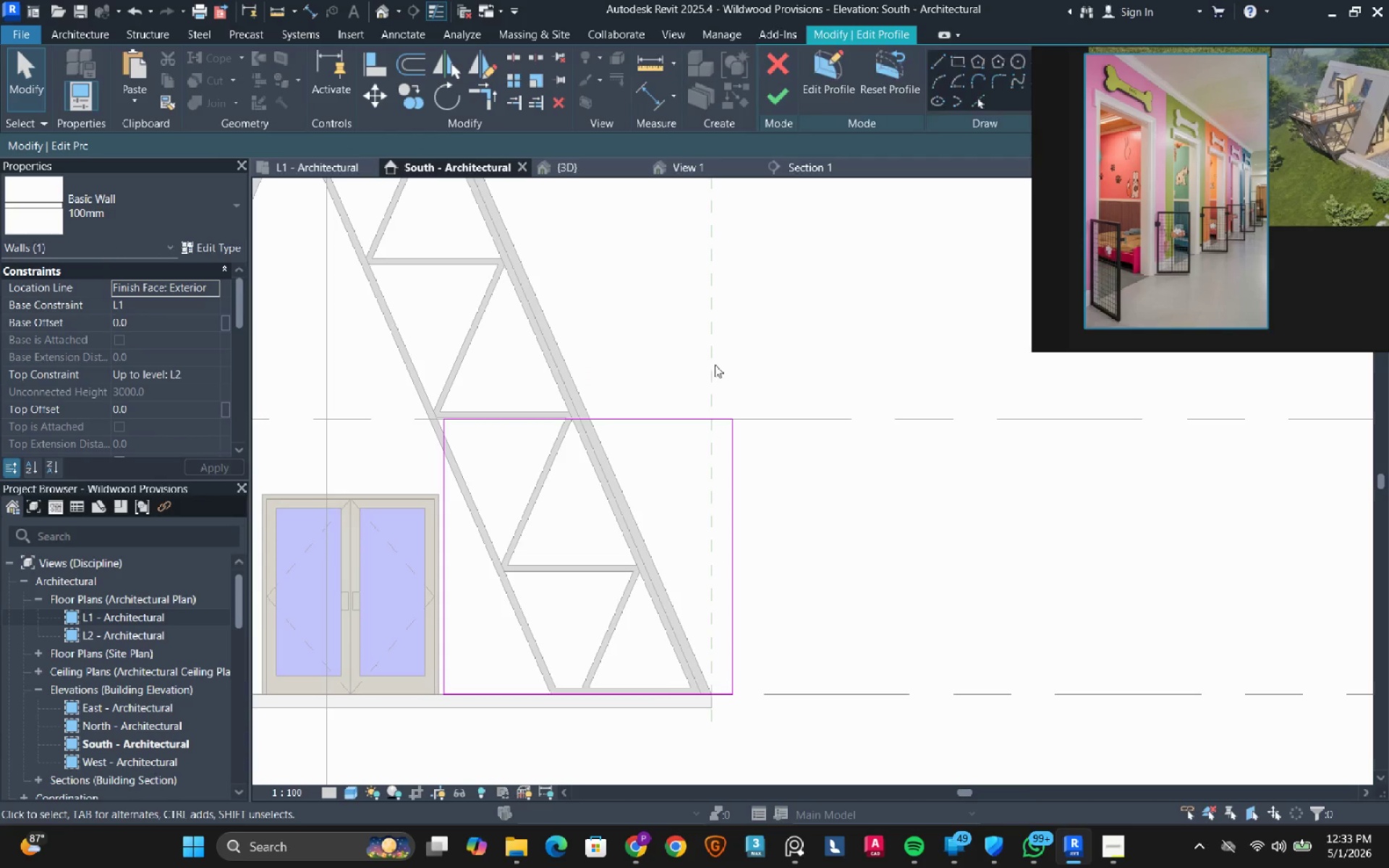 
left_click([674, 476])
 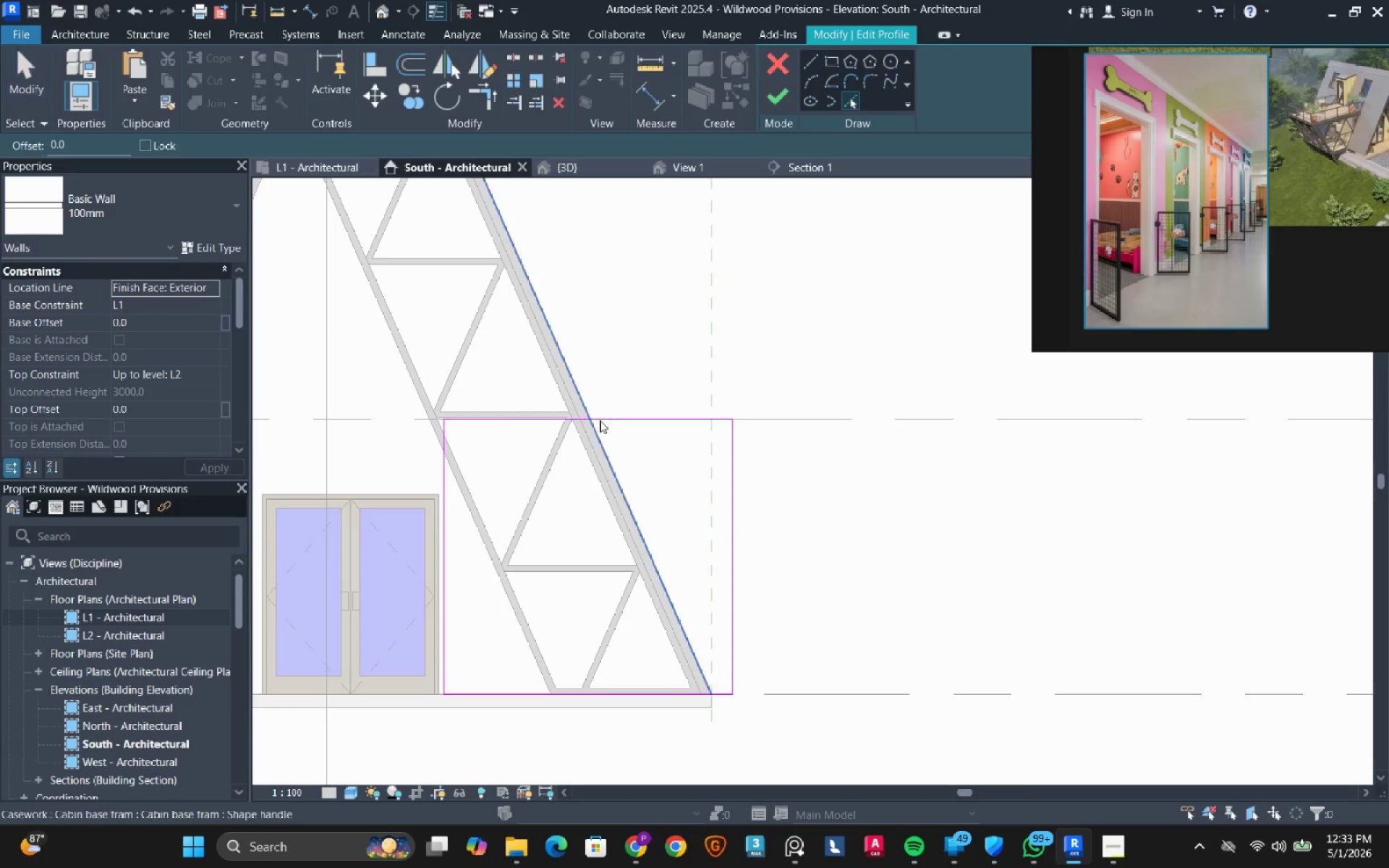 
left_click([590, 450])
 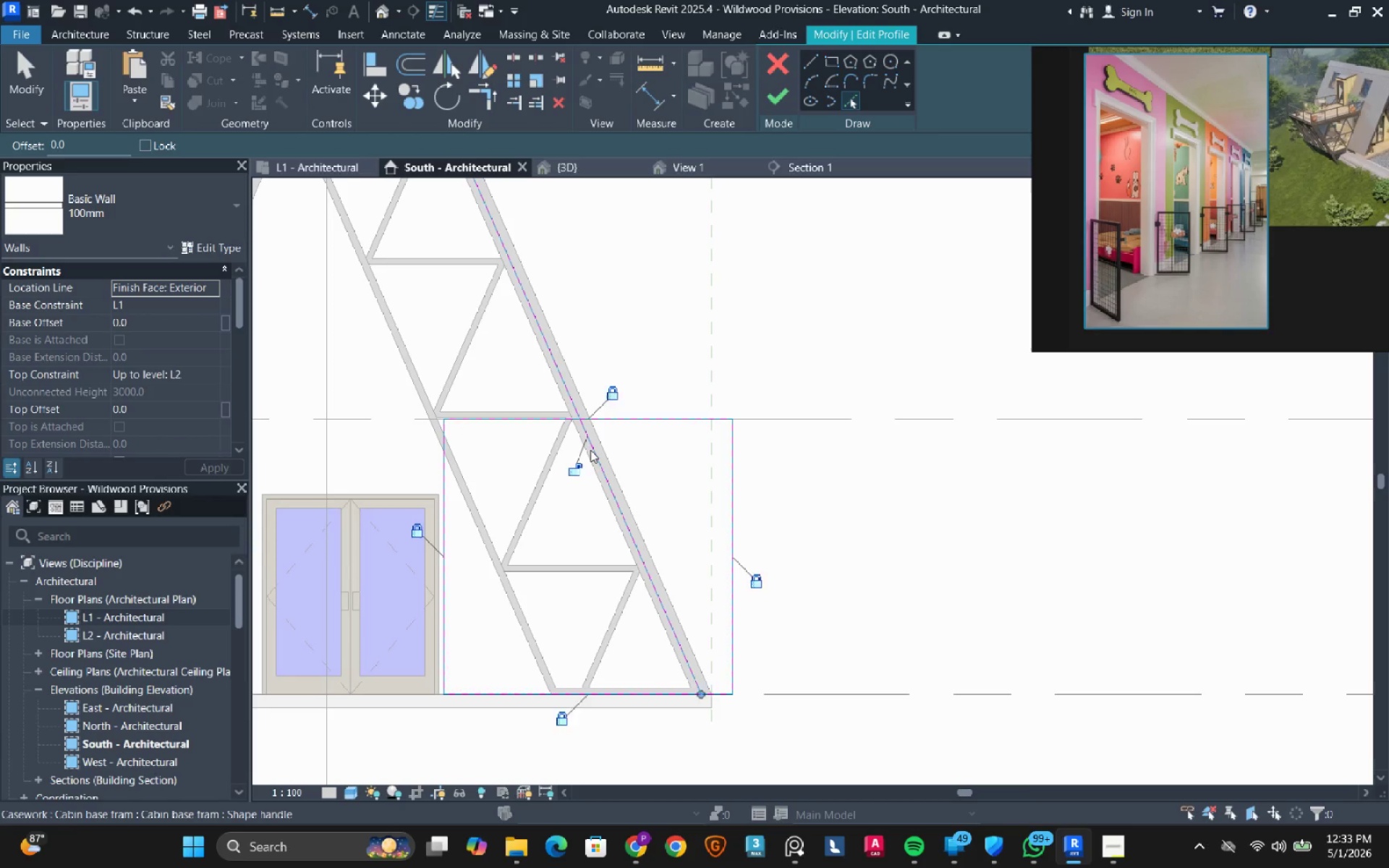 
key(Escape)
type(tr)
 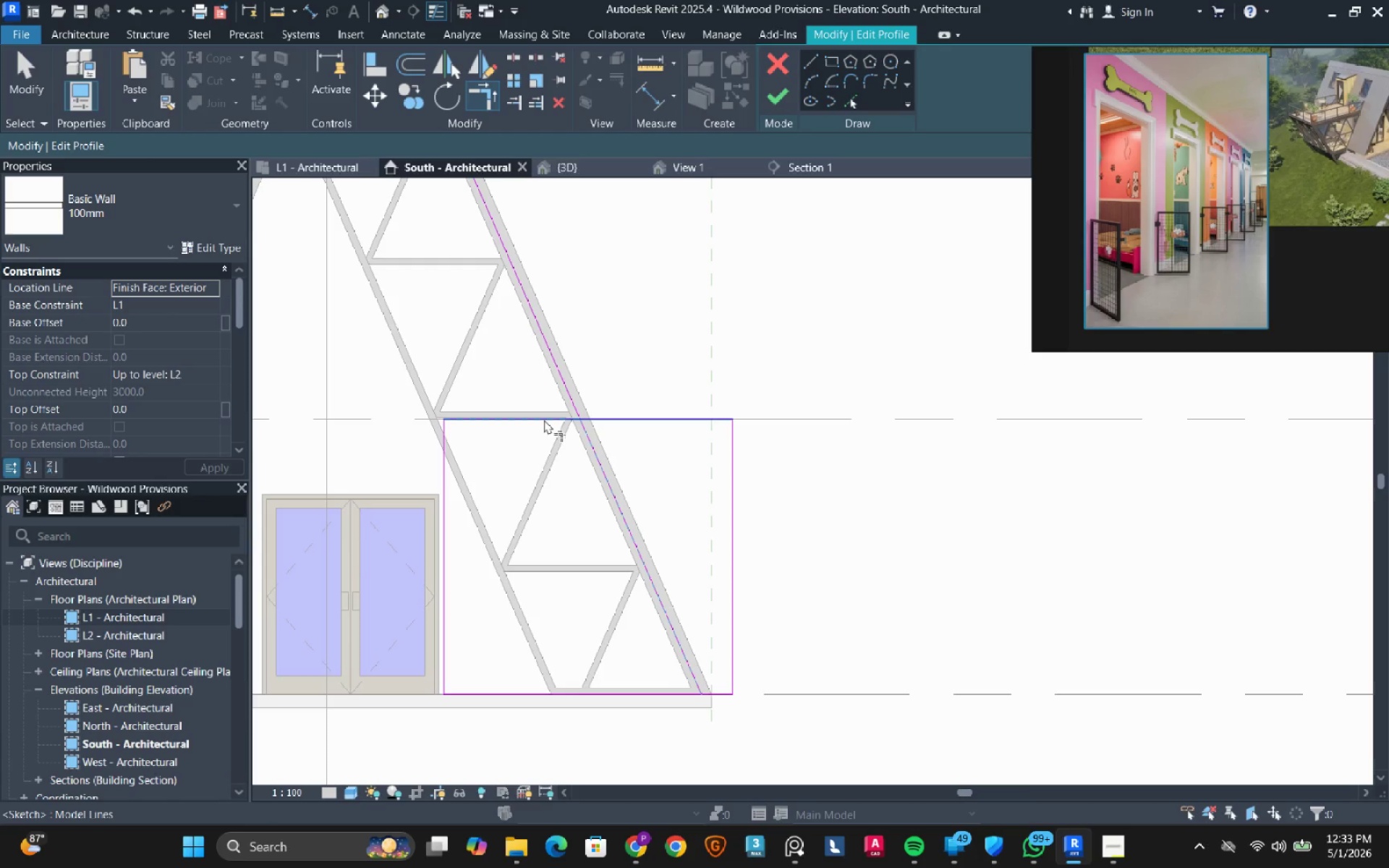 
hold_key(key=Escape, duration=2.92)
 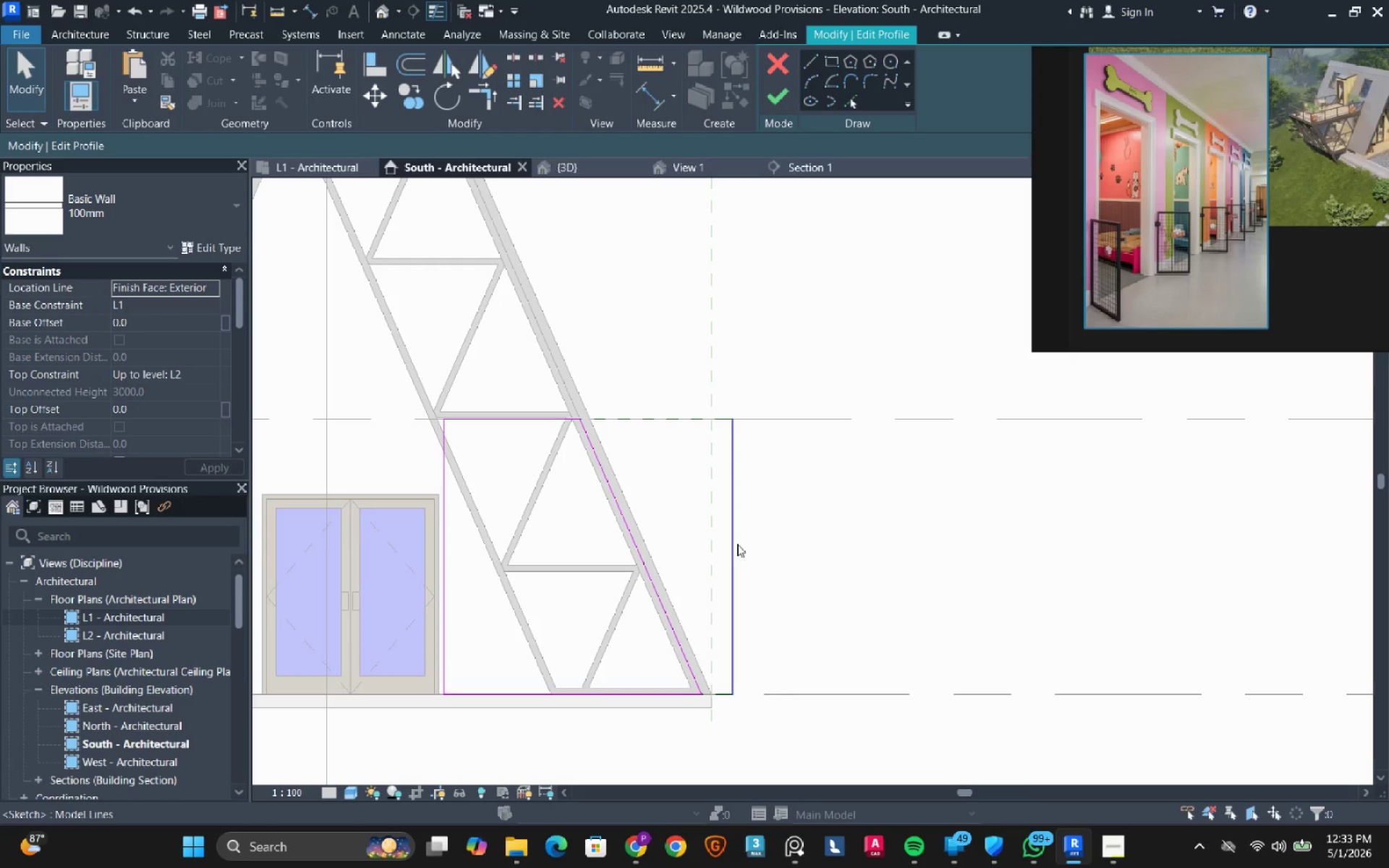 
left_click([589, 438])
 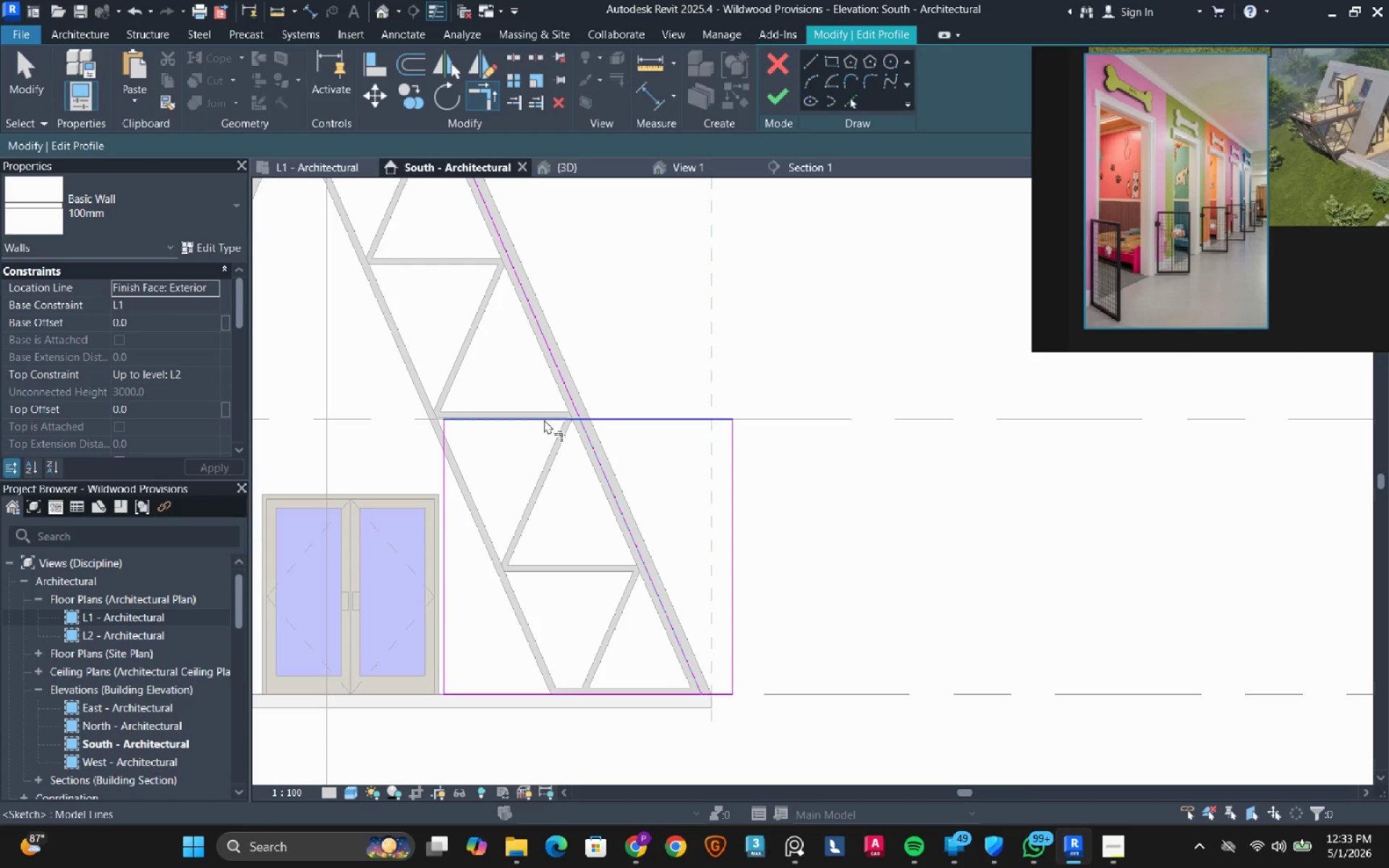 
double_click([544, 420])
 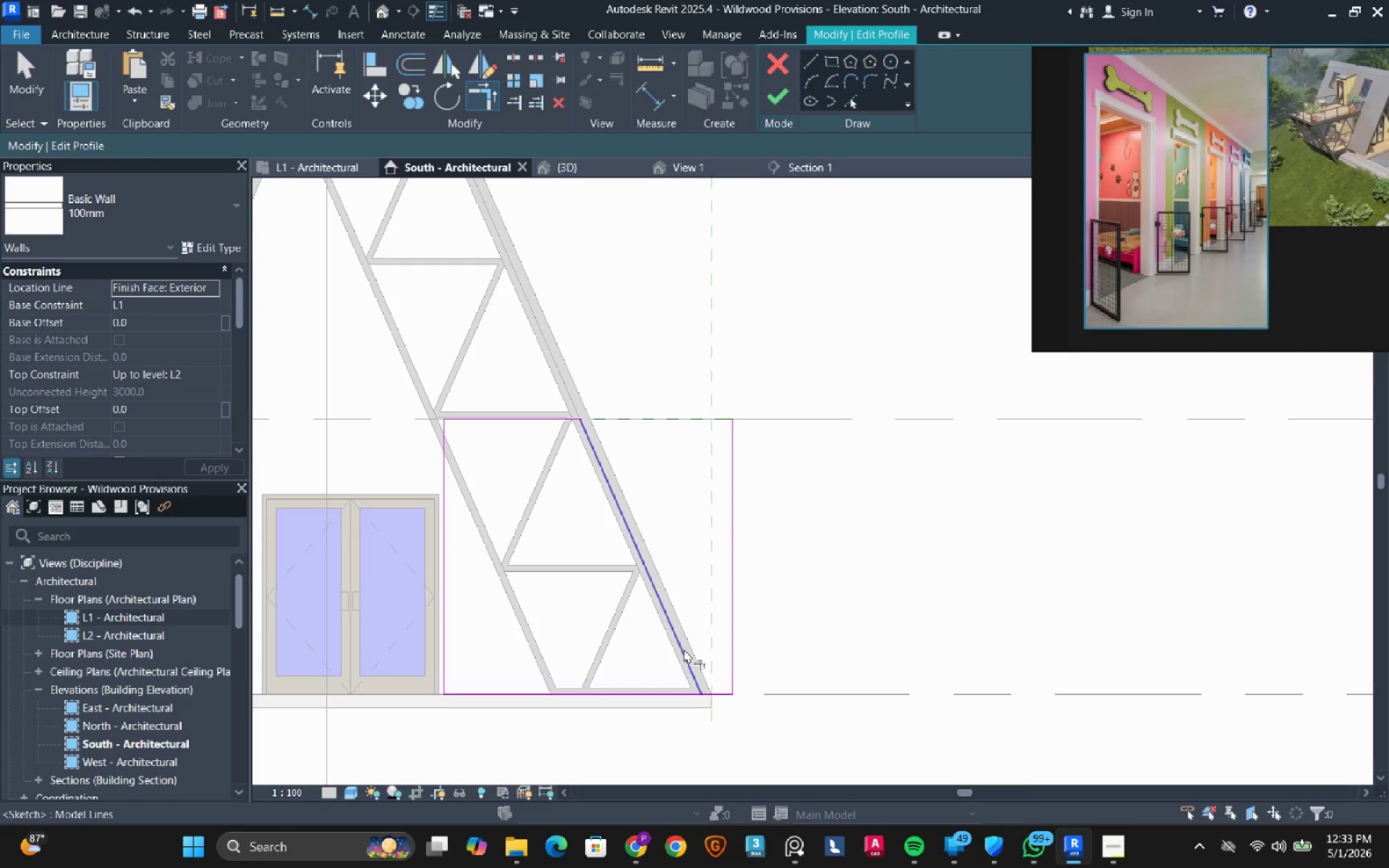 
left_click([684, 650])
 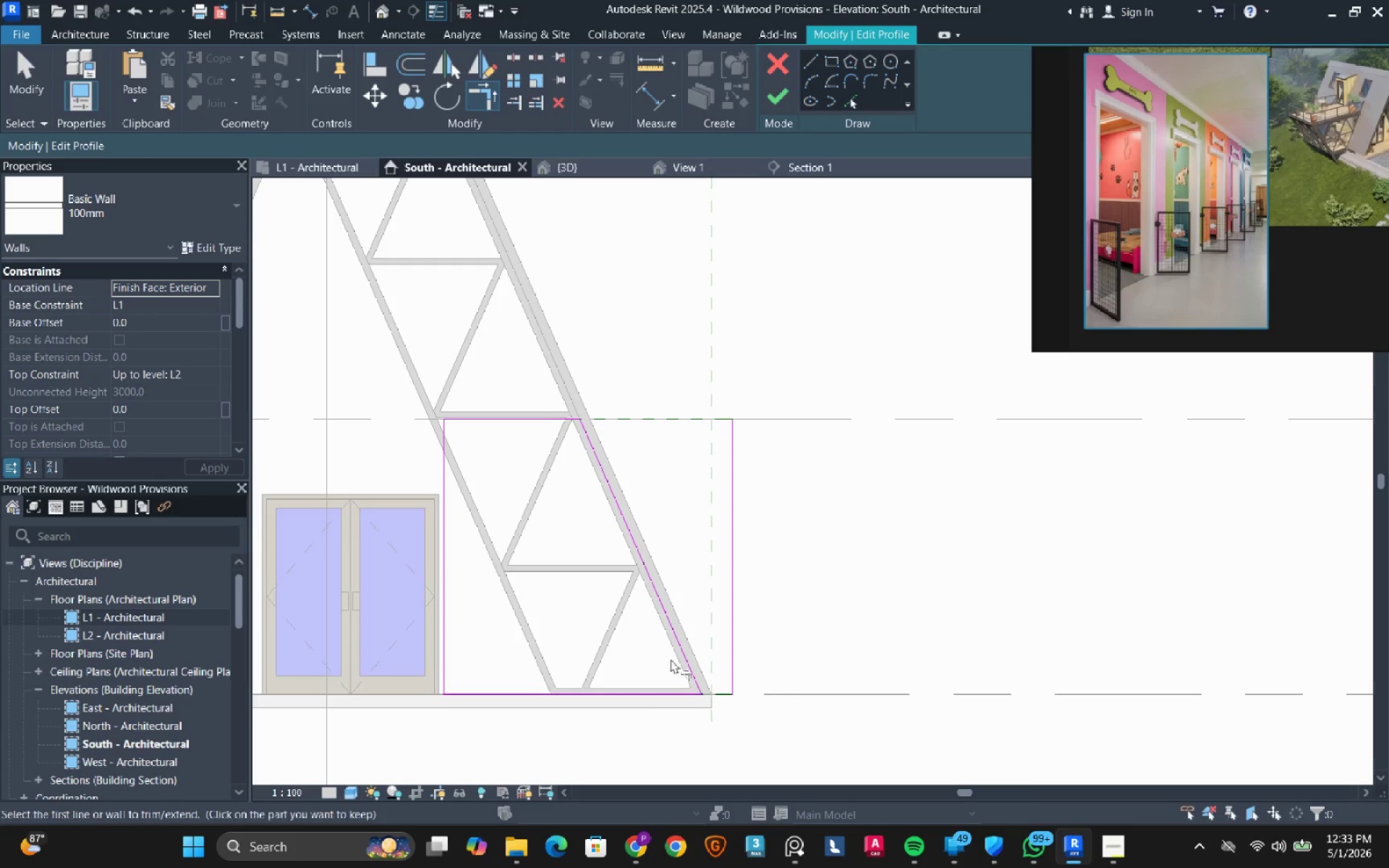 
key(Escape)
 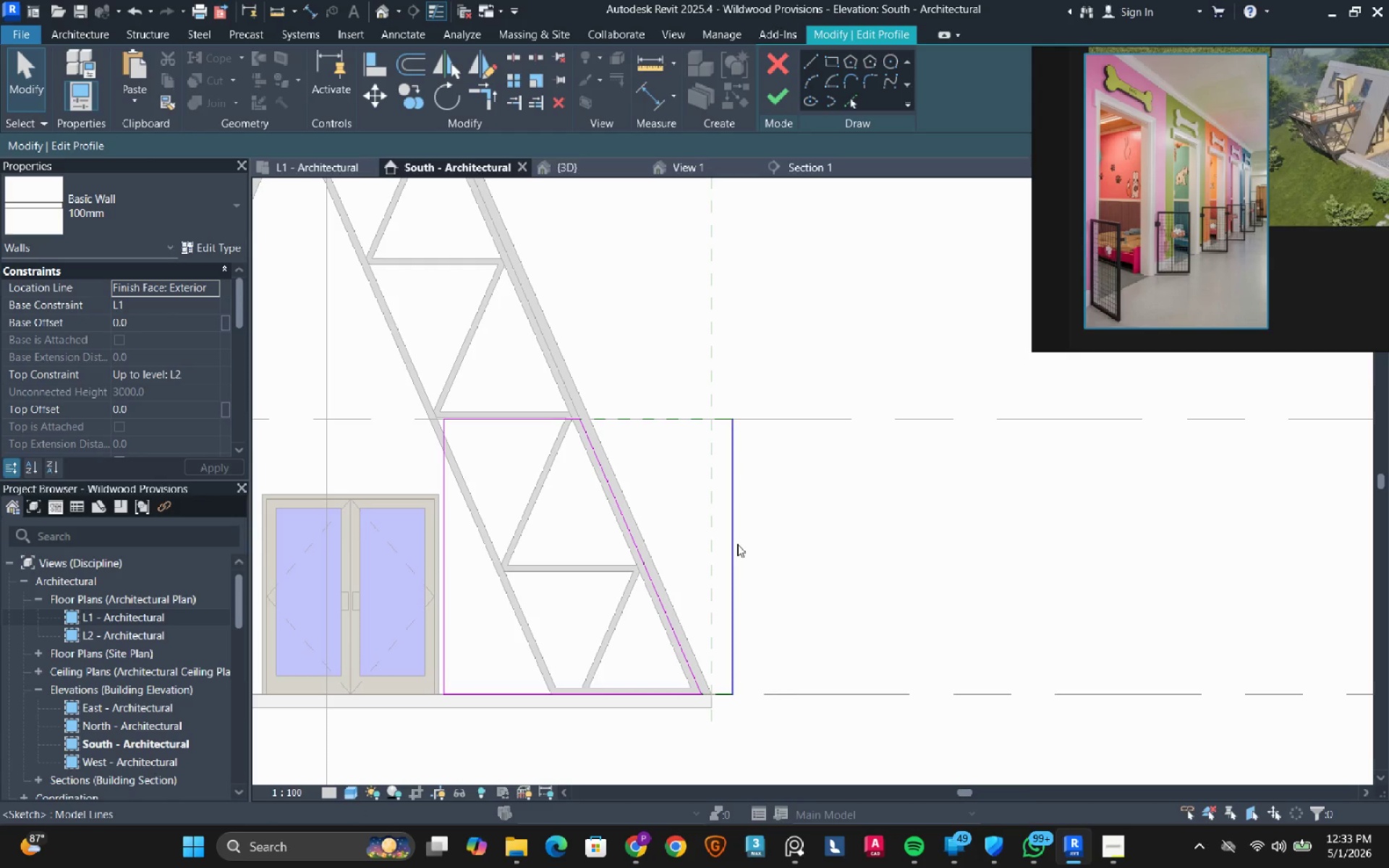 
left_click([737, 544])
 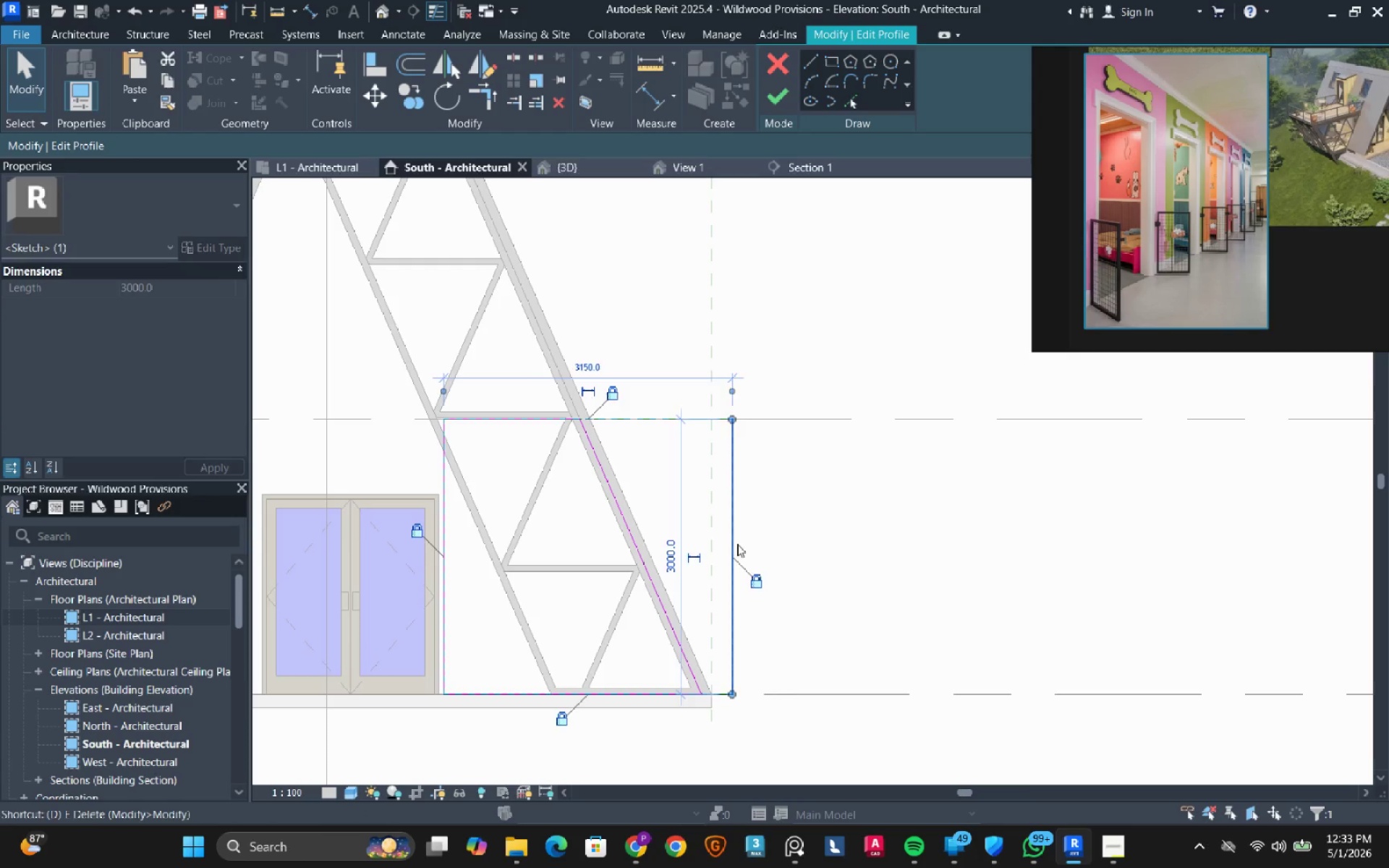 
type(de)
 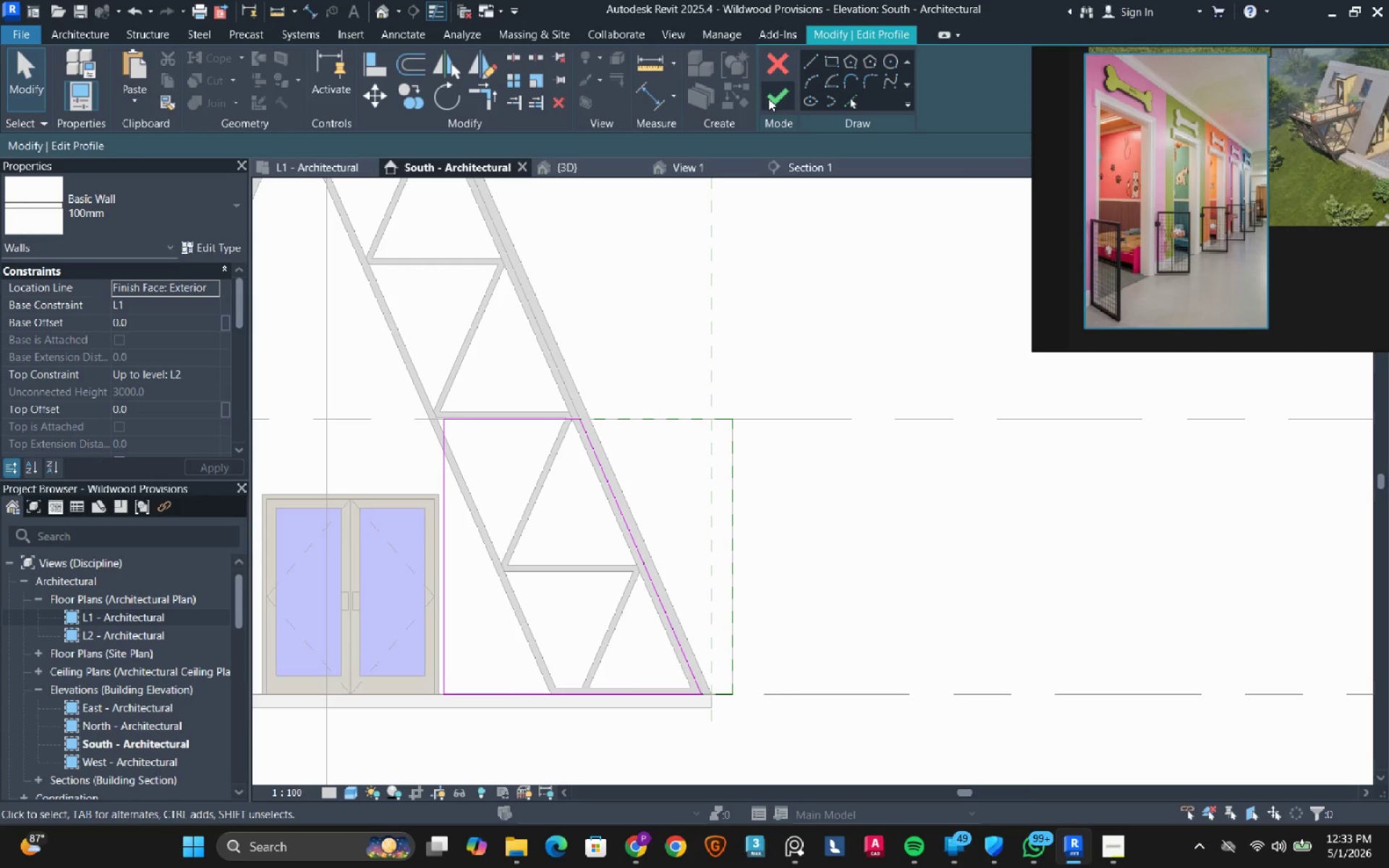 
left_click([768, 98])
 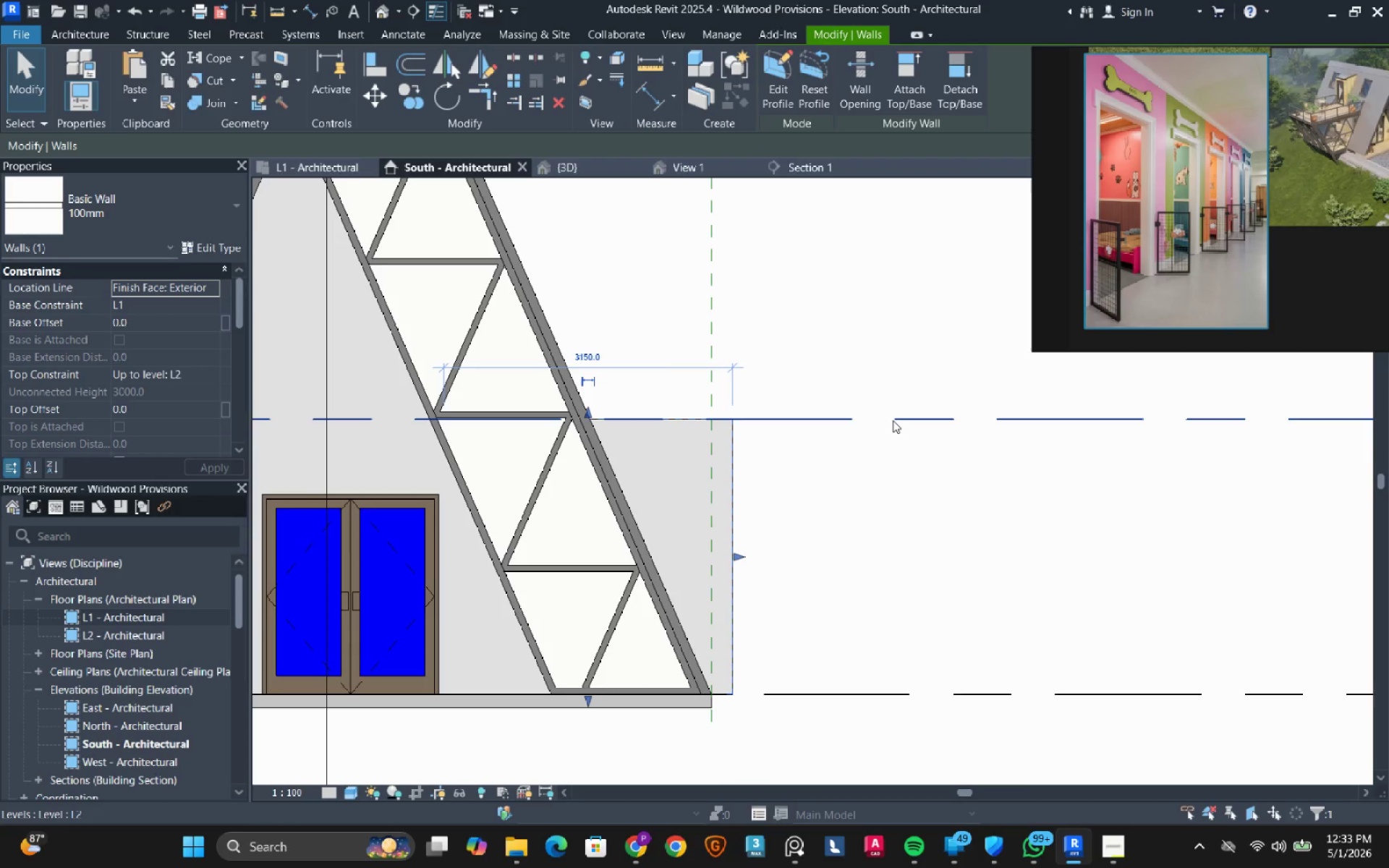 
mouse_move([899, 434])
 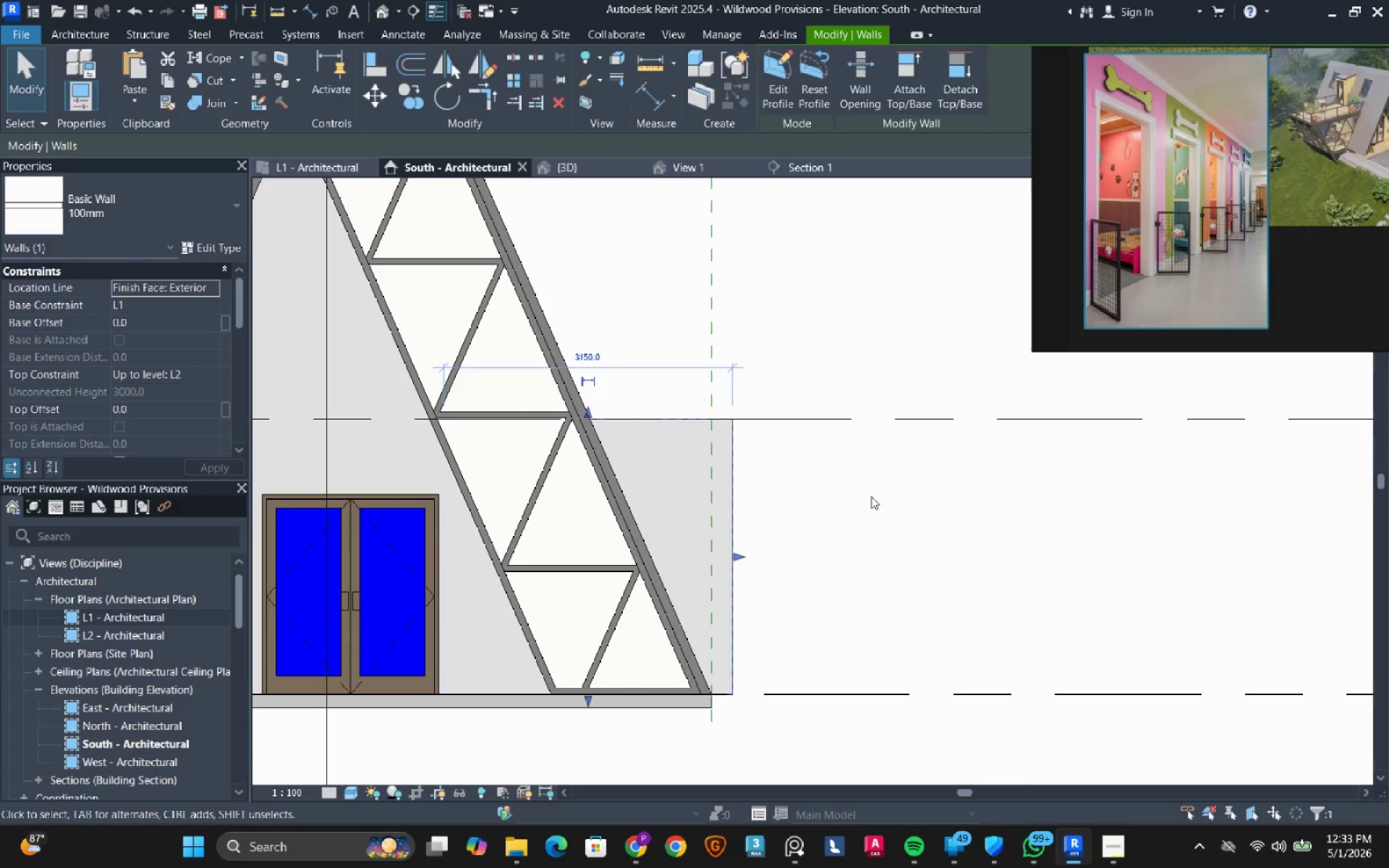 
left_click([871, 496])
 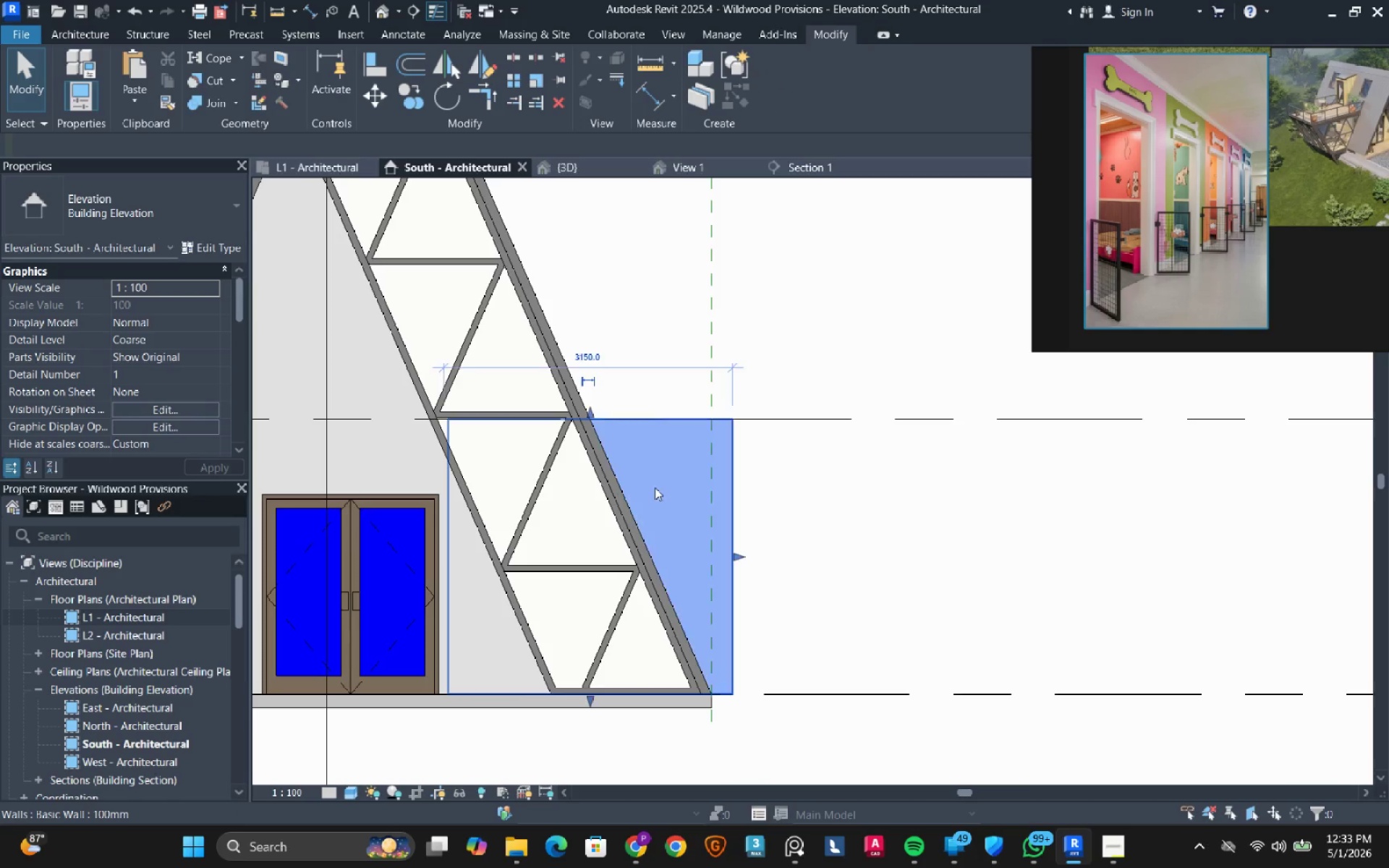 
double_click([655, 488])
 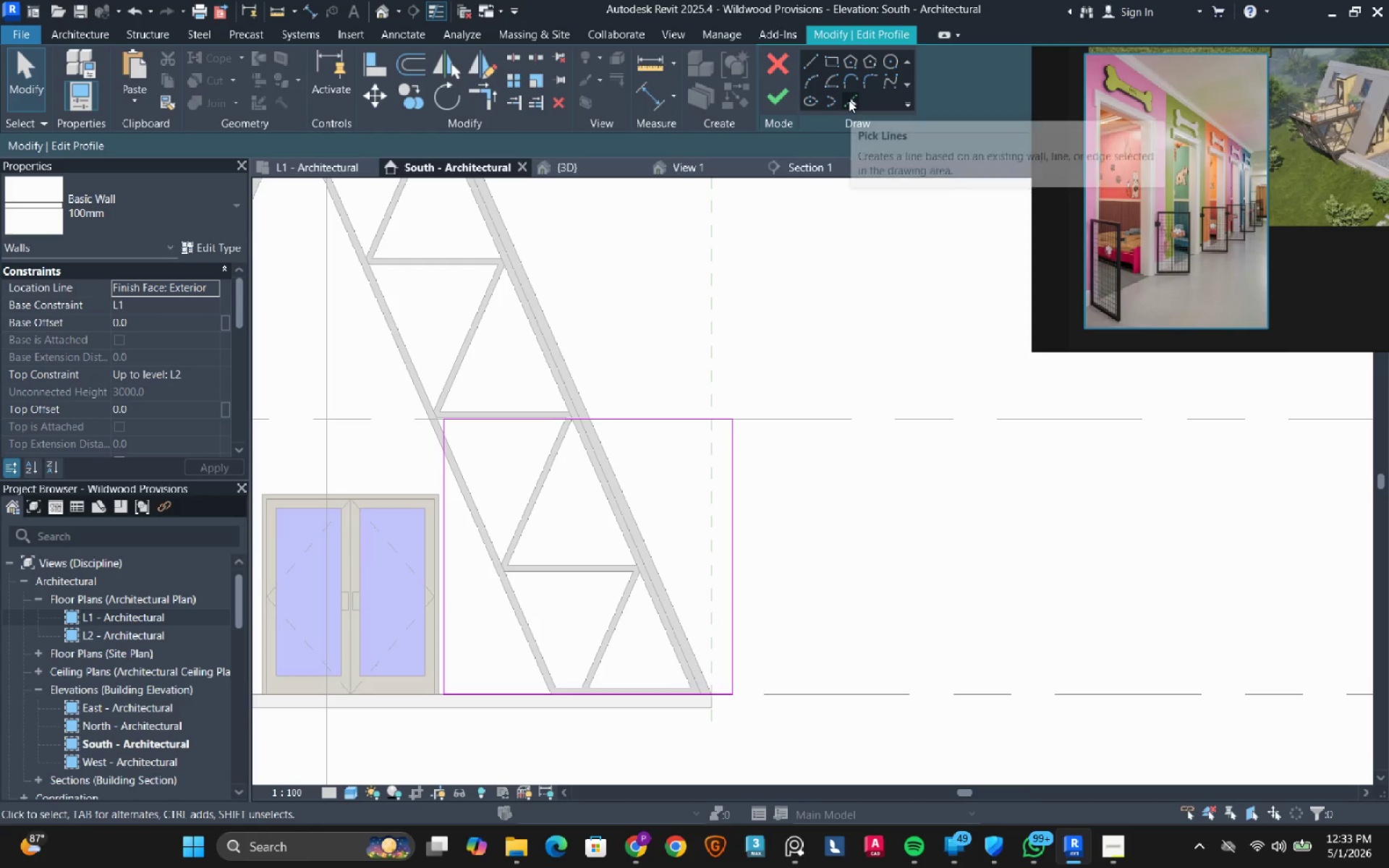 
left_click([849, 100])
 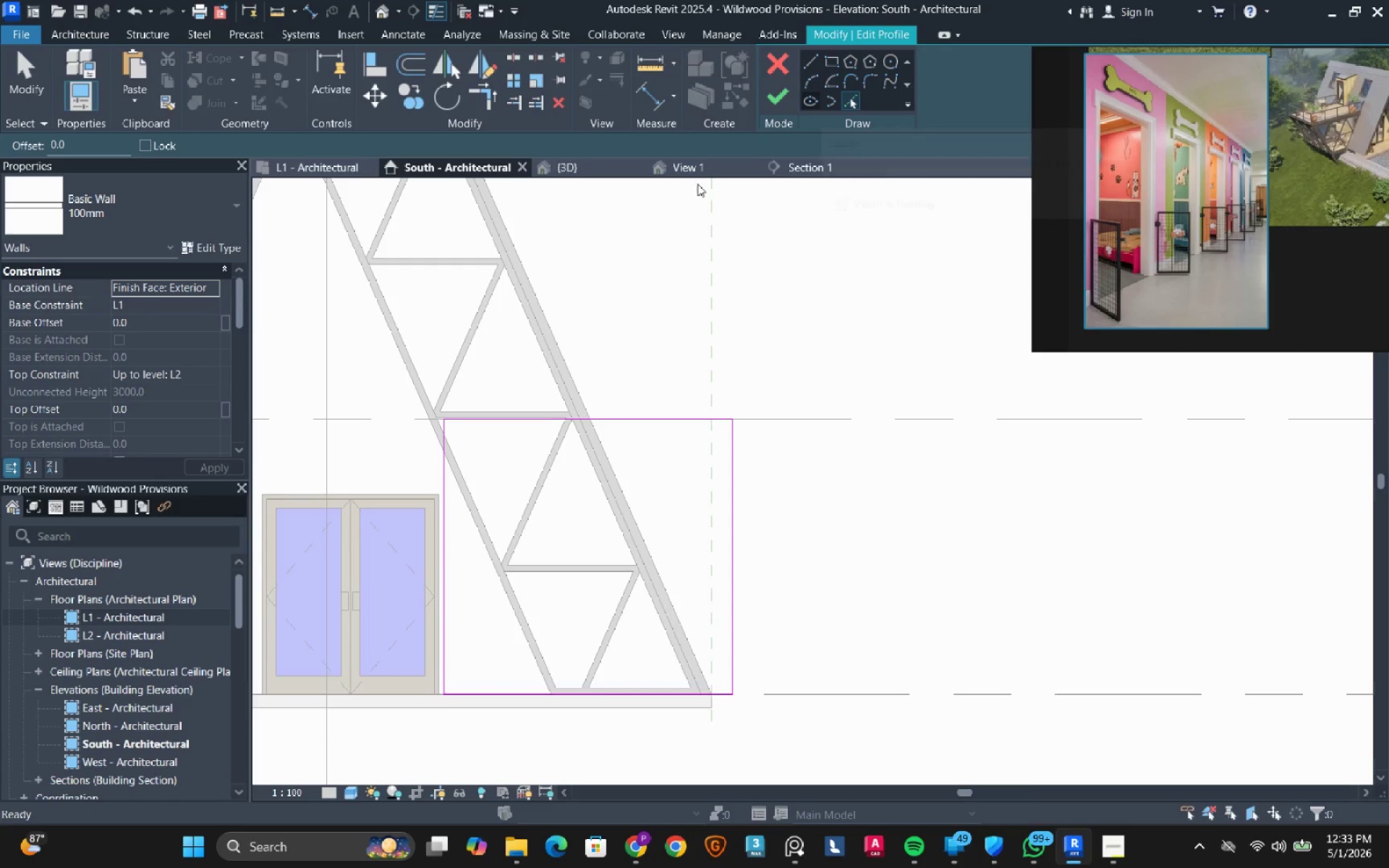 
left_click([600, 479])
 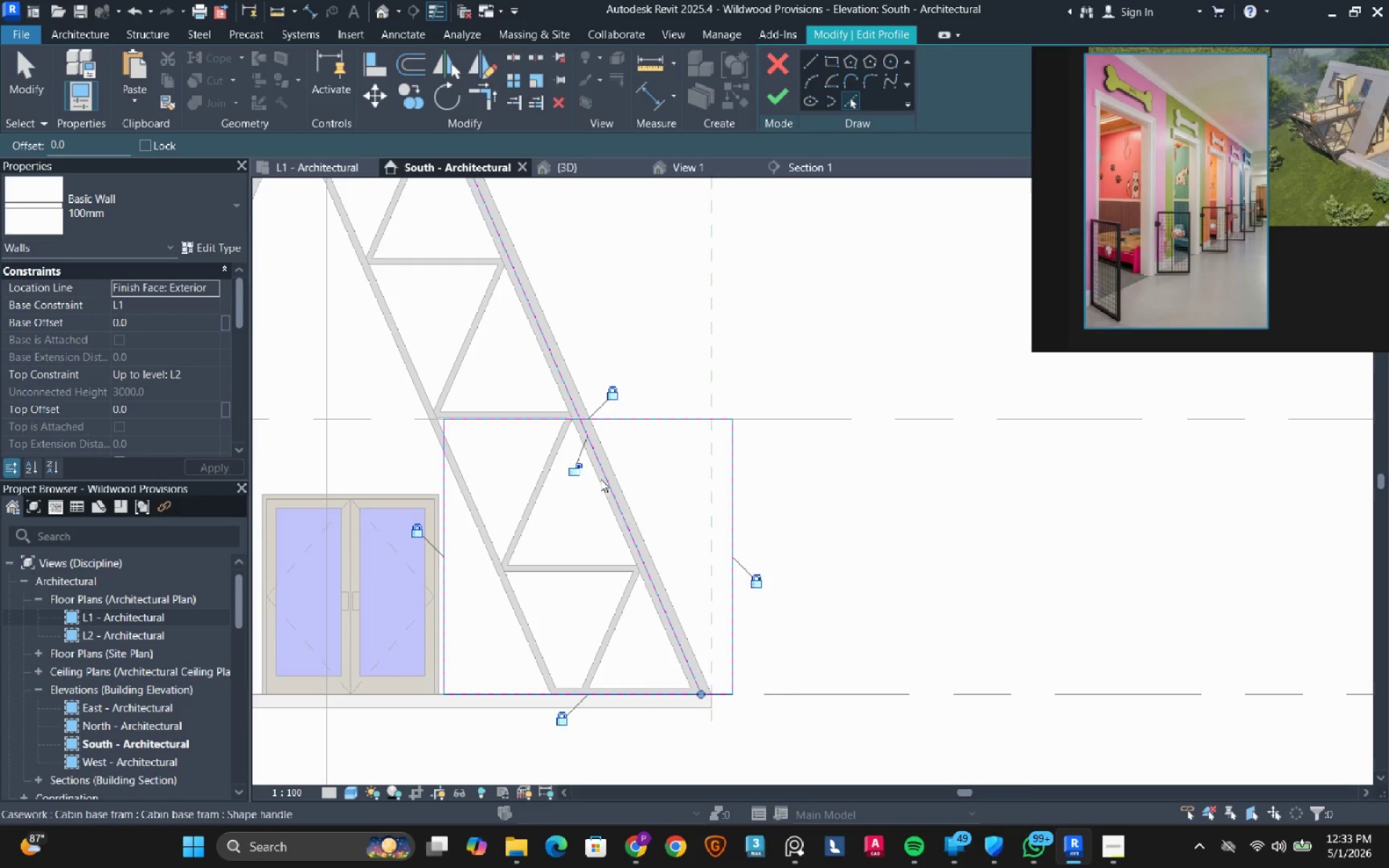 
key(Escape)
key(Escape)
type(tr)
 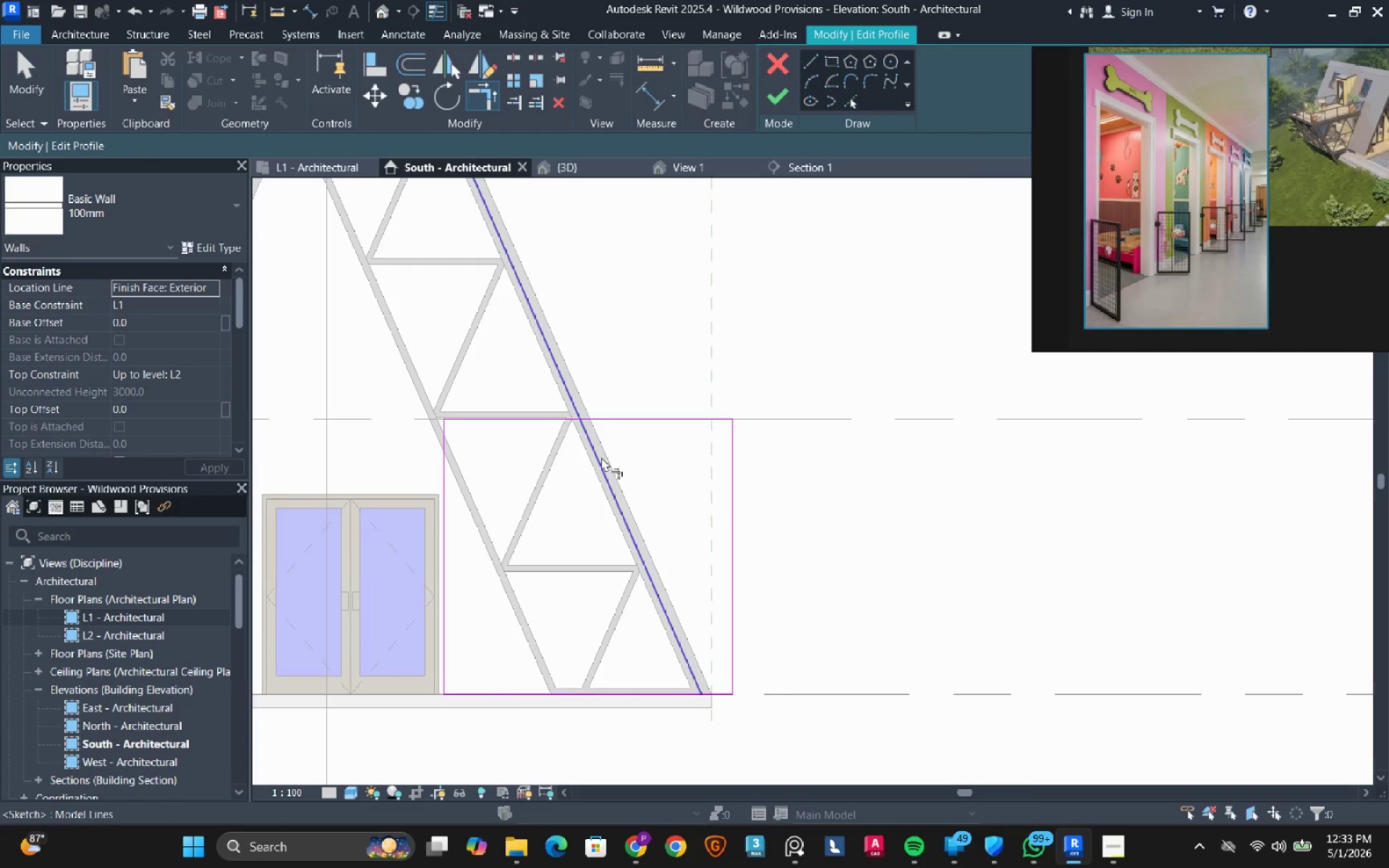 
left_click([601, 457])
 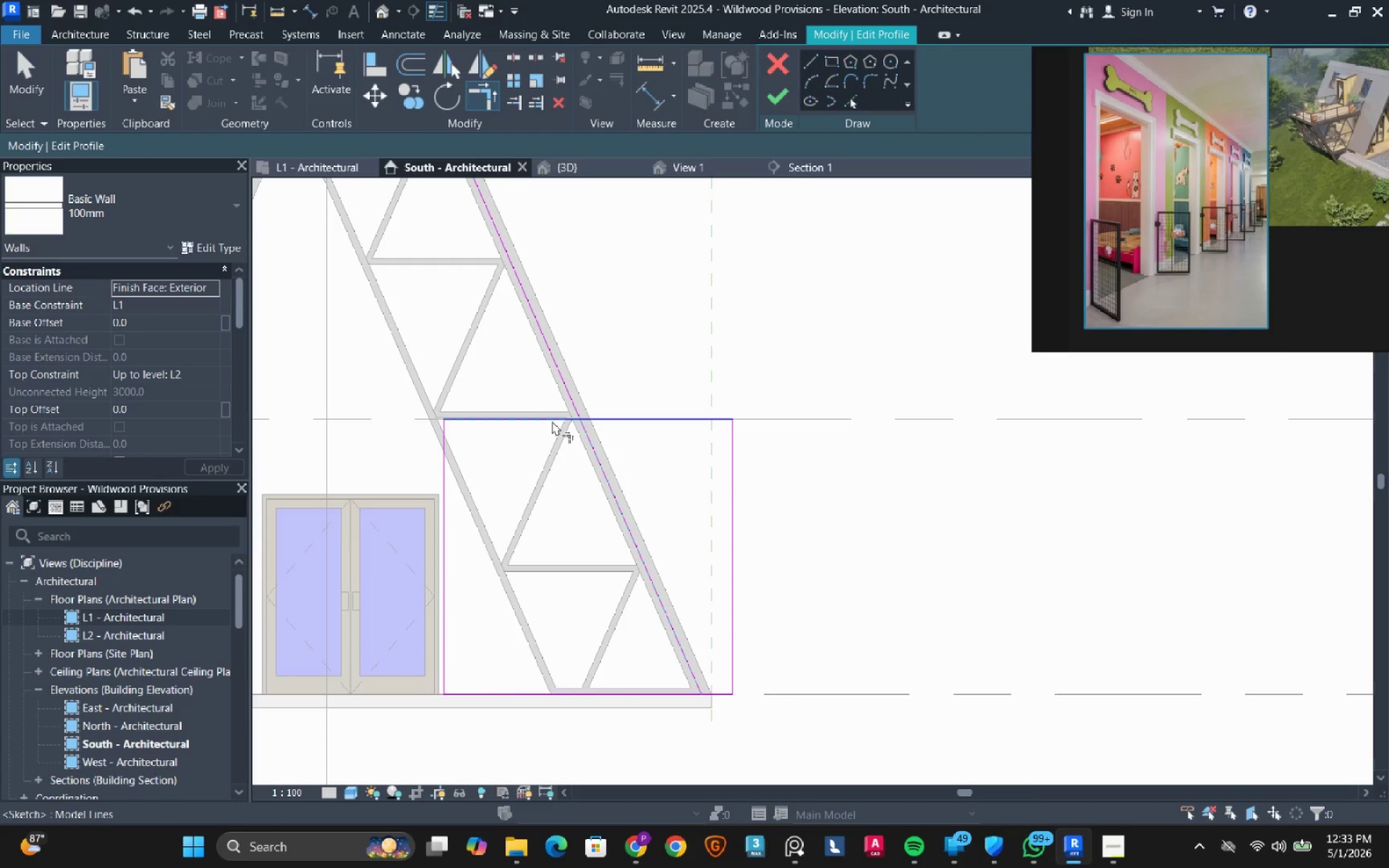 
left_click([551, 421])
 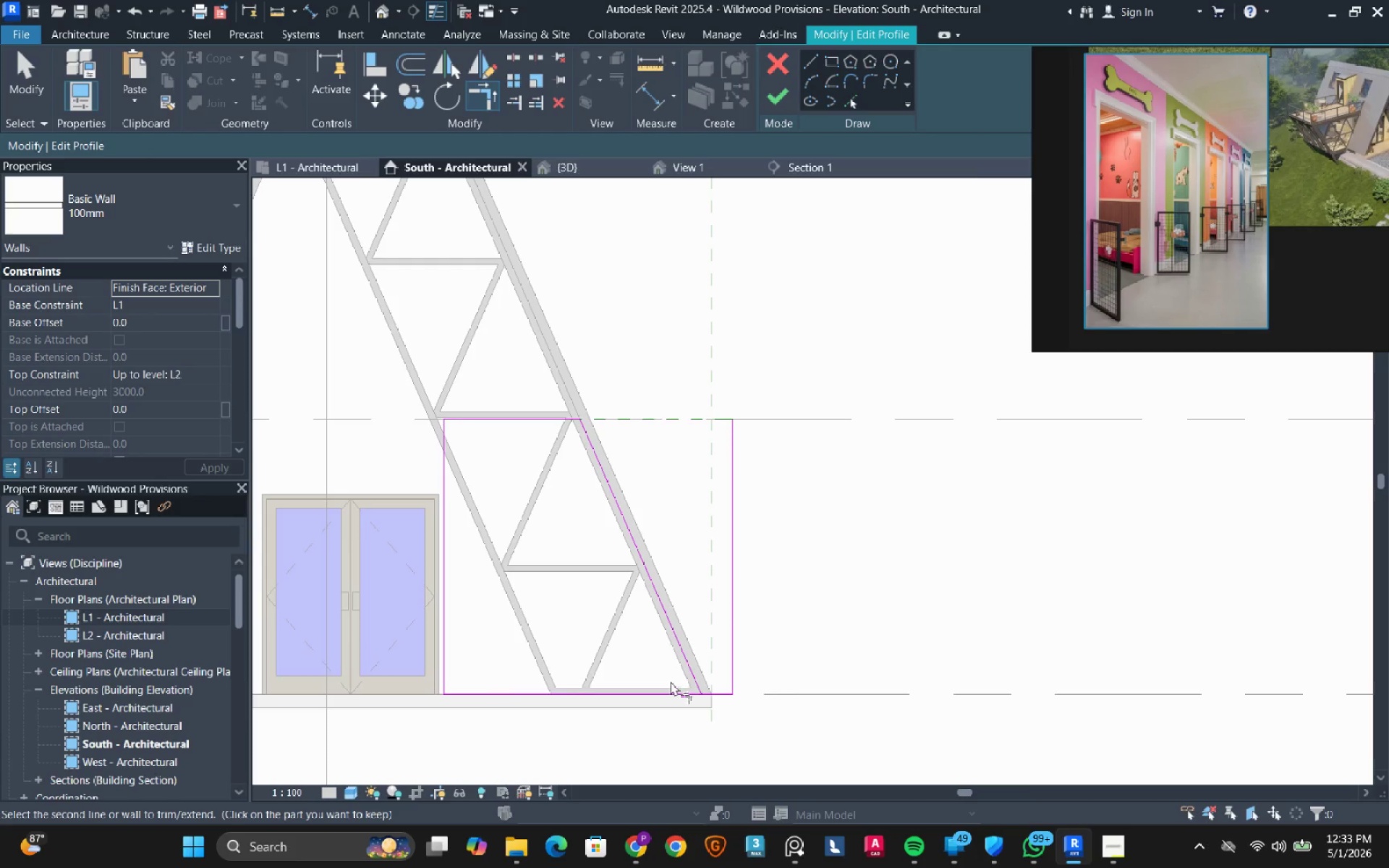 
left_click([665, 691])
 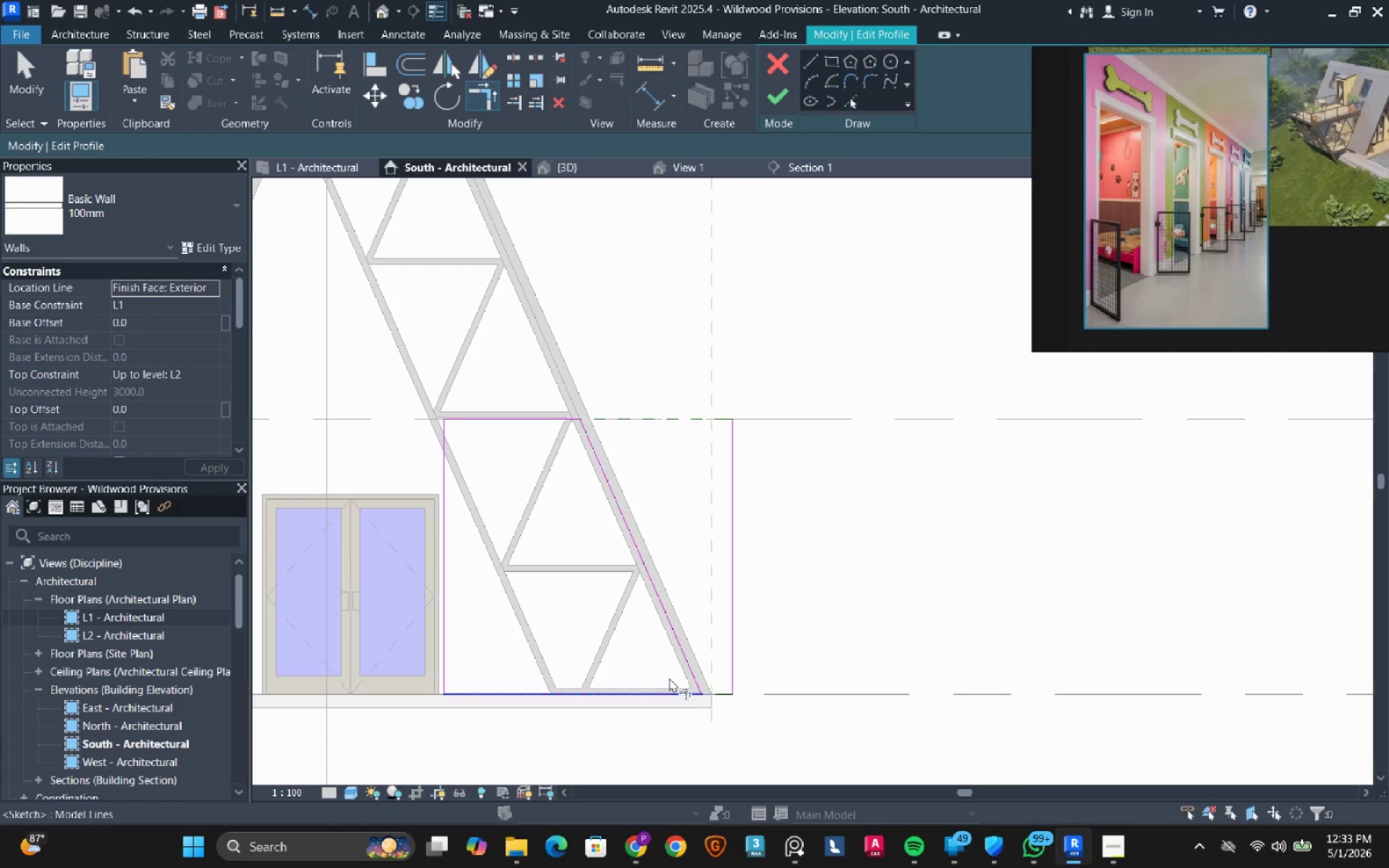 
key(Escape)
 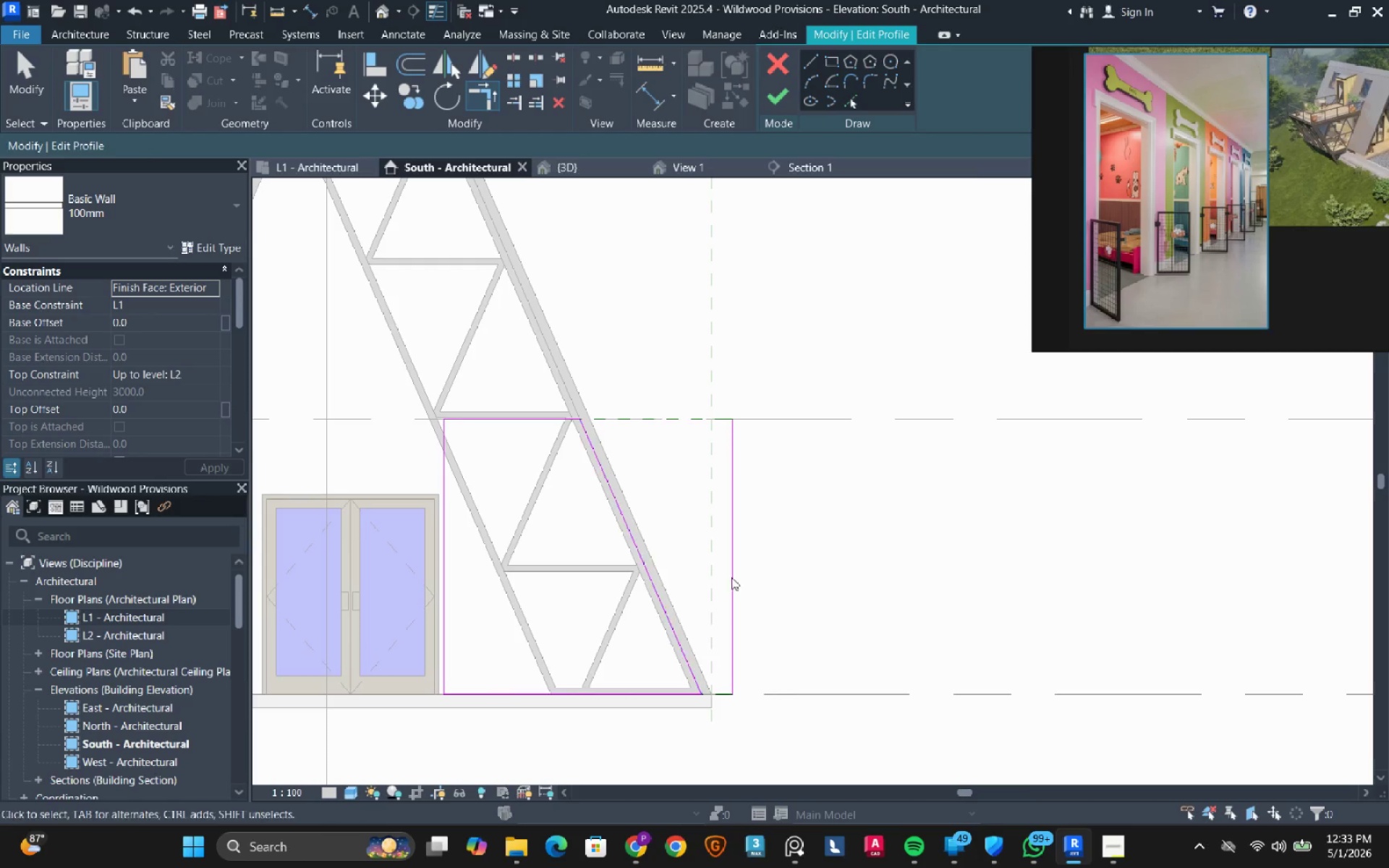 
key(Escape)
 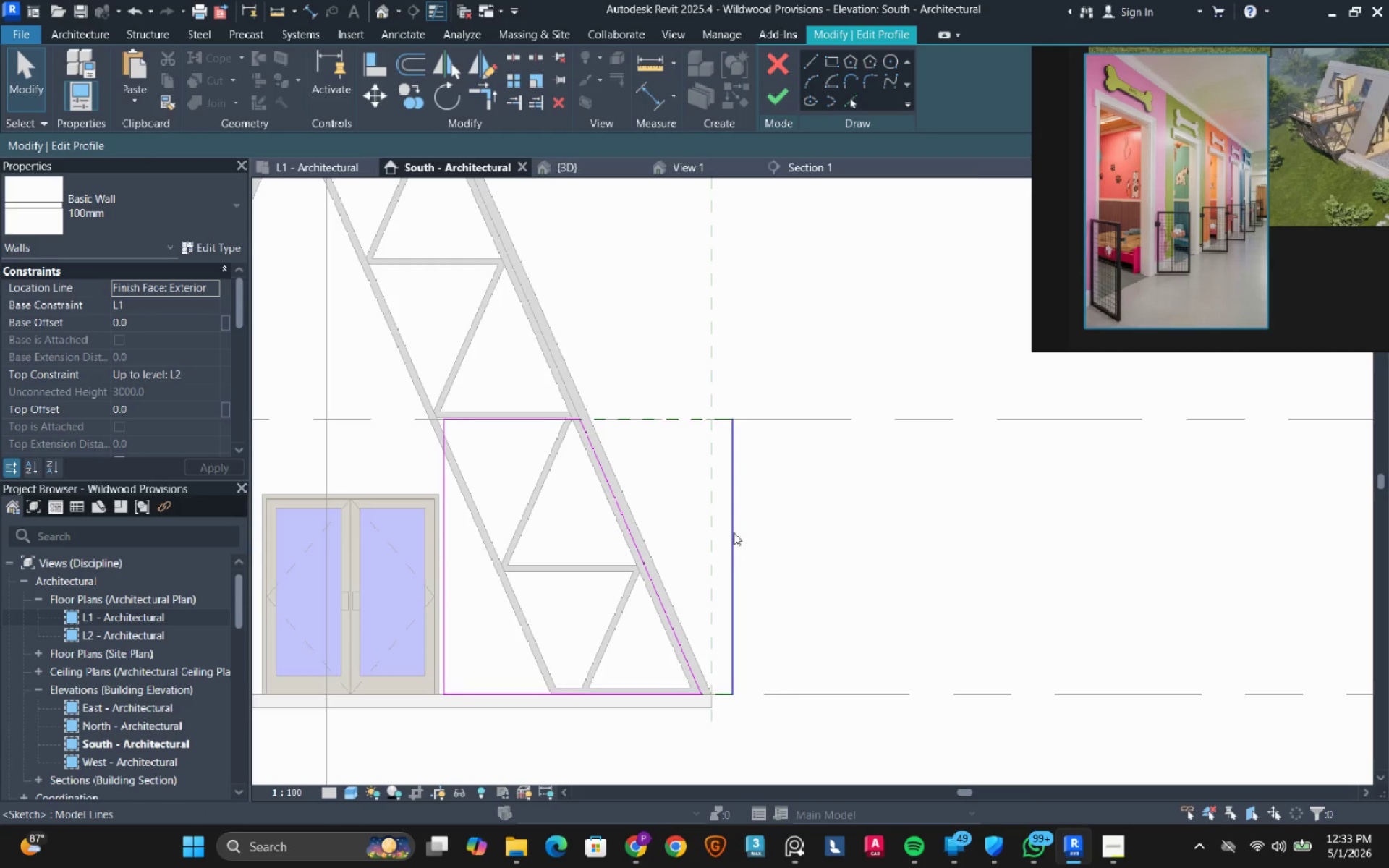 
left_click([734, 532])
 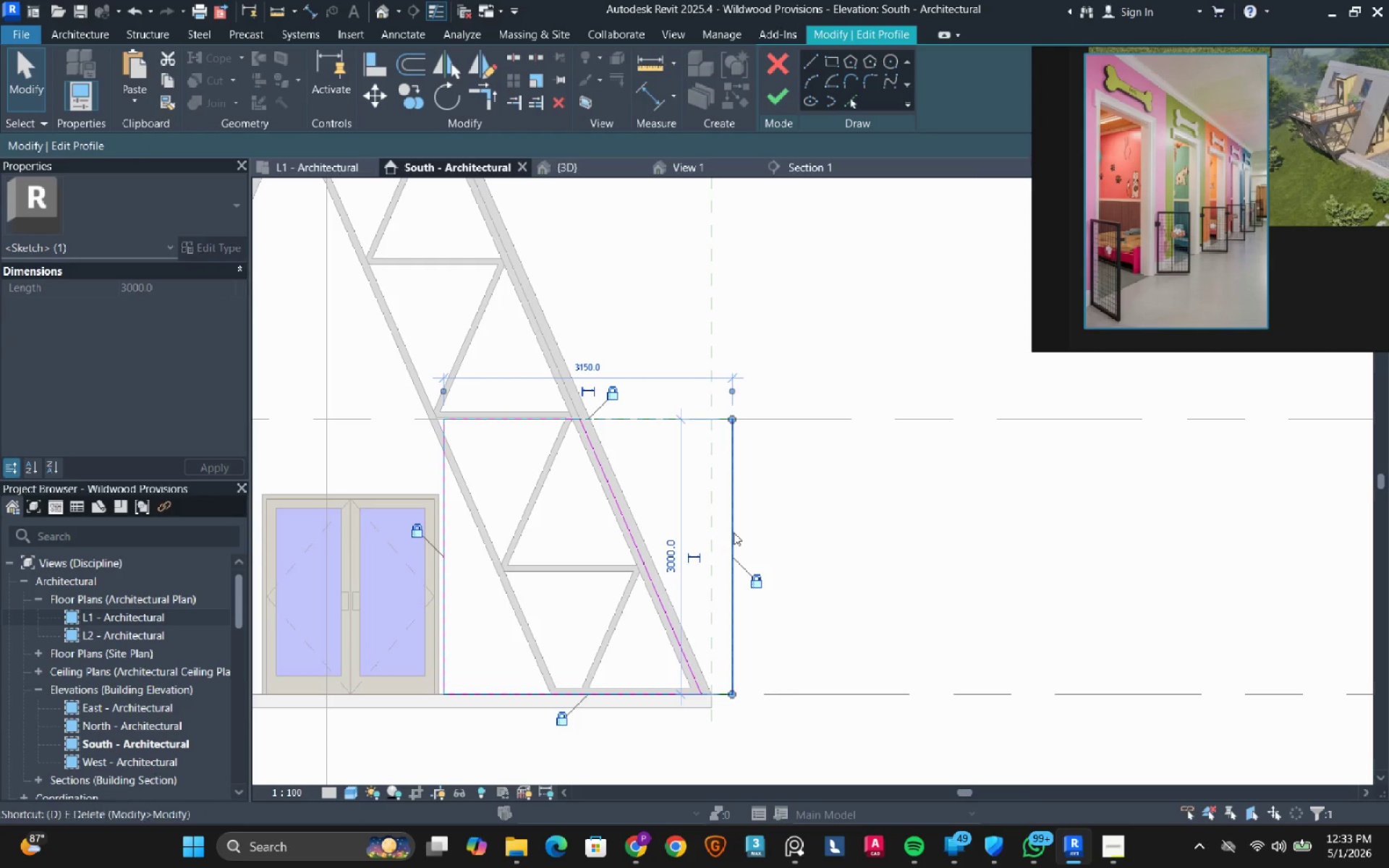 
type(de)
 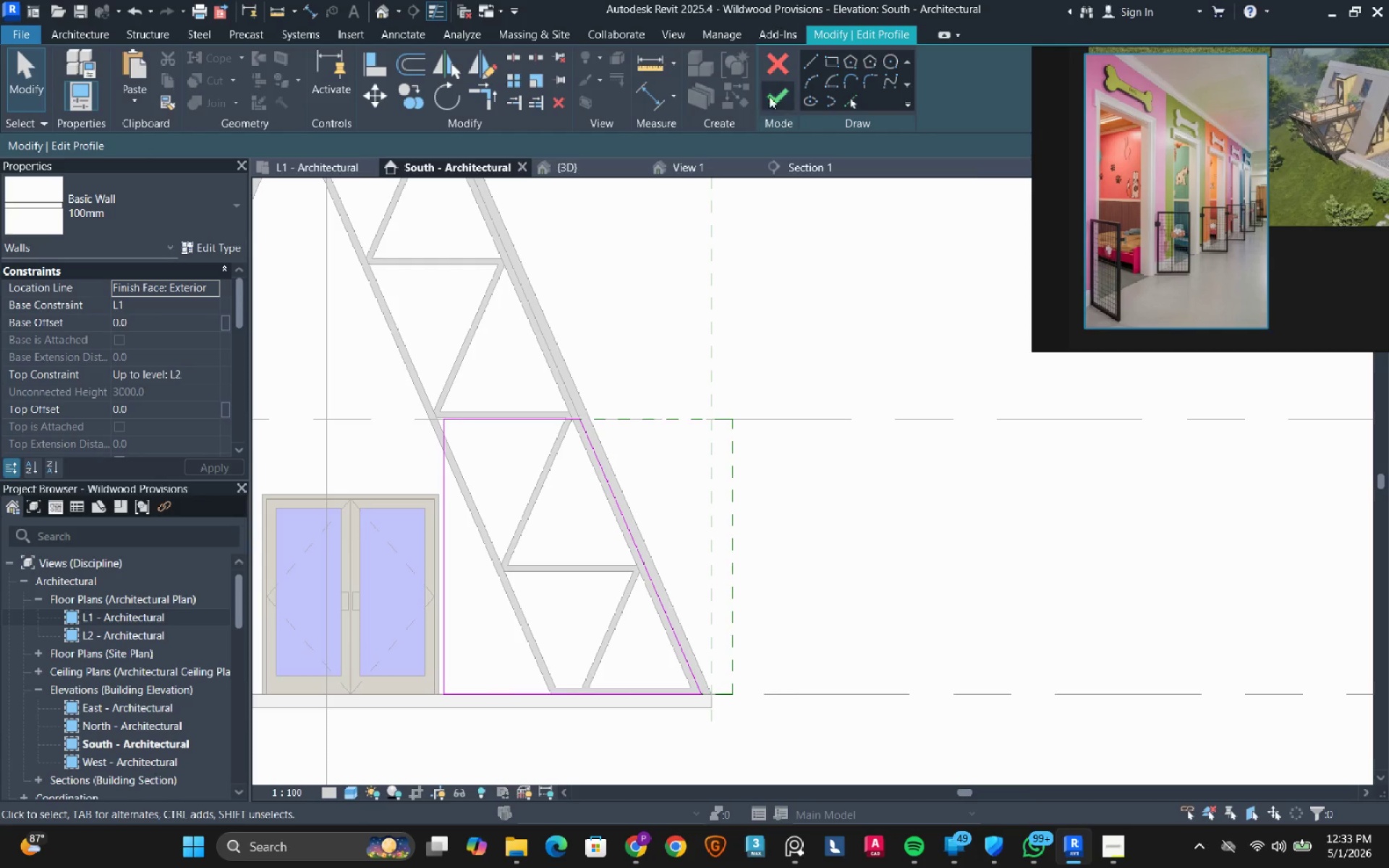 
left_click([773, 95])
 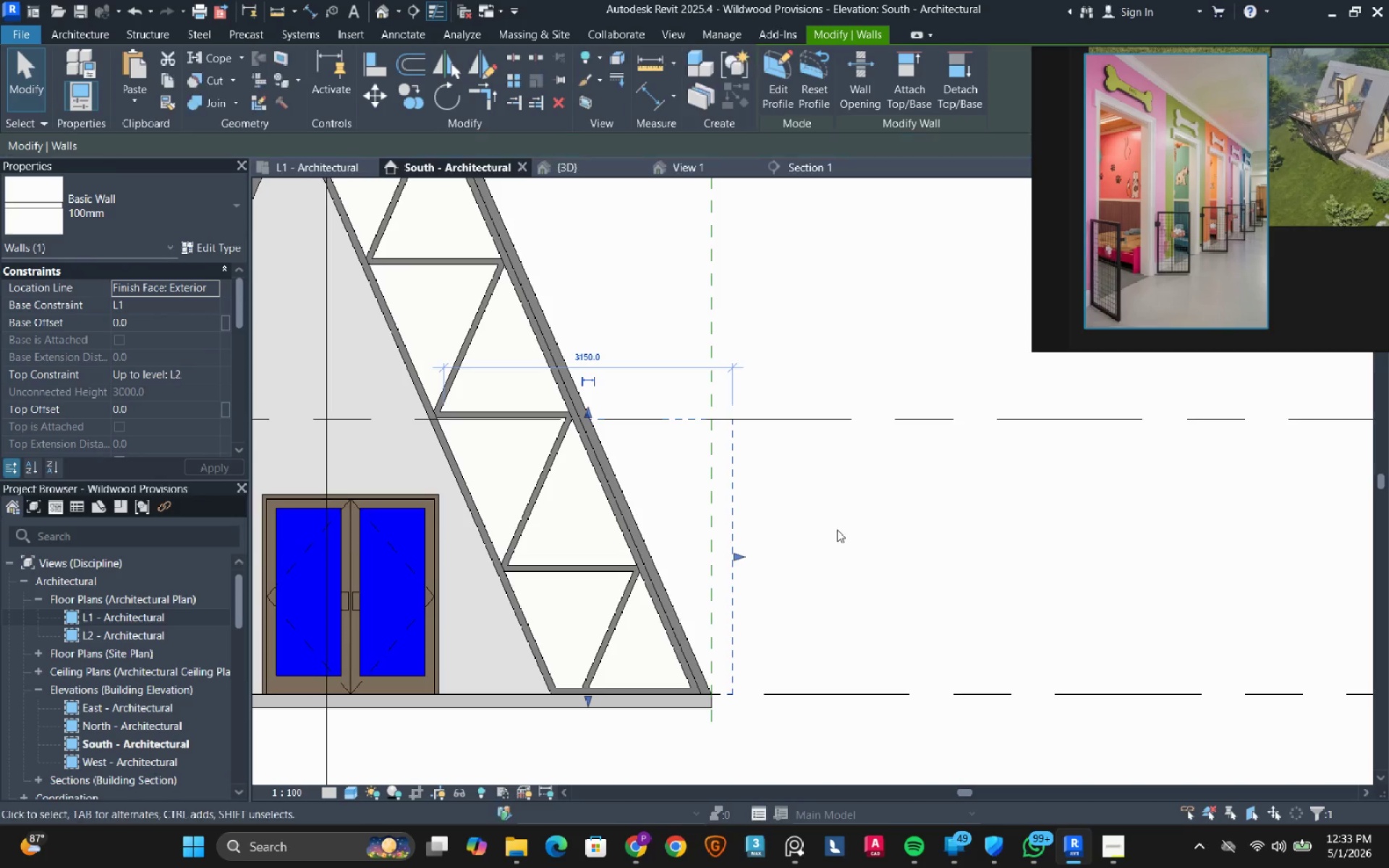 
left_click([836, 530])
 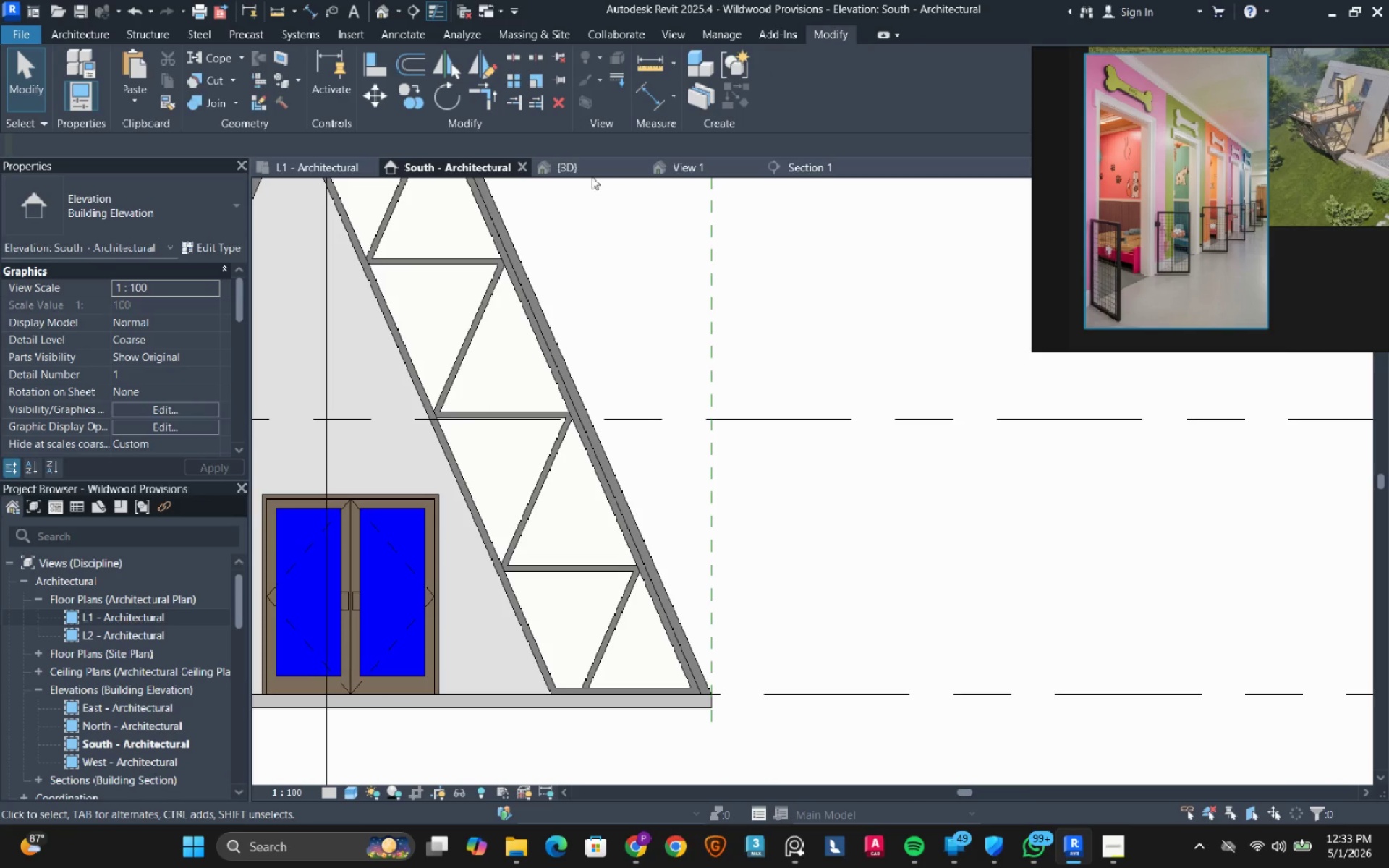 
left_click([587, 168])
 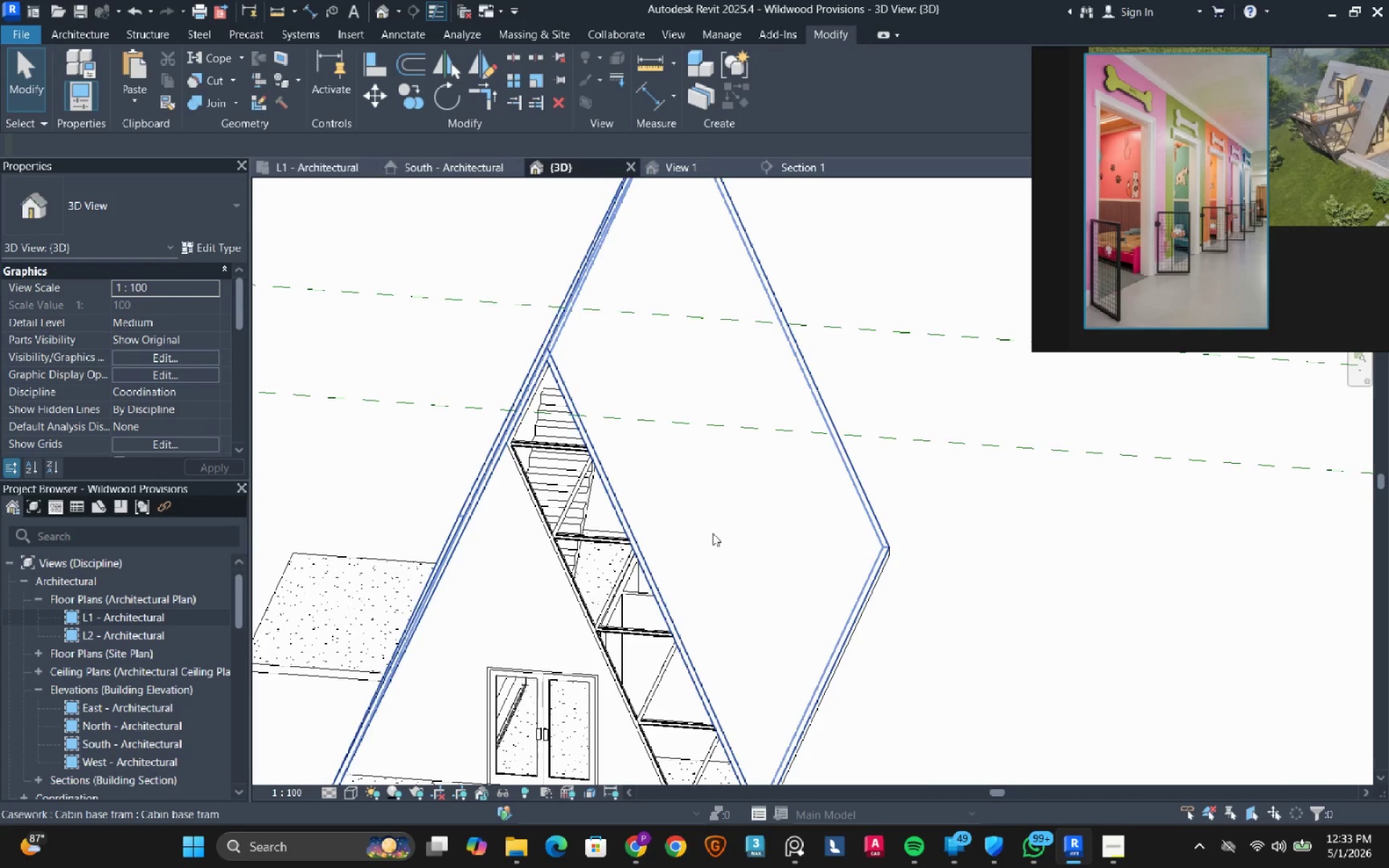 
hold_key(key=ShiftLeft, duration=2.75)
 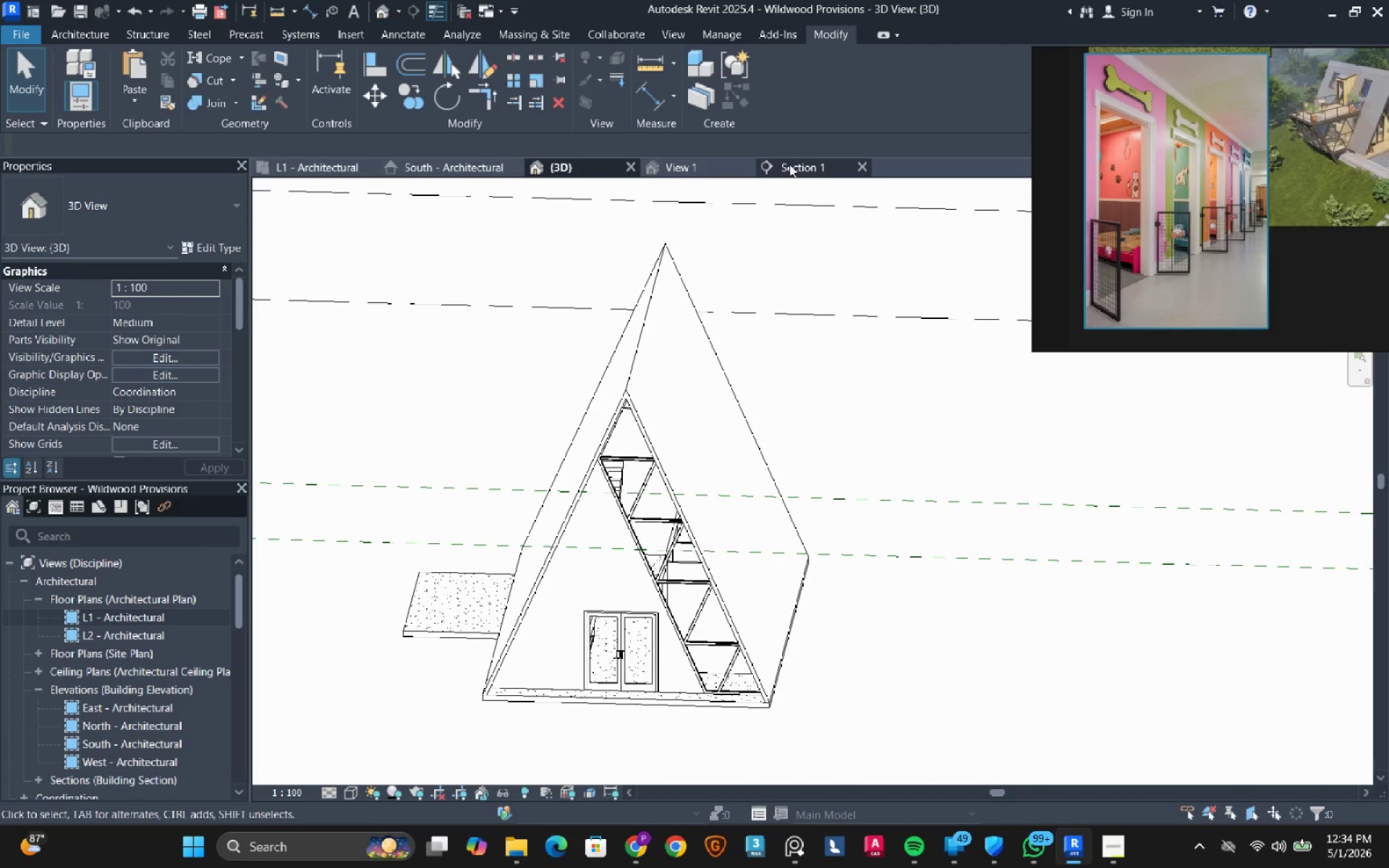 
scroll: coordinate [713, 533], scroll_direction: down, amount: 3.0
 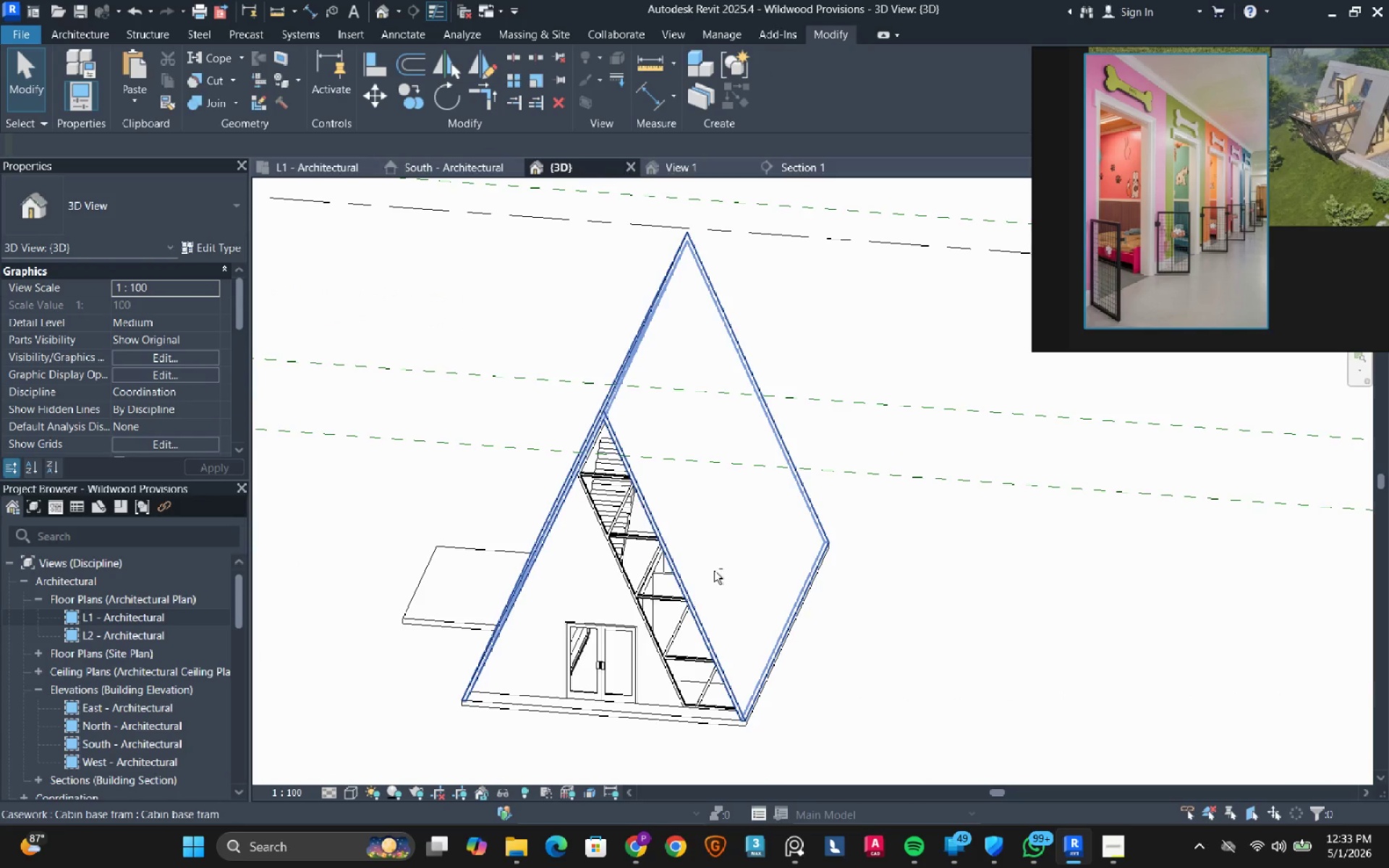 
left_click([789, 165])
 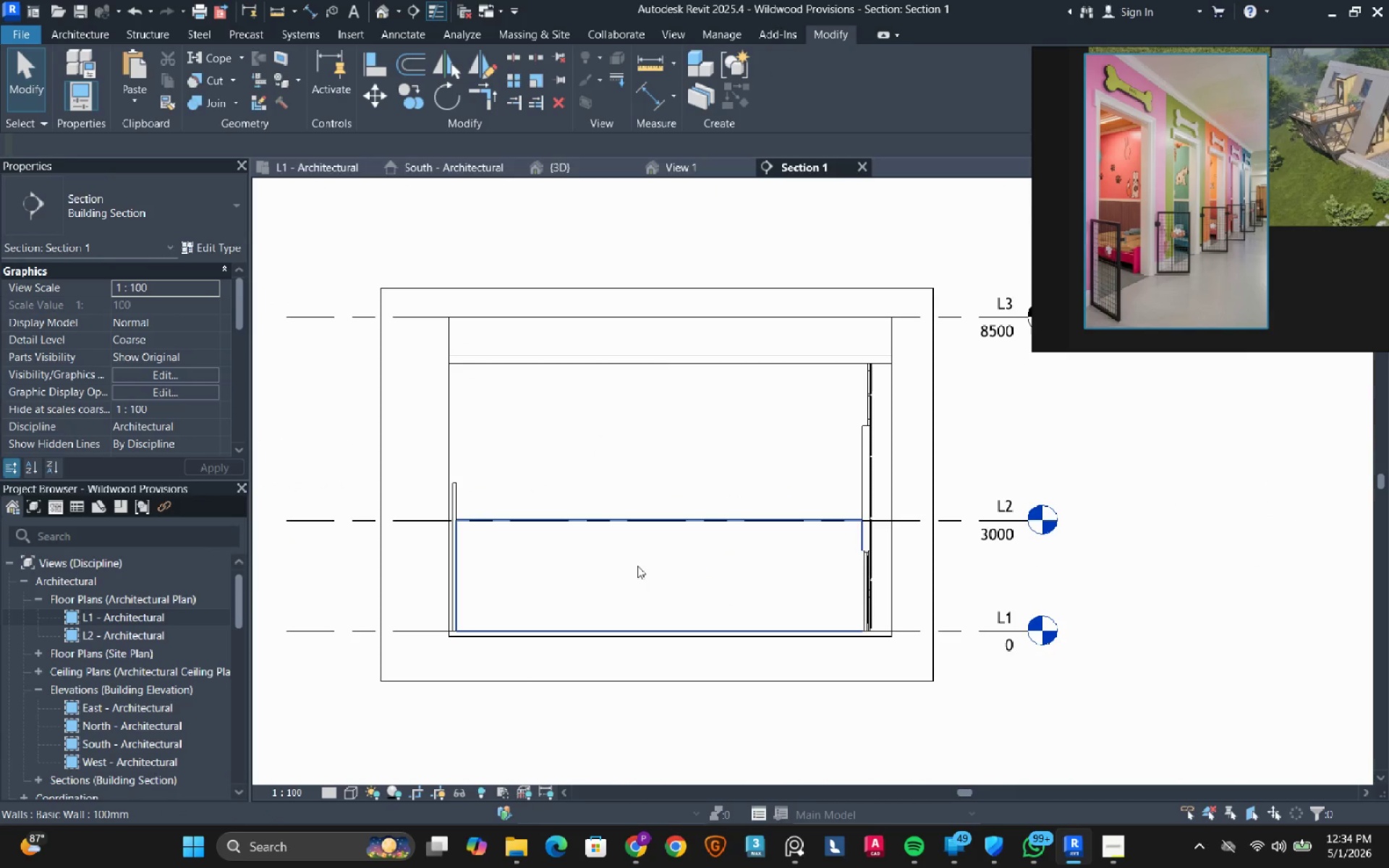 
type(wf)
 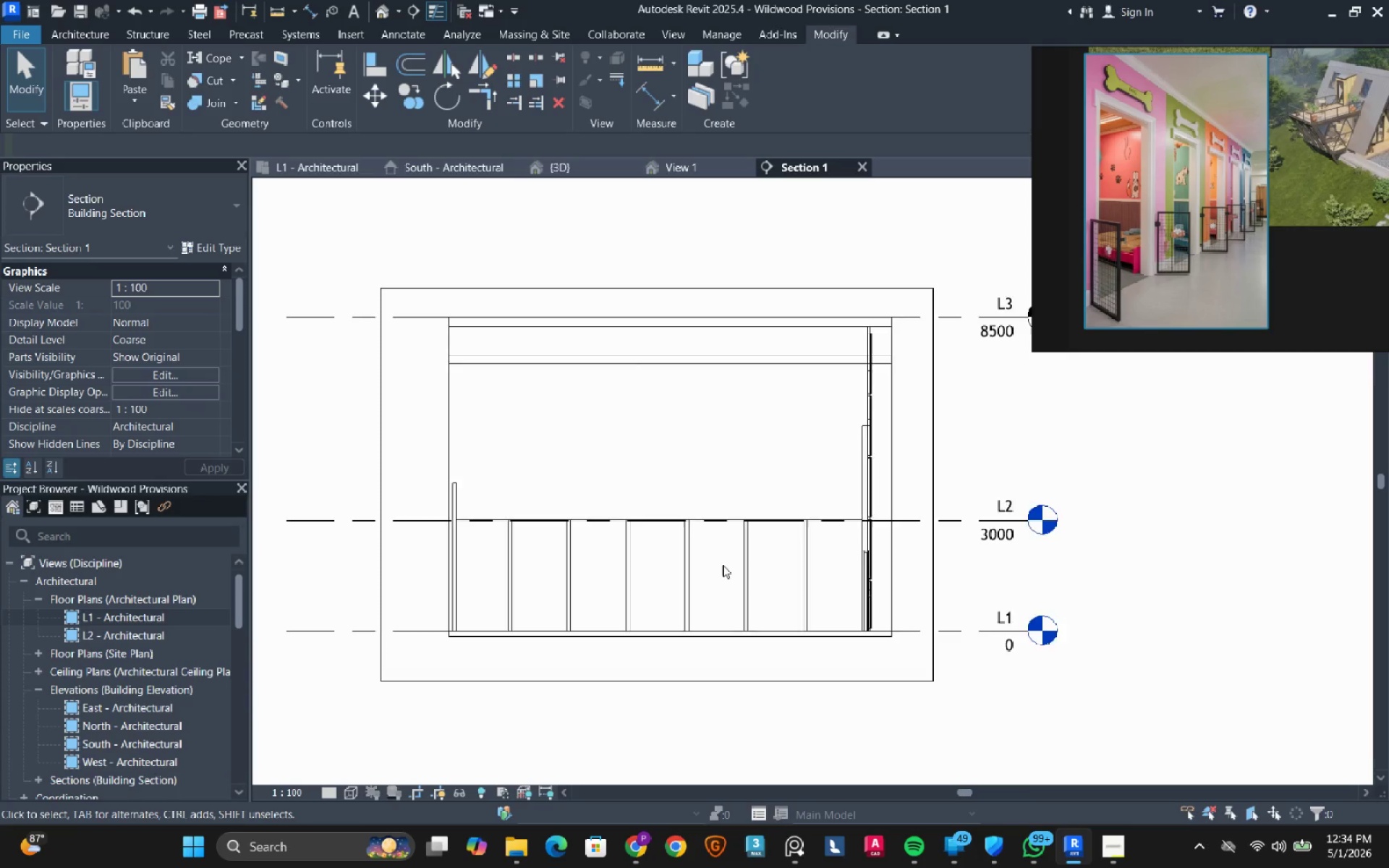 
scroll: coordinate [723, 566], scroll_direction: up, amount: 3.0
 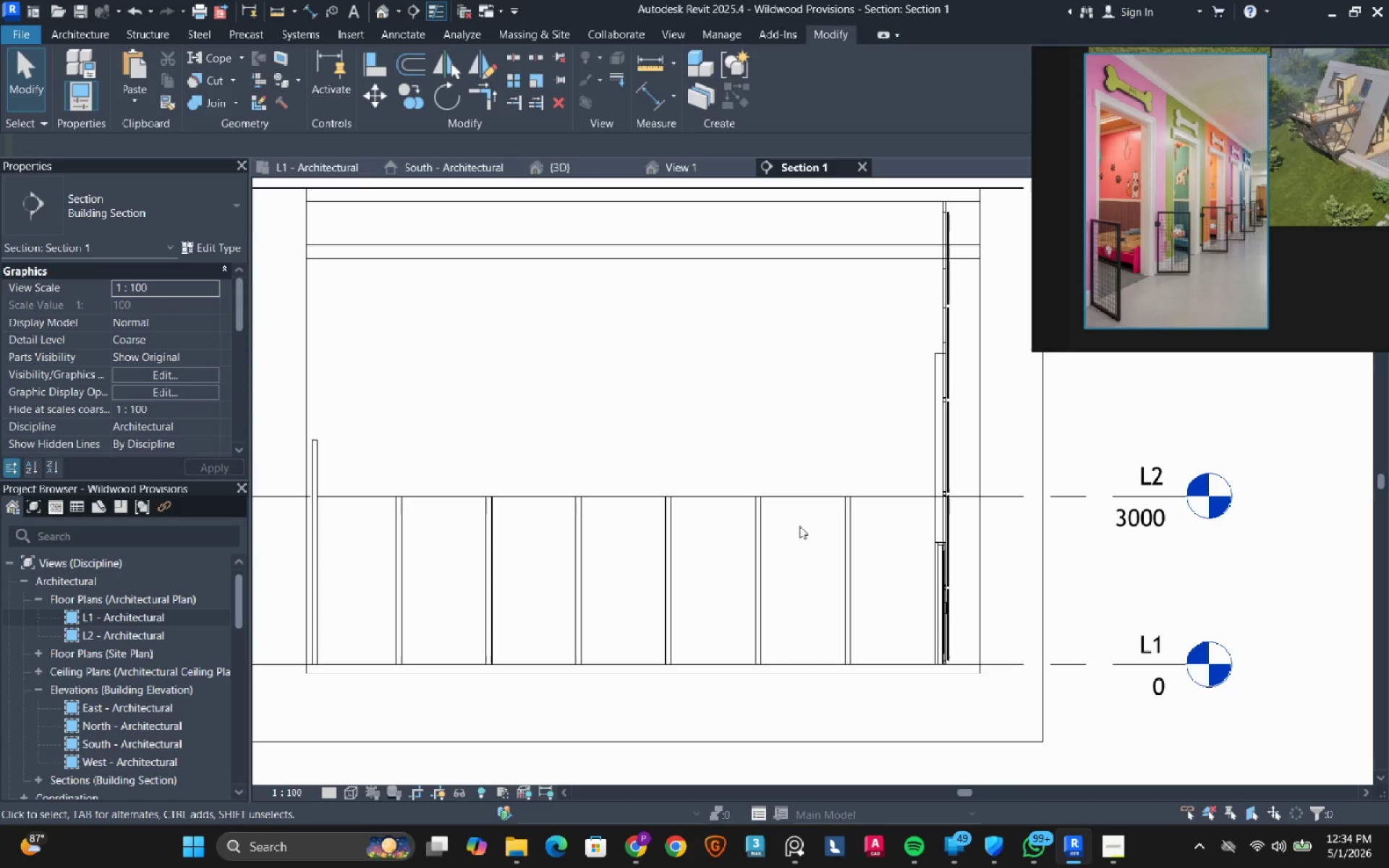 
left_click([801, 511])
 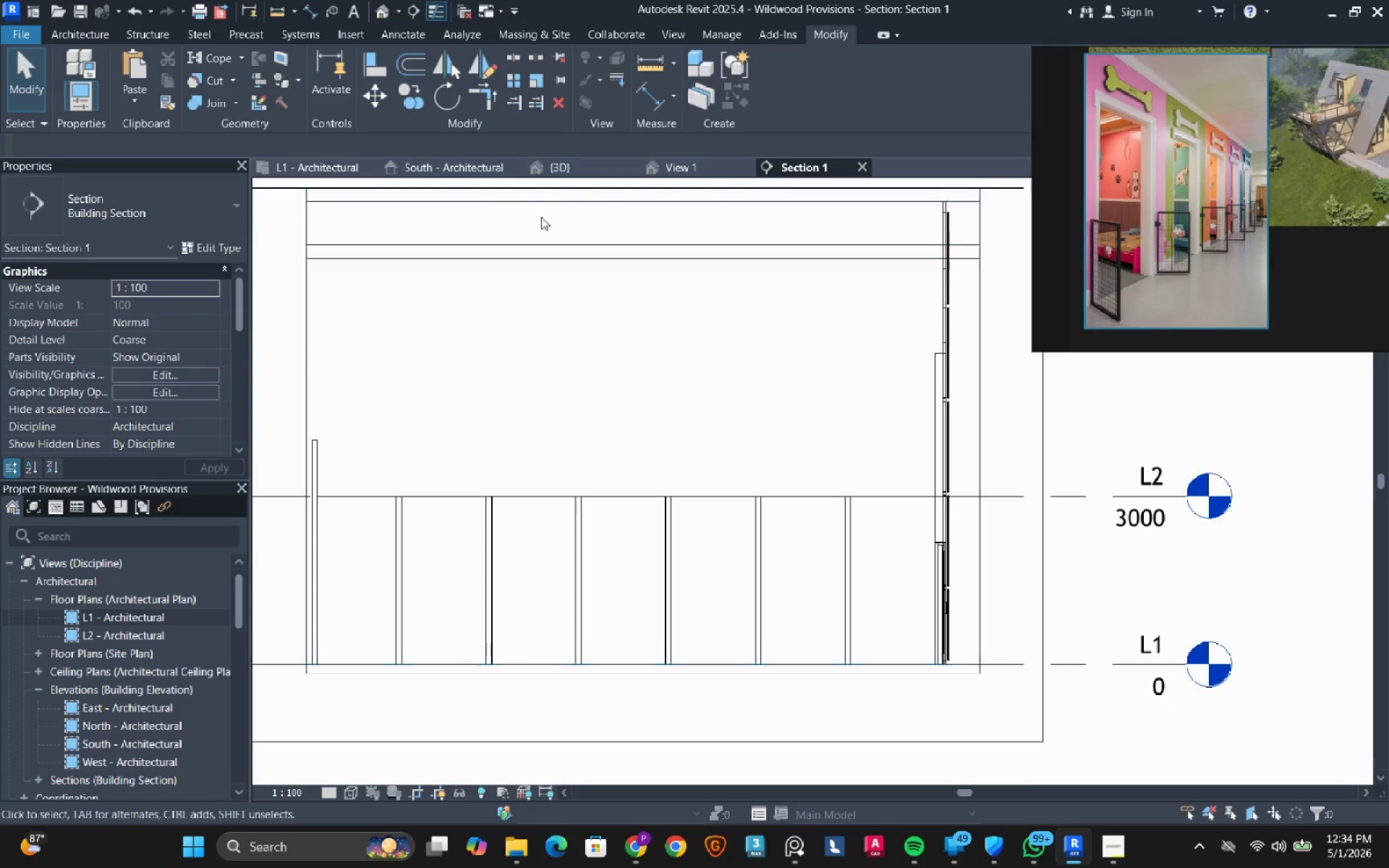 
left_click([329, 164])
 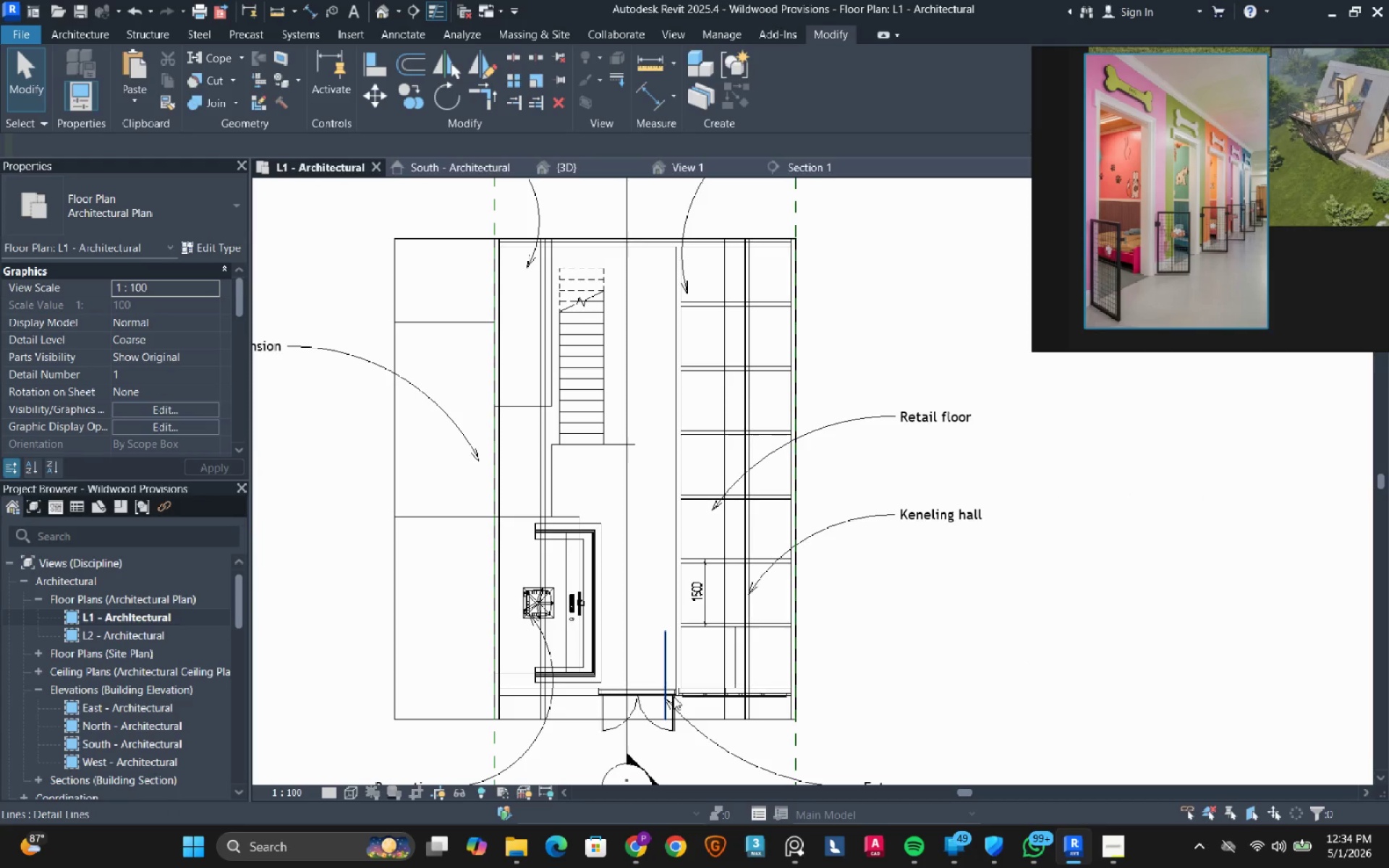 
scroll: coordinate [688, 684], scroll_direction: up, amount: 2.0
 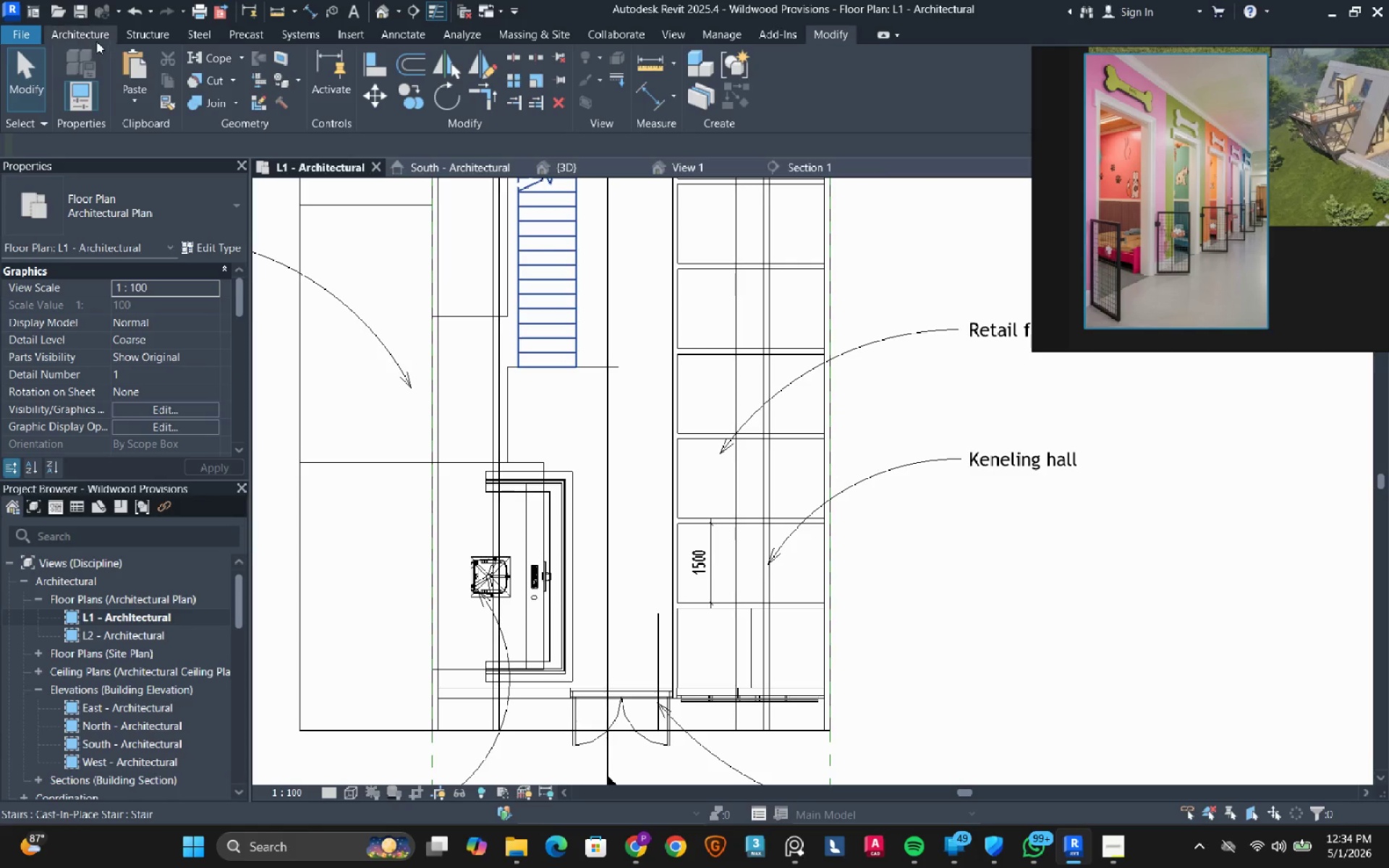 
left_click([93, 35])
 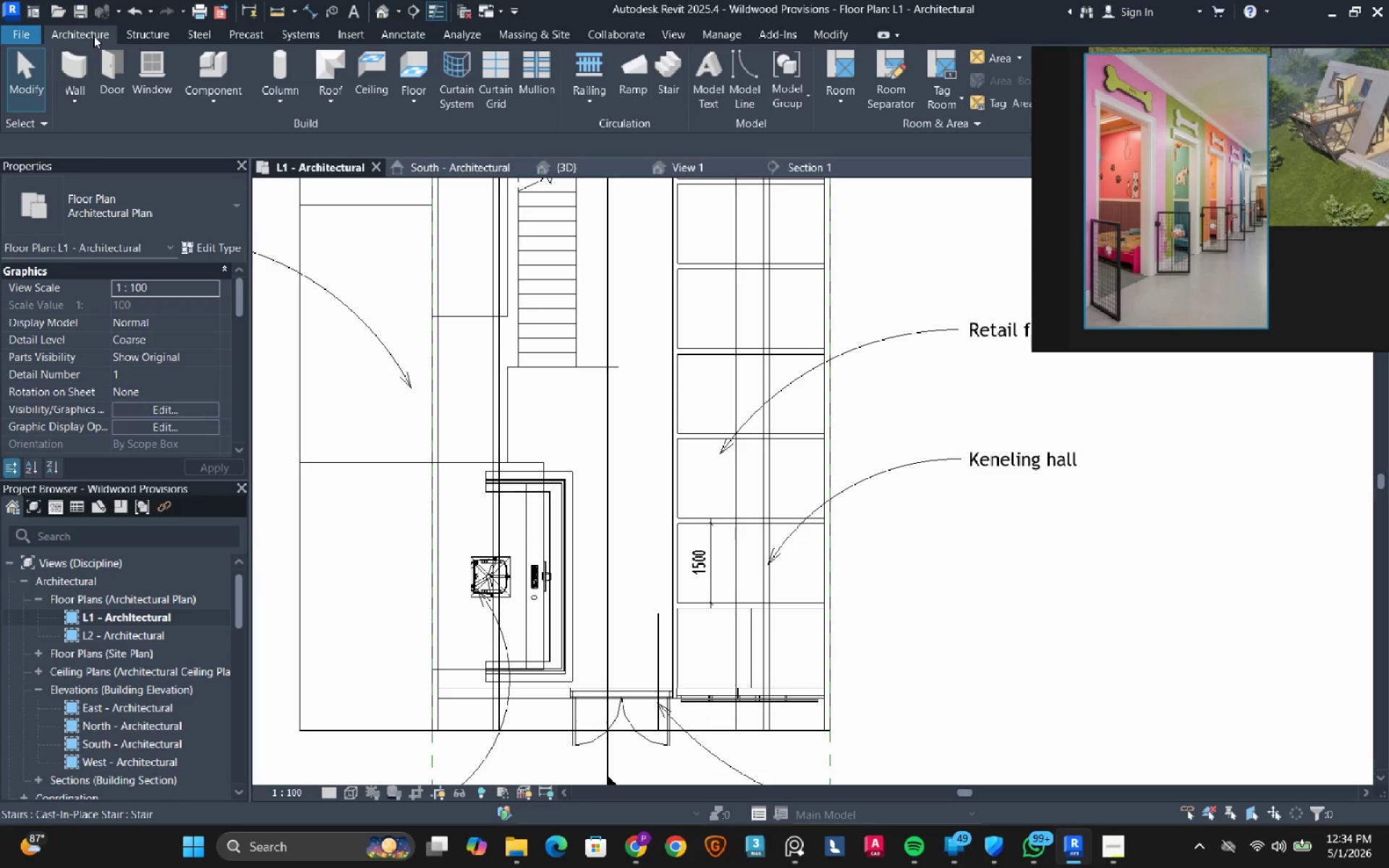 
mouse_move([151, 95])
 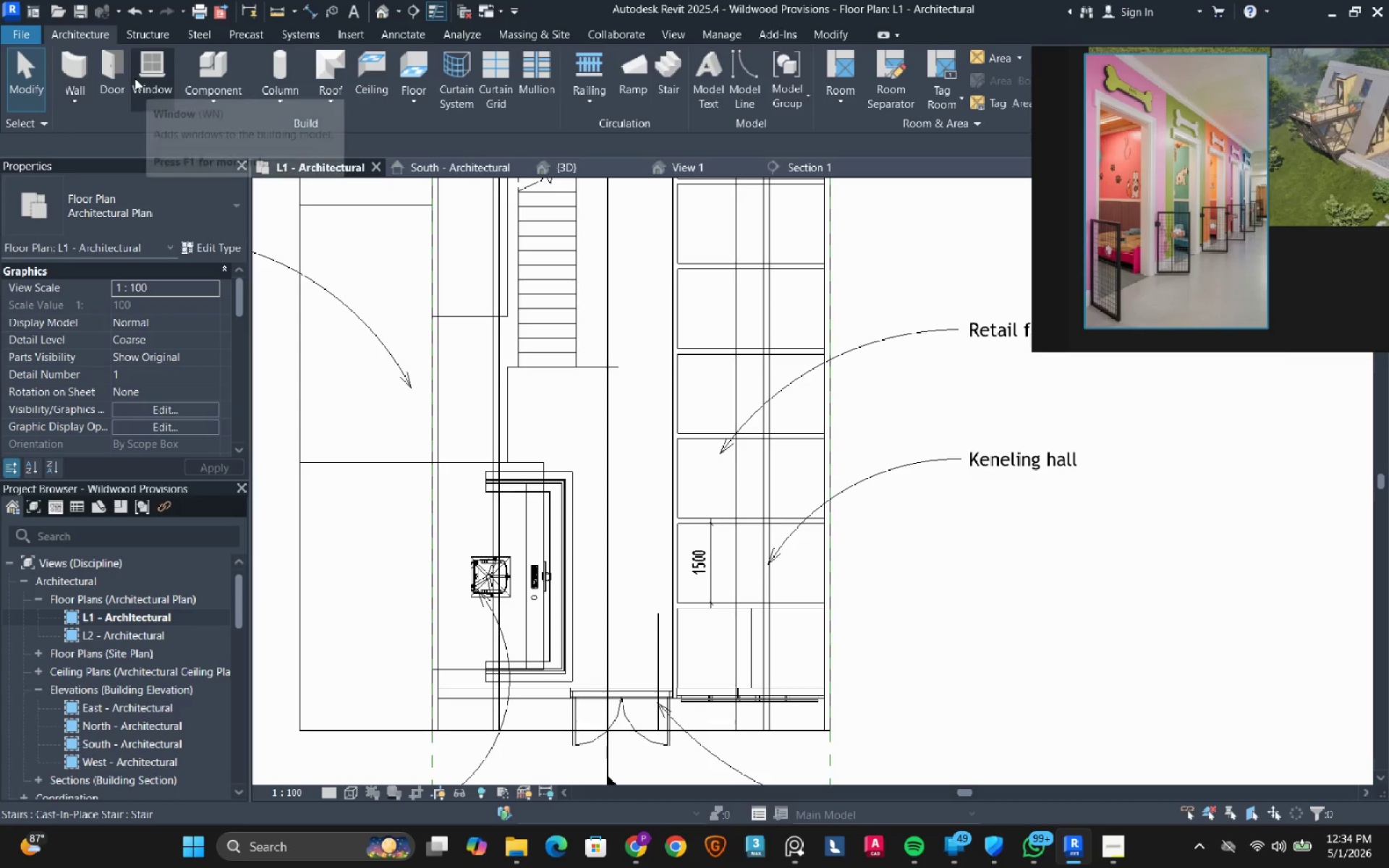 
left_click([120, 78])
 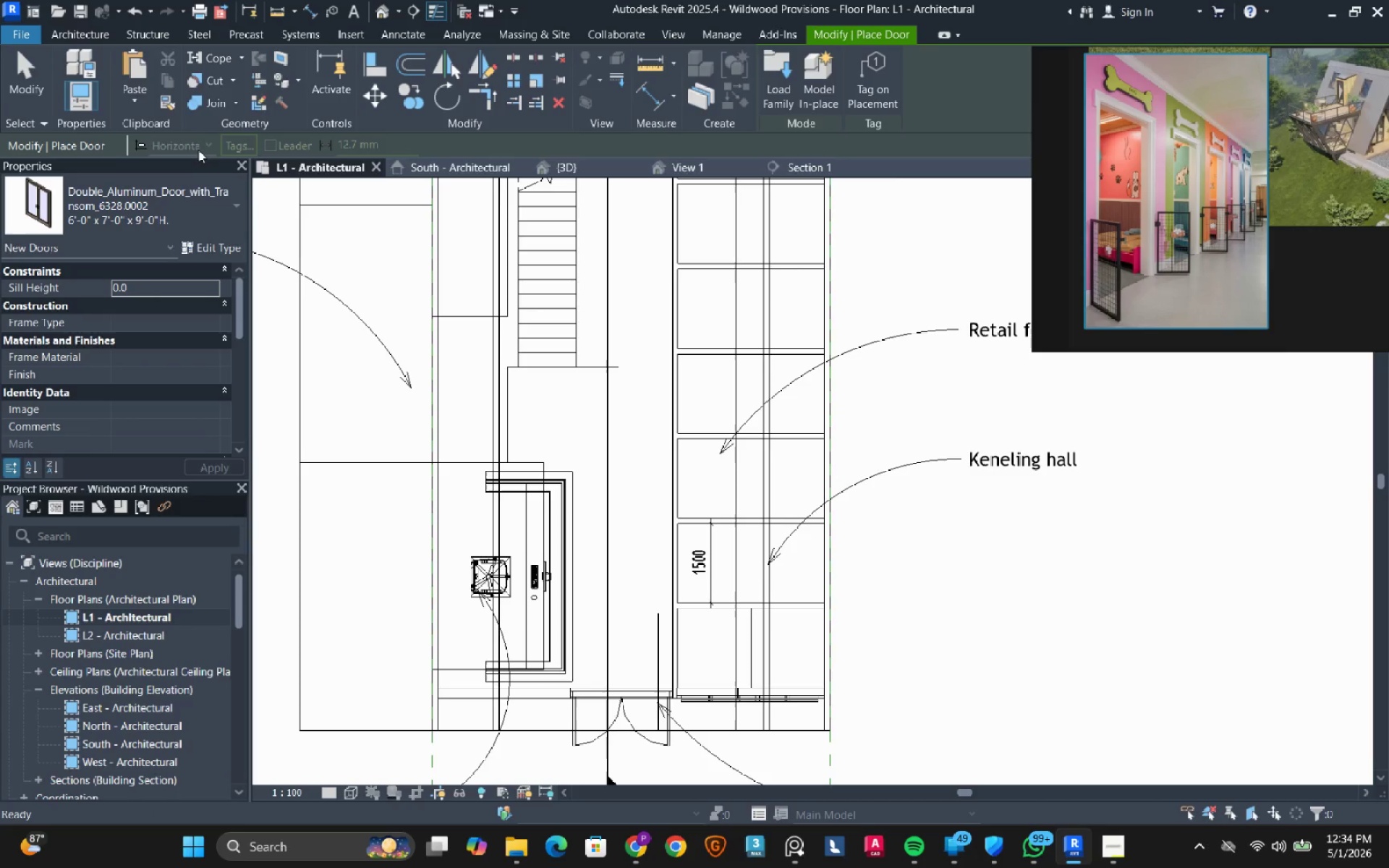 
left_click([166, 212])
 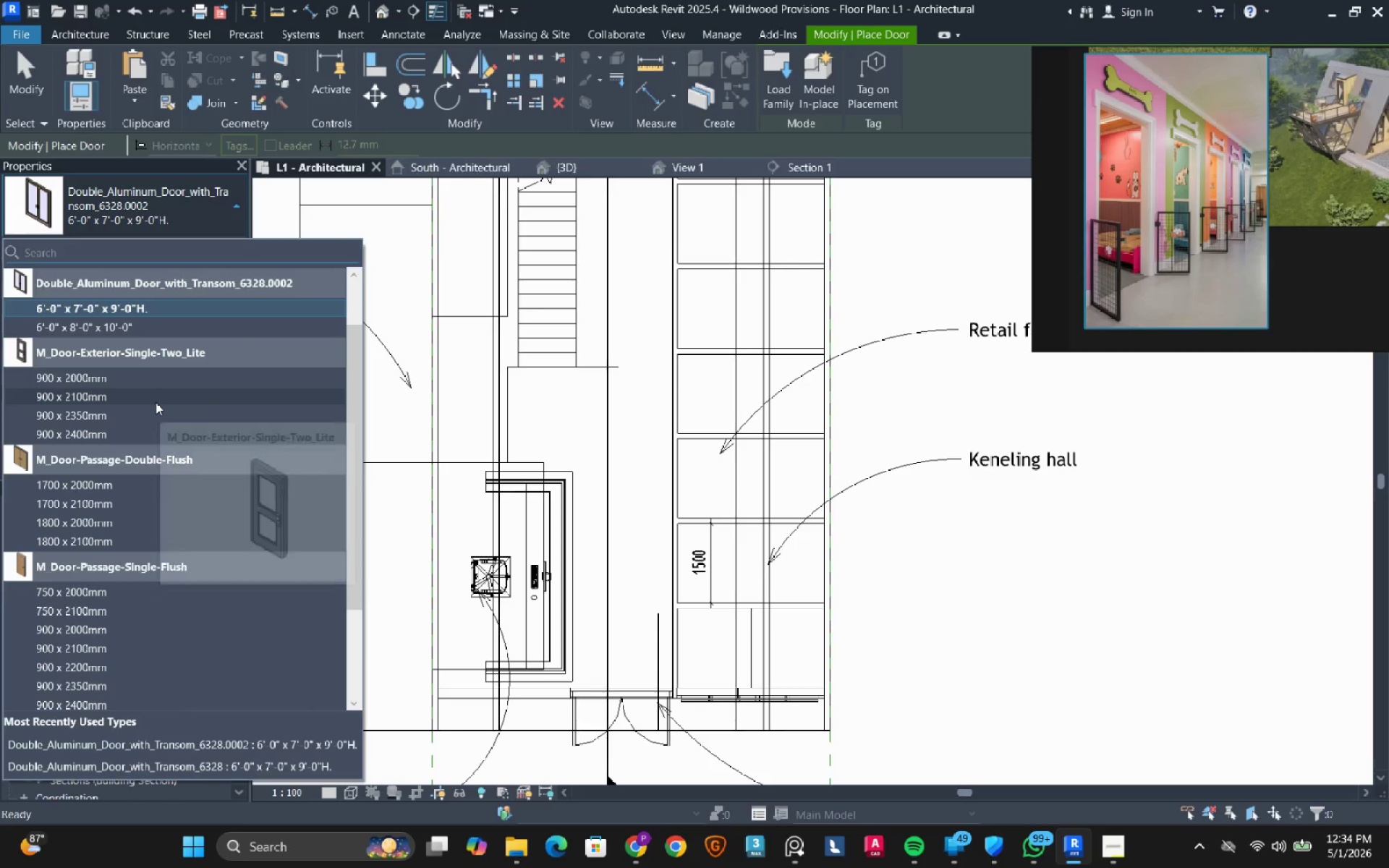 
scroll: coordinate [156, 405], scroll_direction: up, amount: 4.0
 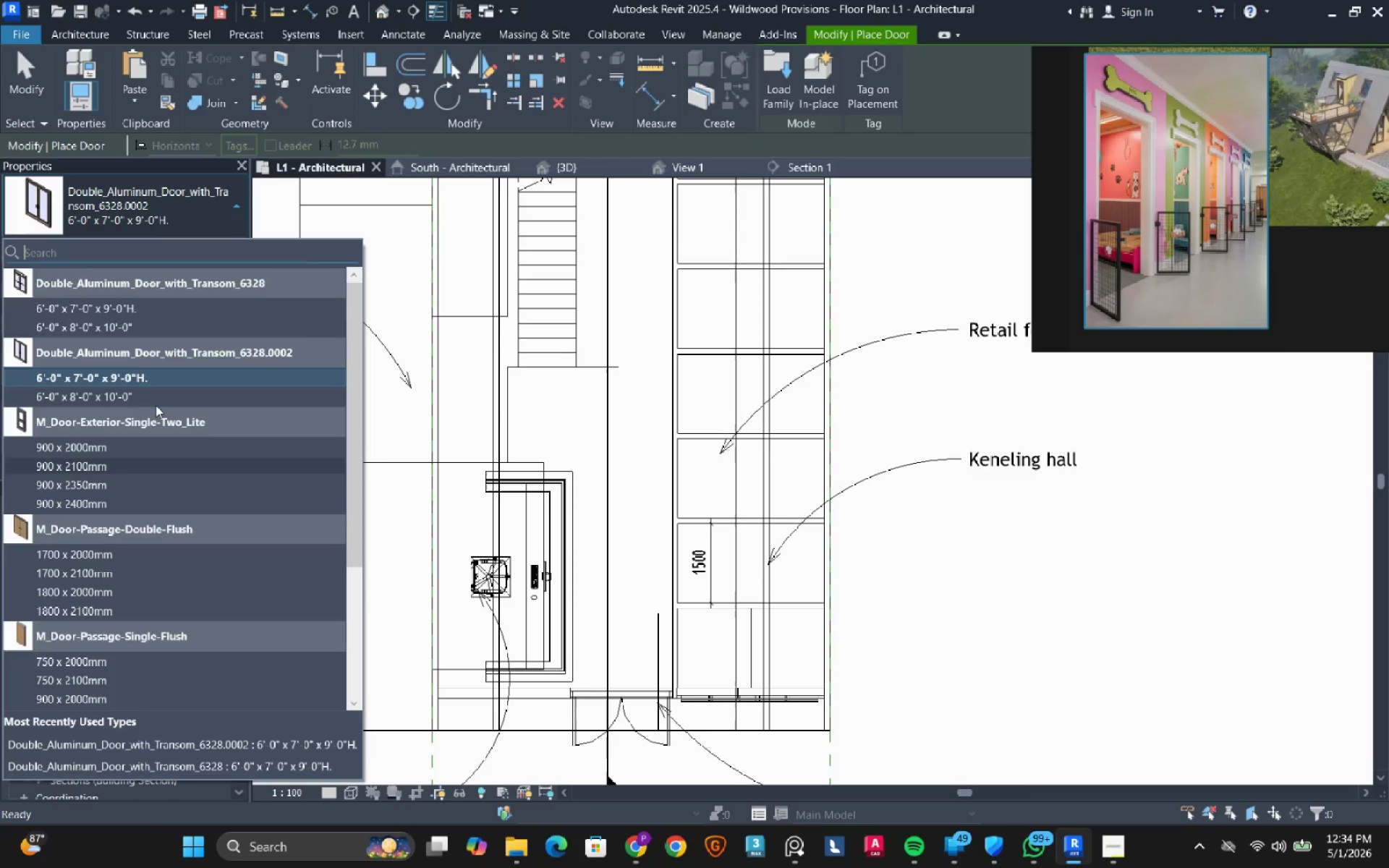 
scroll: coordinate [156, 405], scroll_direction: down, amount: 10.0
 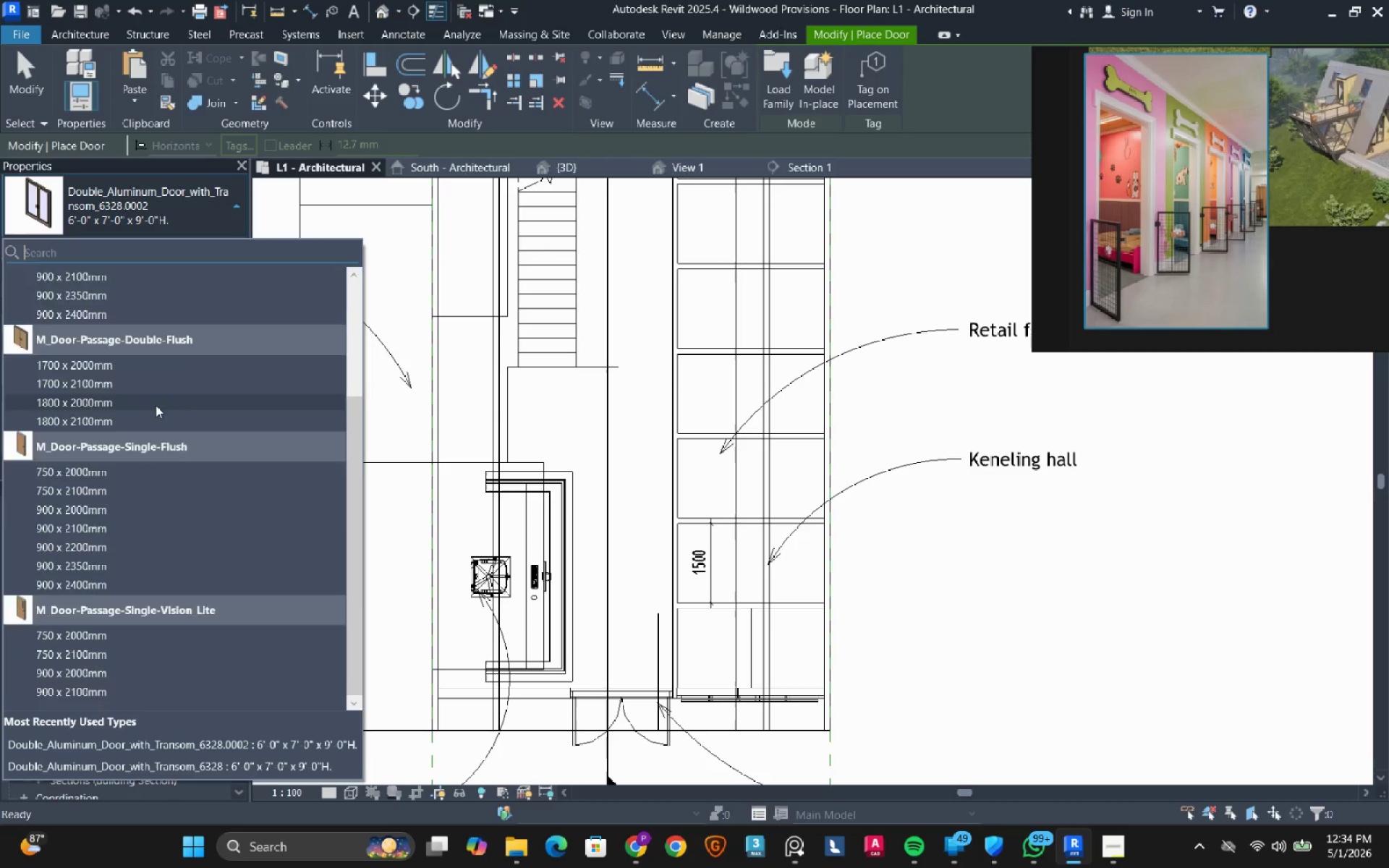 
scroll: coordinate [156, 405], scroll_direction: up, amount: 6.0
 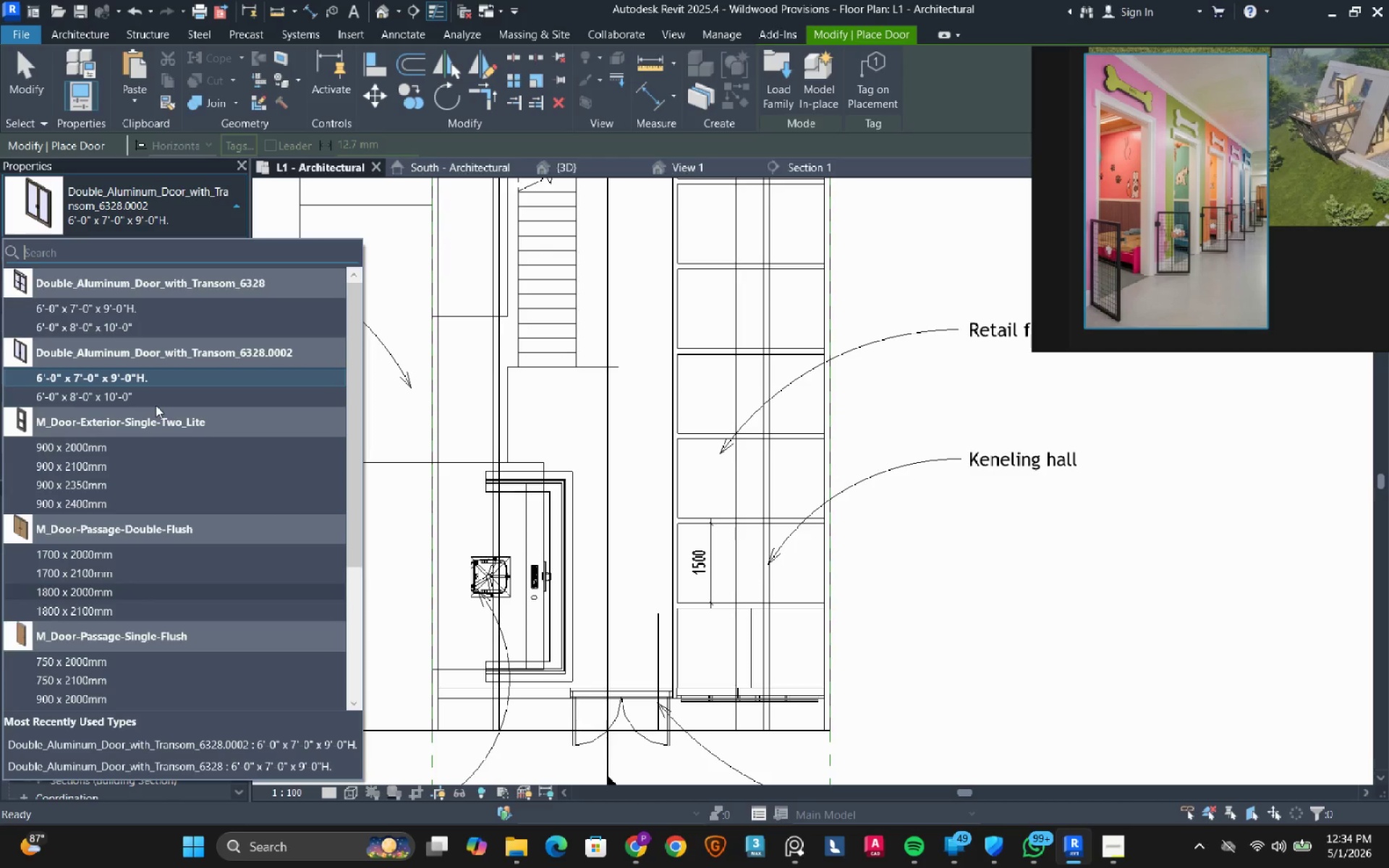 
scroll: coordinate [156, 405], scroll_direction: down, amount: 5.0
 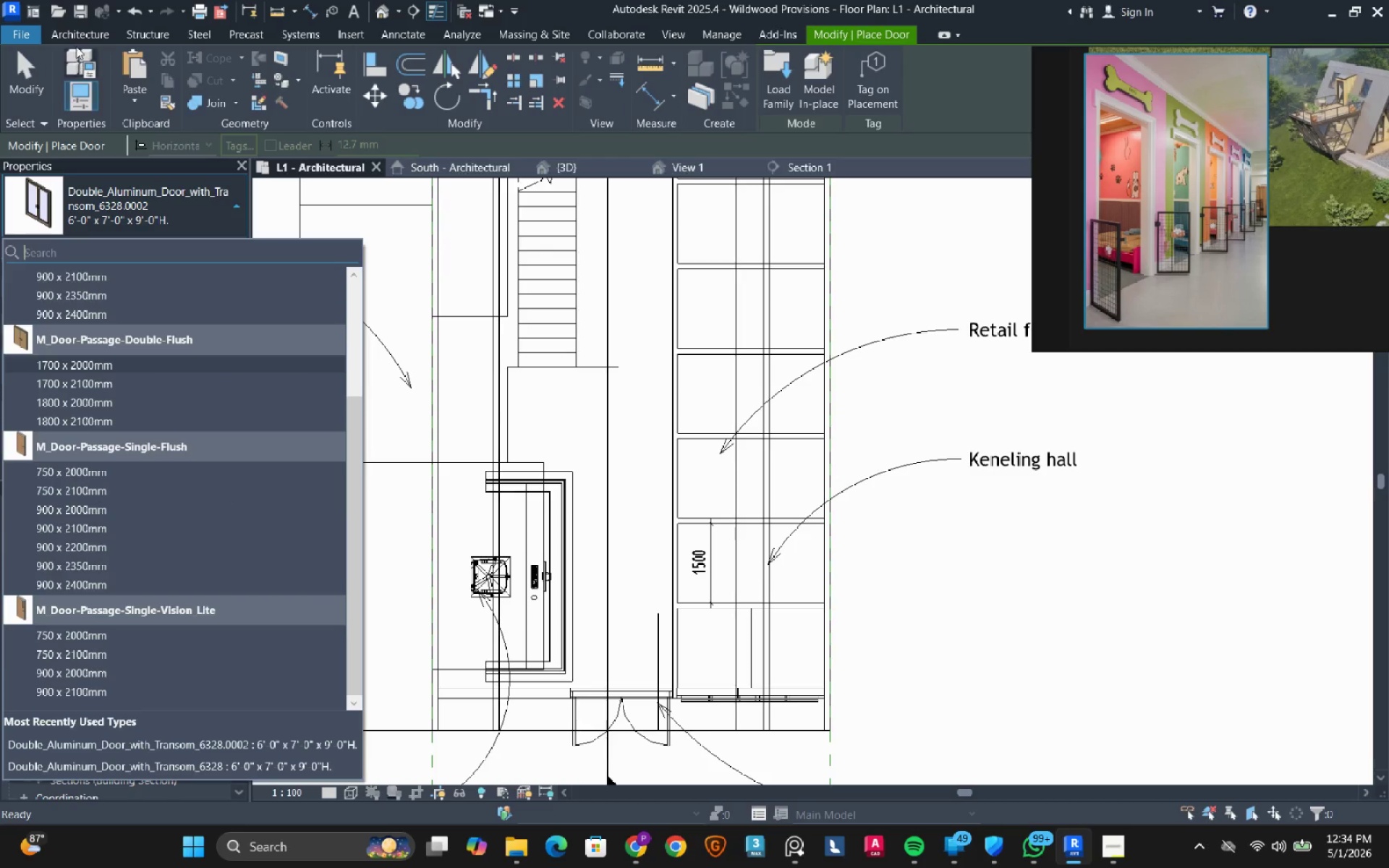 
left_click([77, 38])
 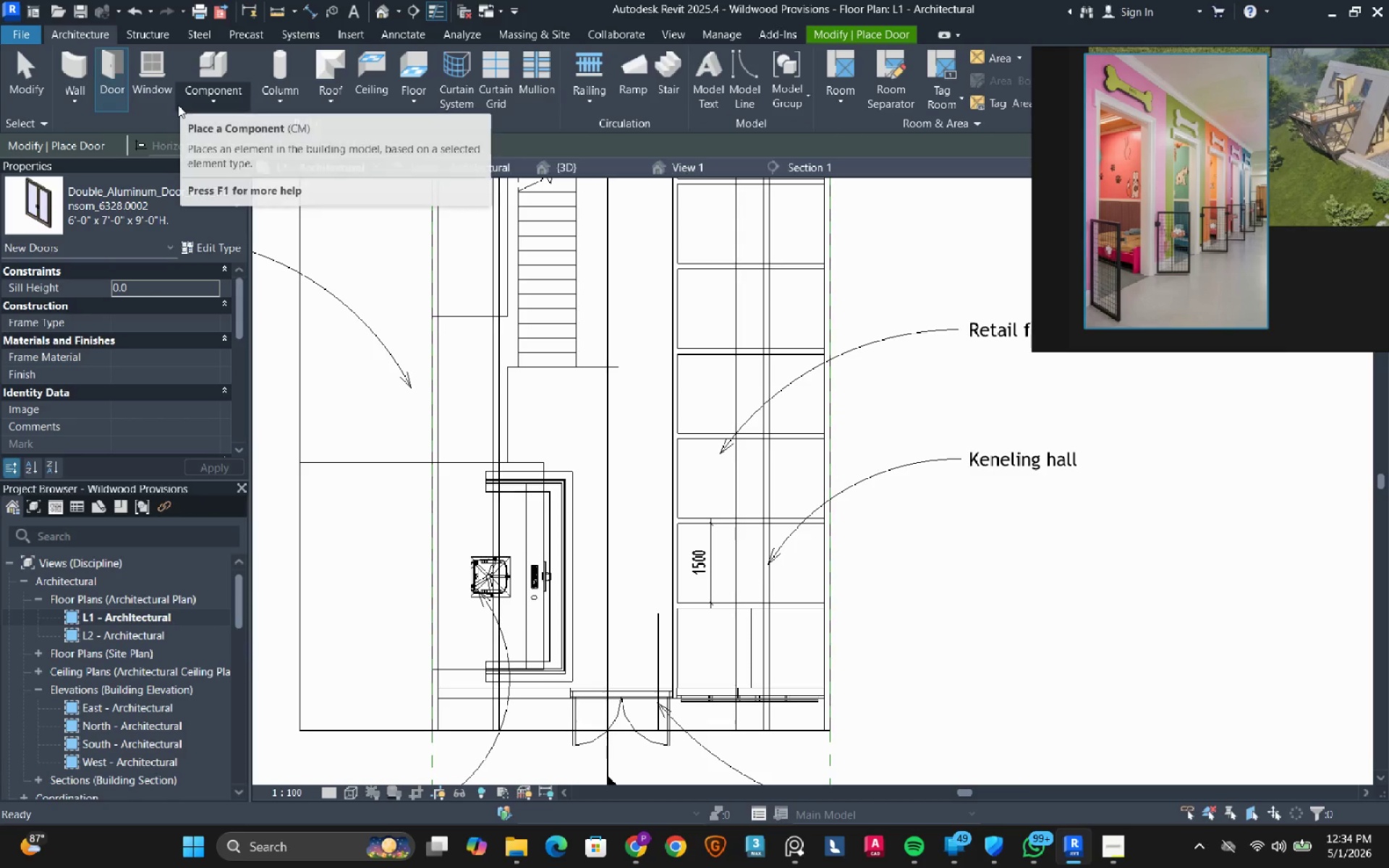 
left_click([202, 66])
 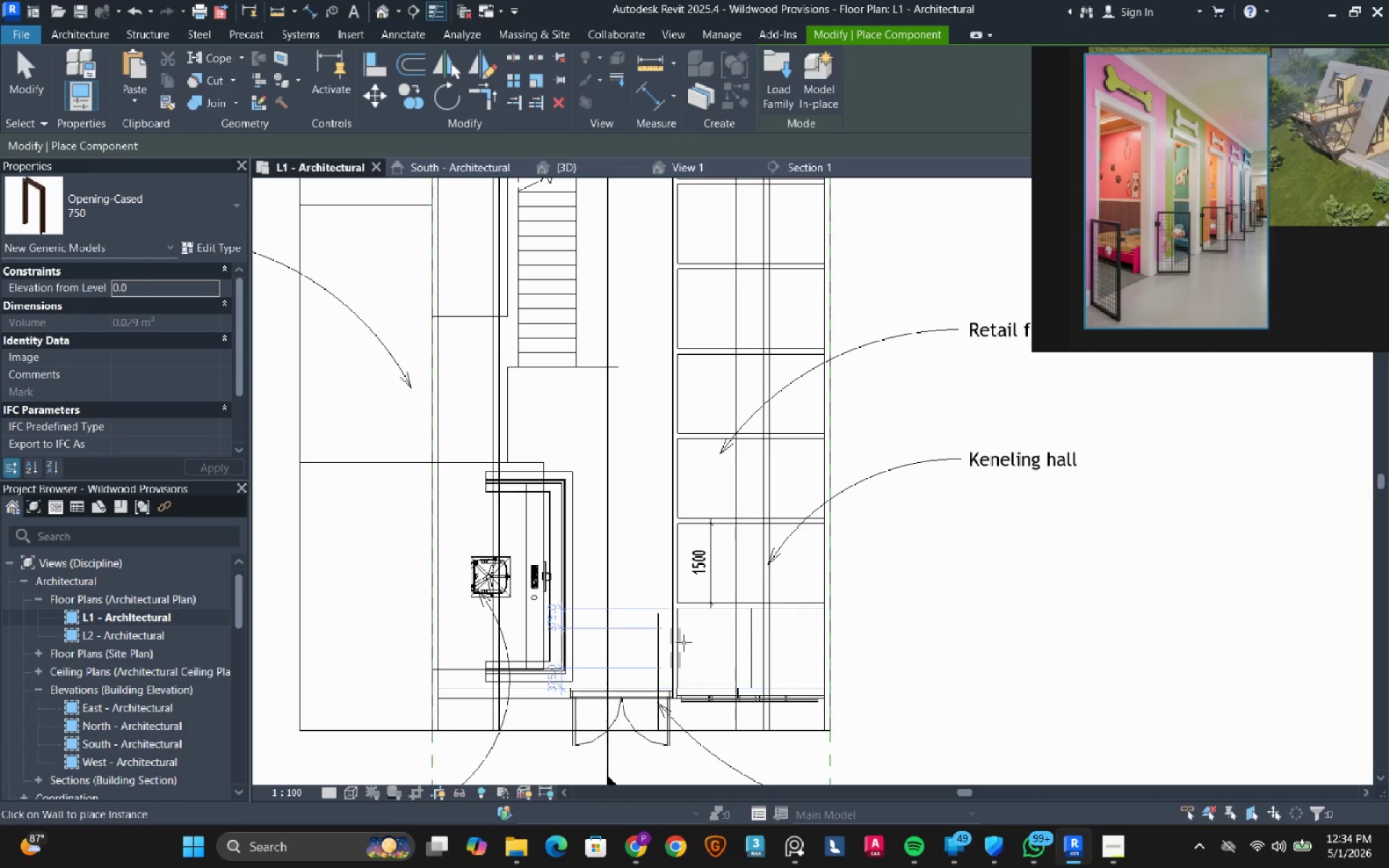 
scroll: coordinate [681, 646], scroll_direction: up, amount: 2.0
 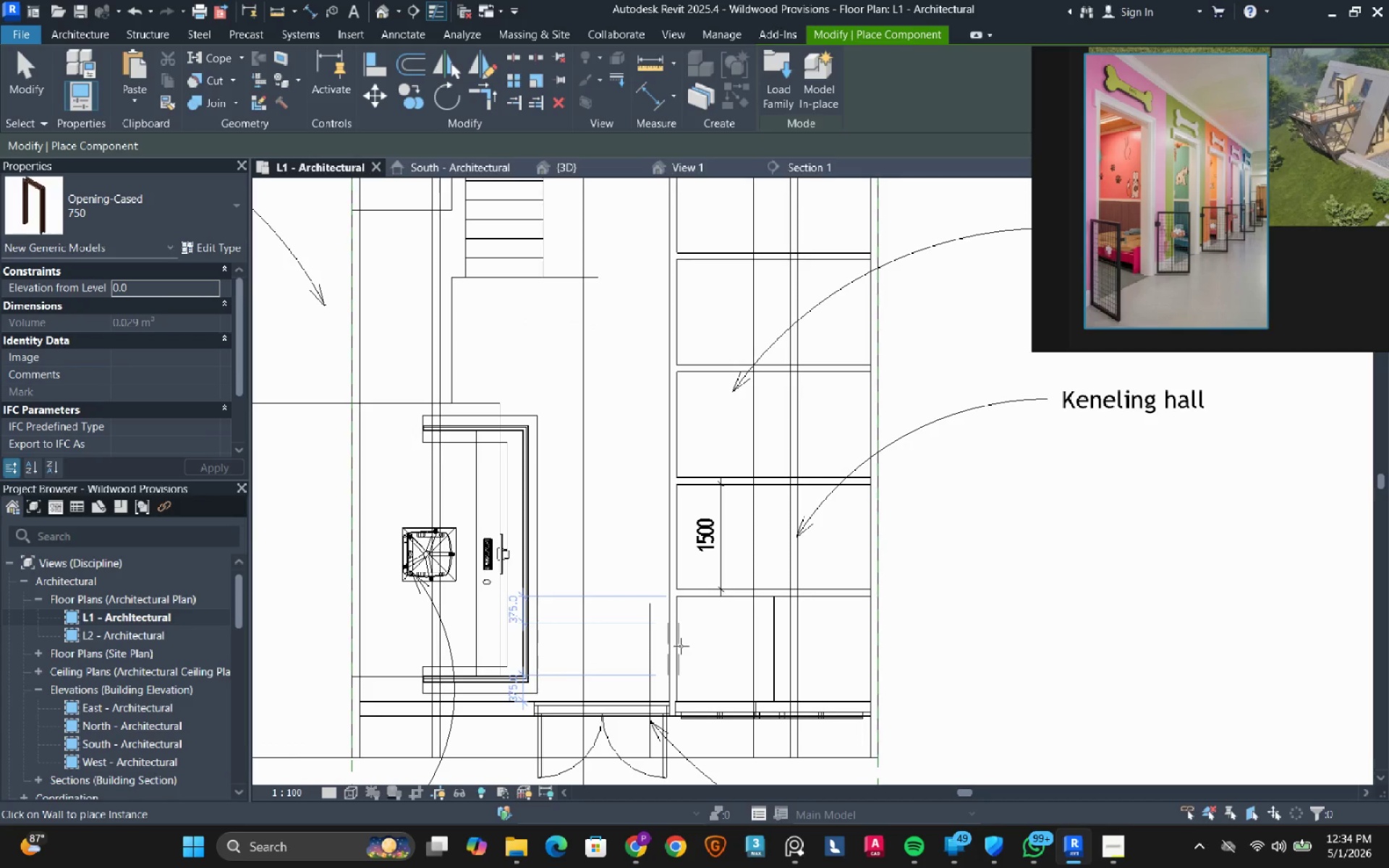 
left_click([681, 646])
 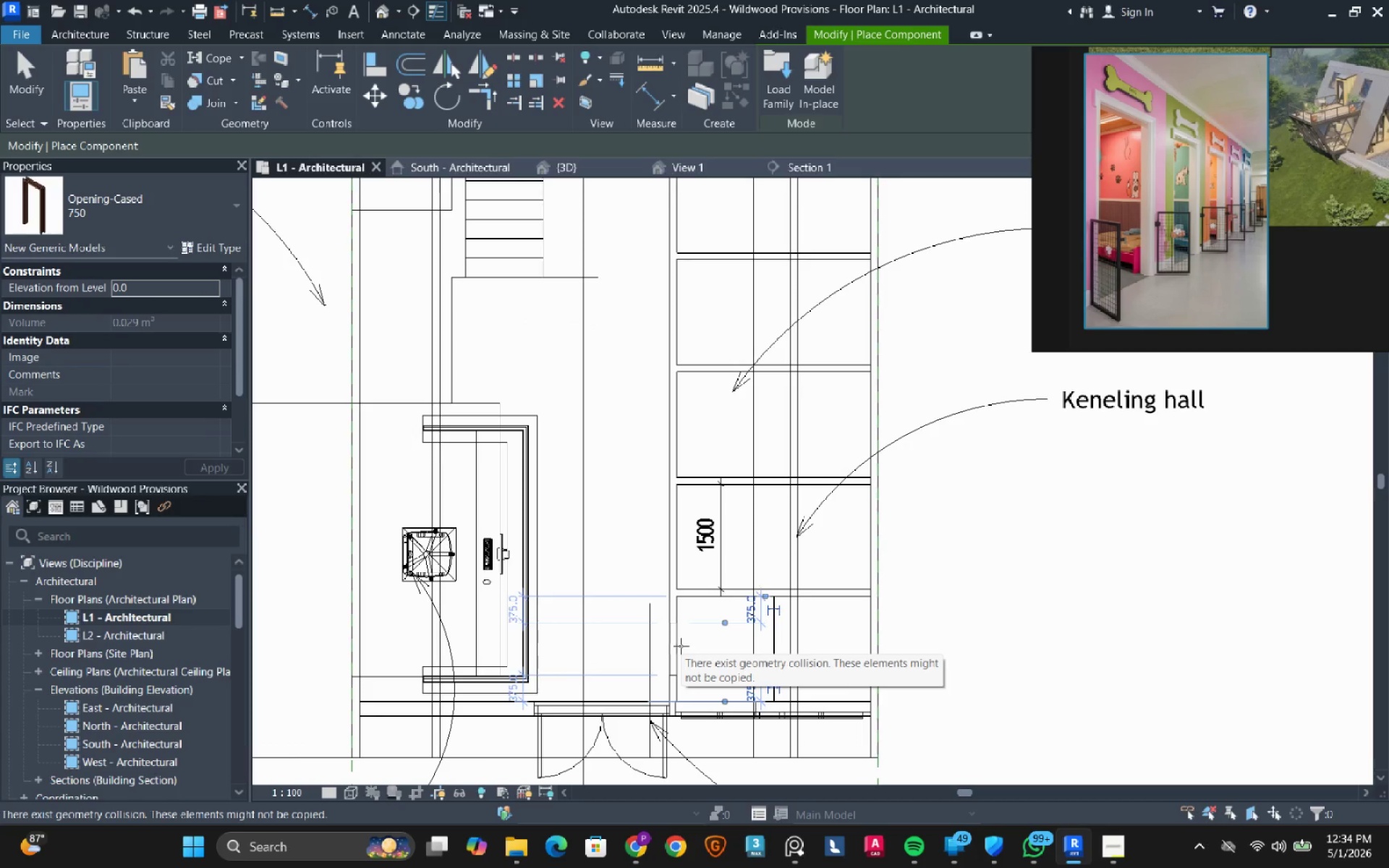 
scroll: coordinate [676, 671], scroll_direction: up, amount: 3.0
 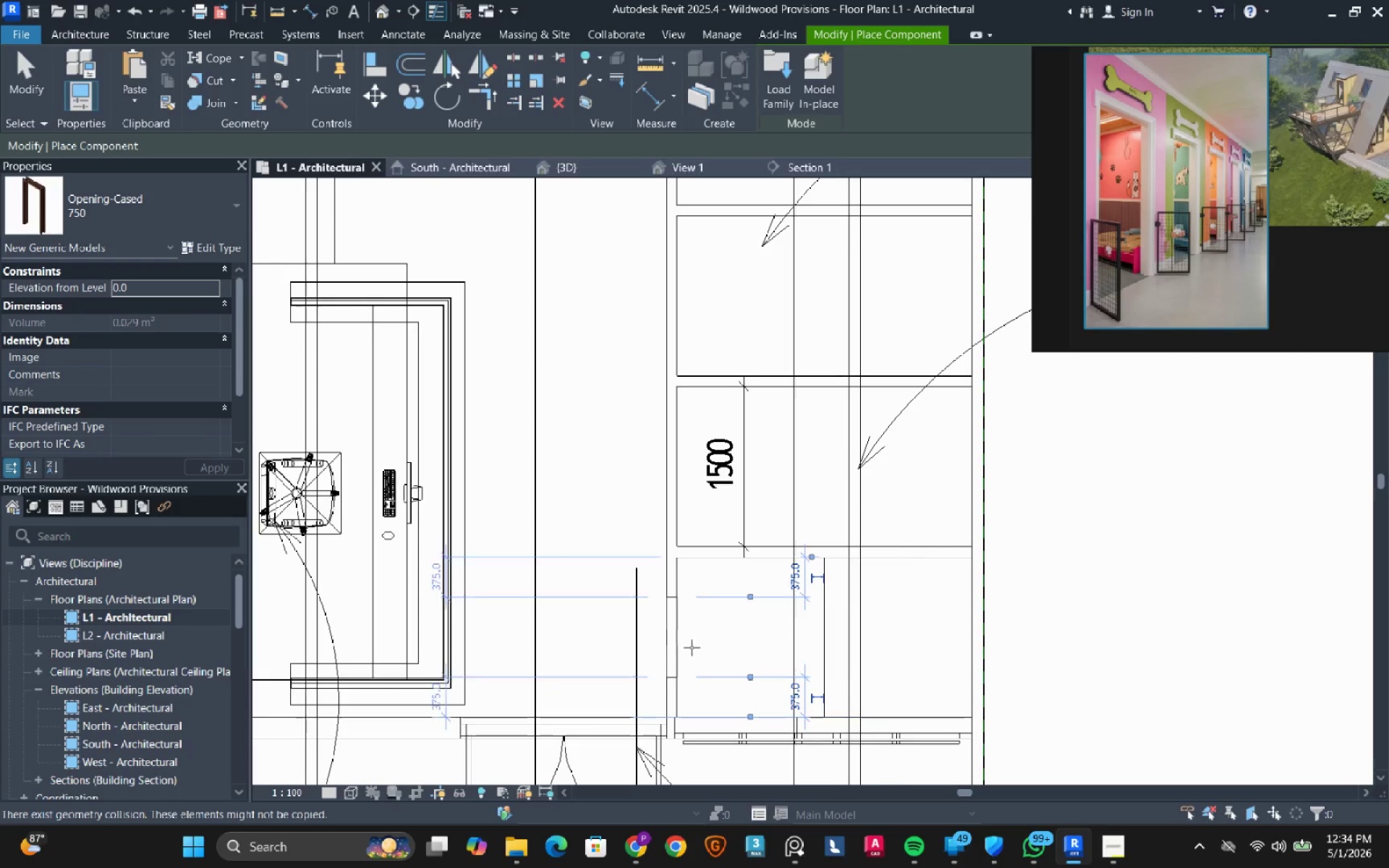 
key(Escape)
 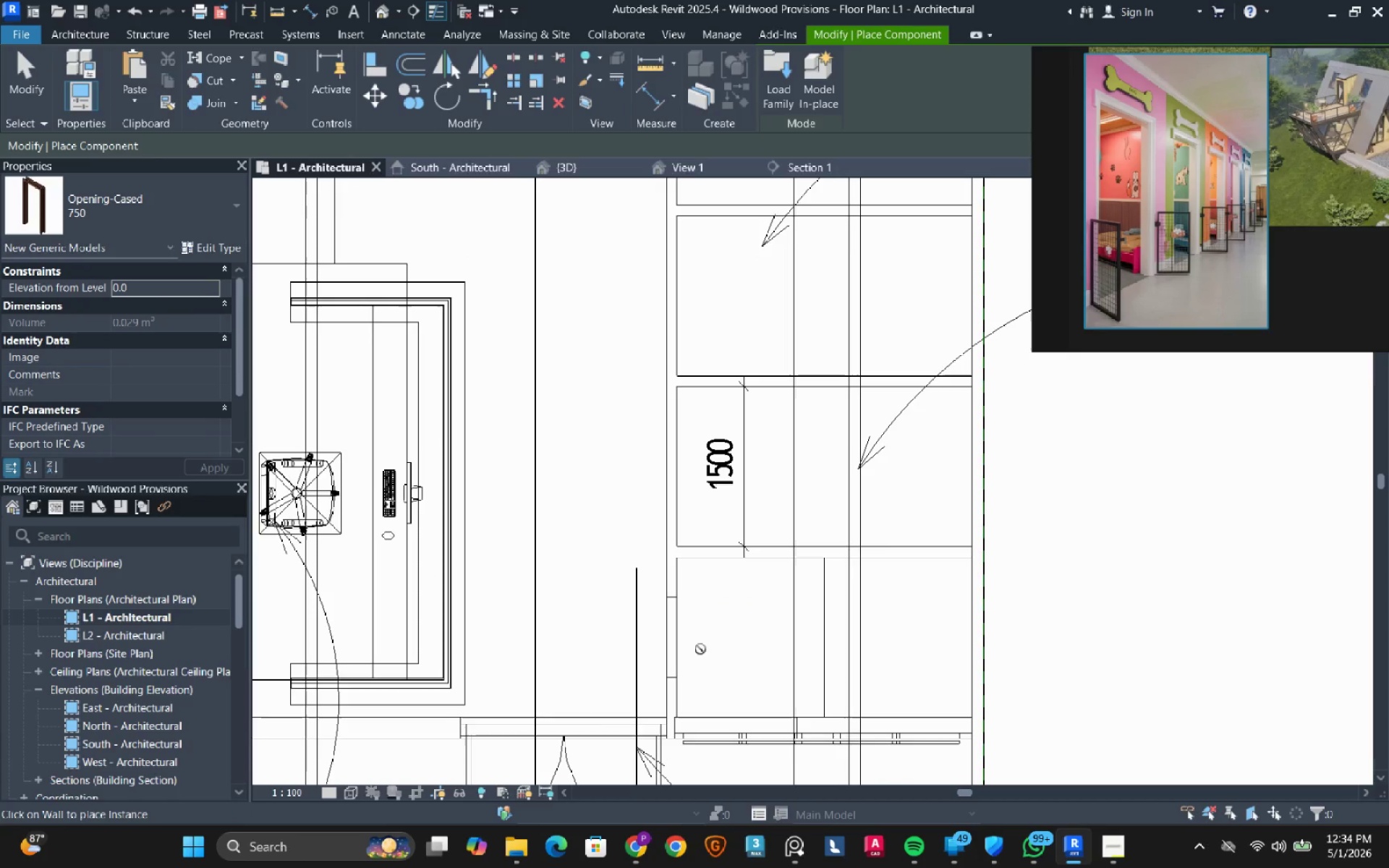 
key(Escape)
 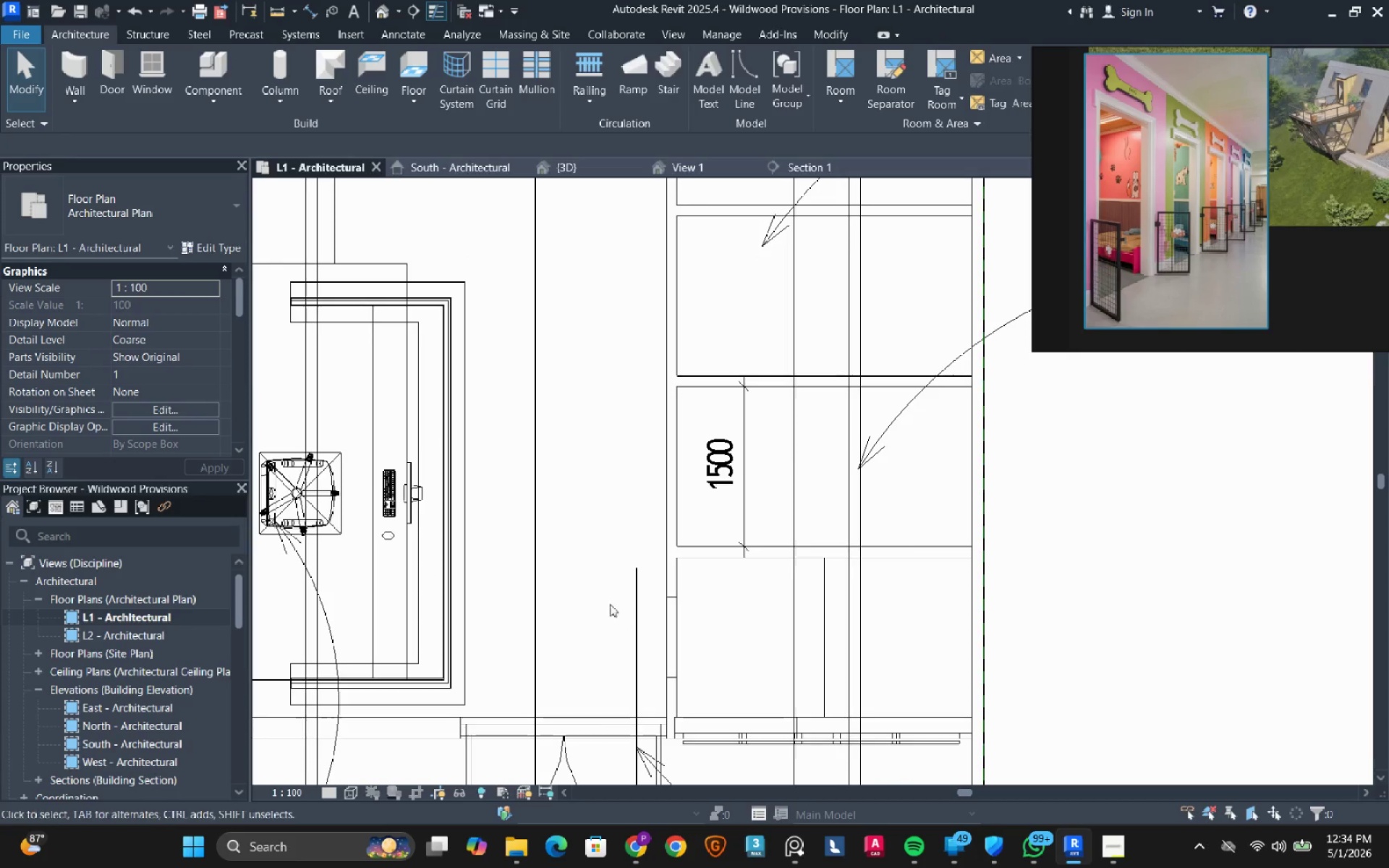 
left_click([577, 163])
 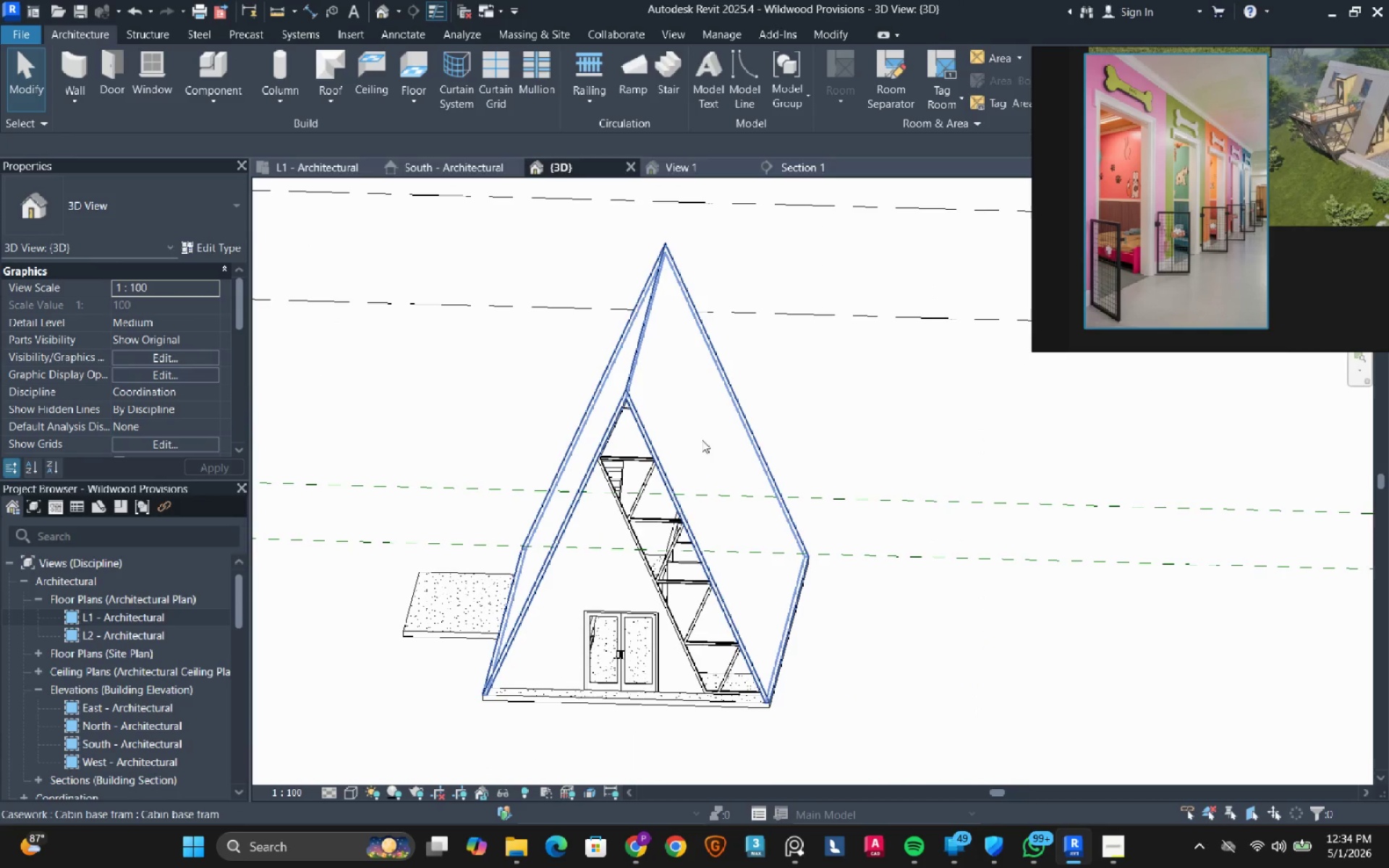 
left_click([697, 420])
 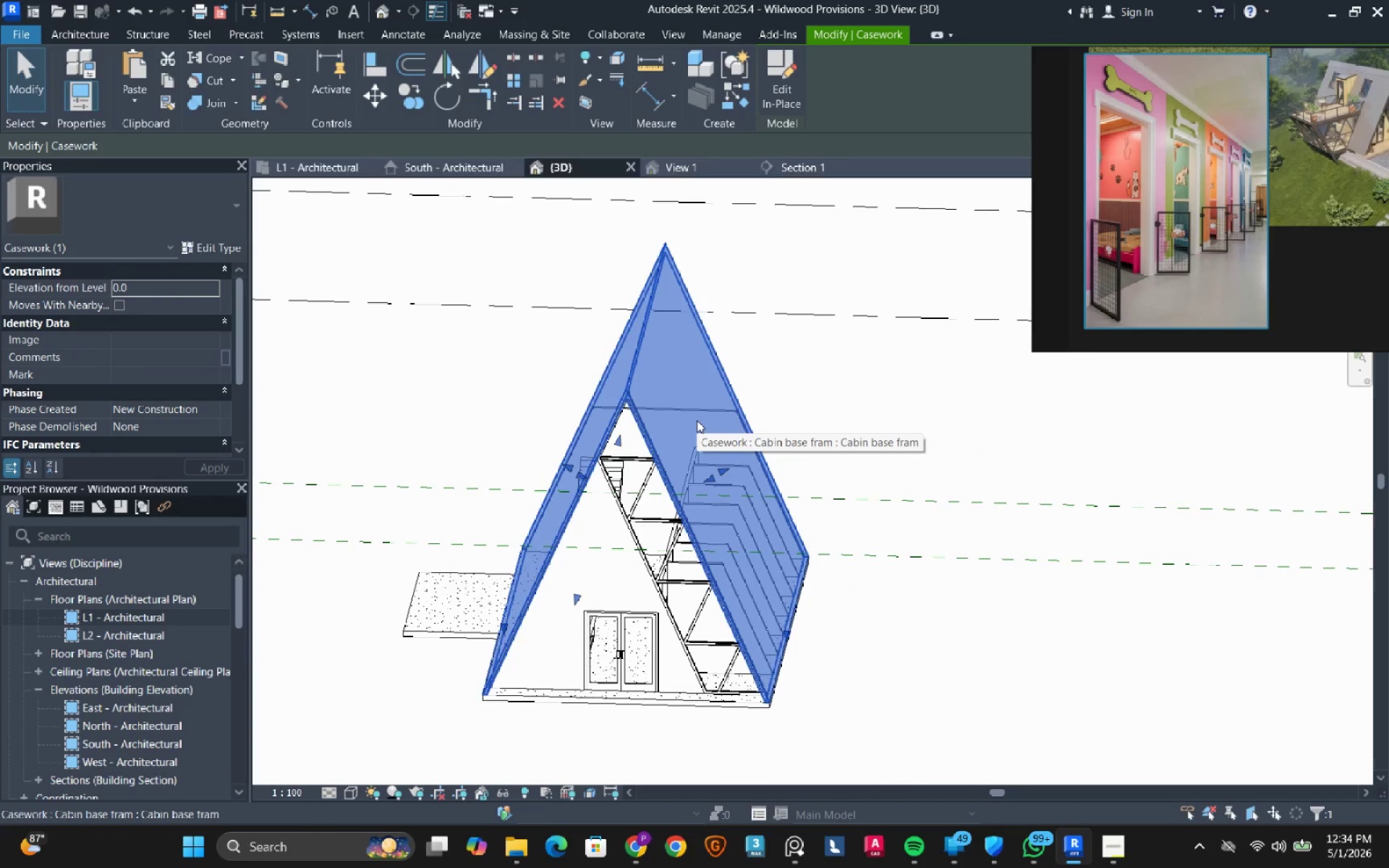 
type(hh)
 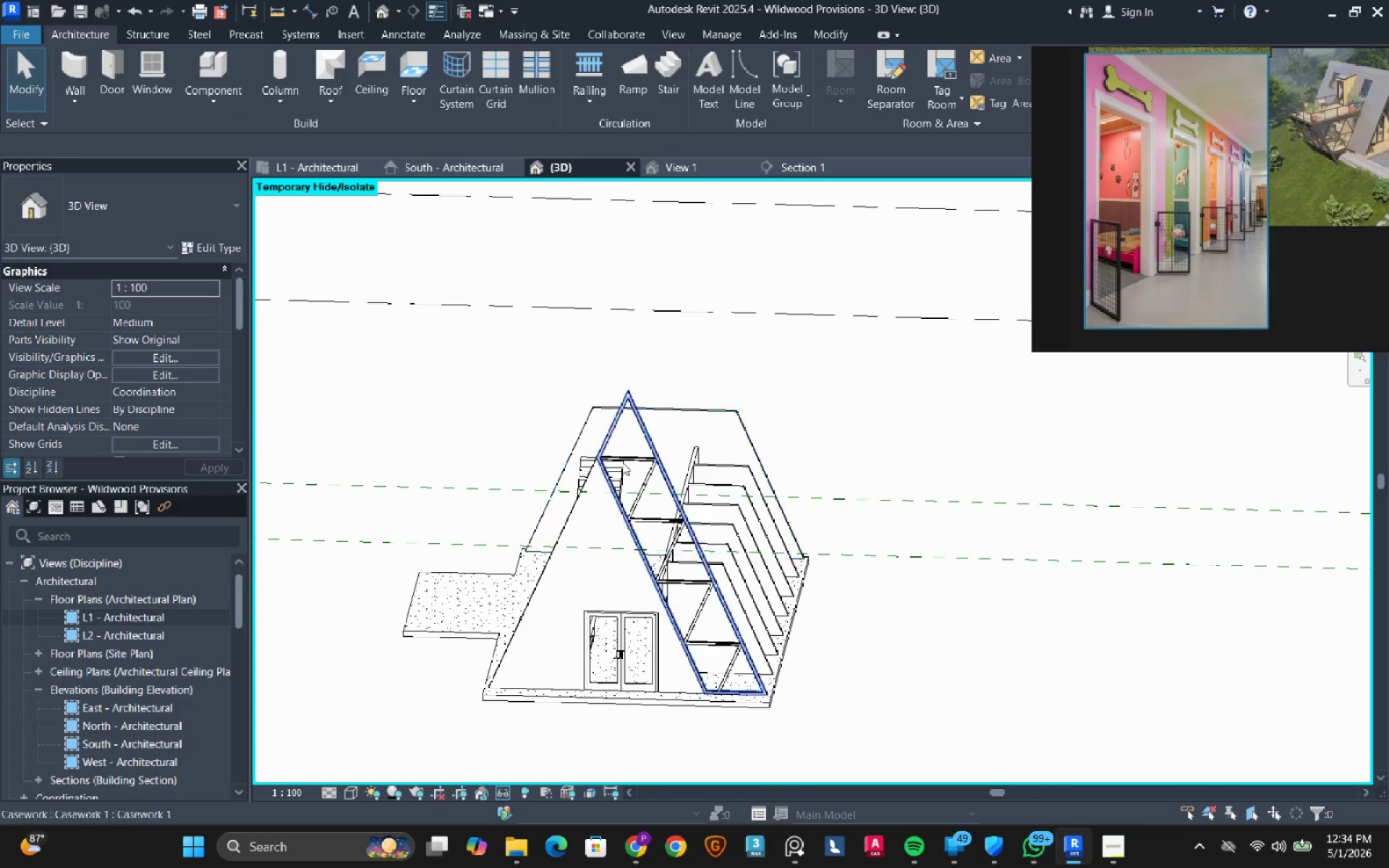 
hold_key(key=ShiftLeft, duration=3.95)
 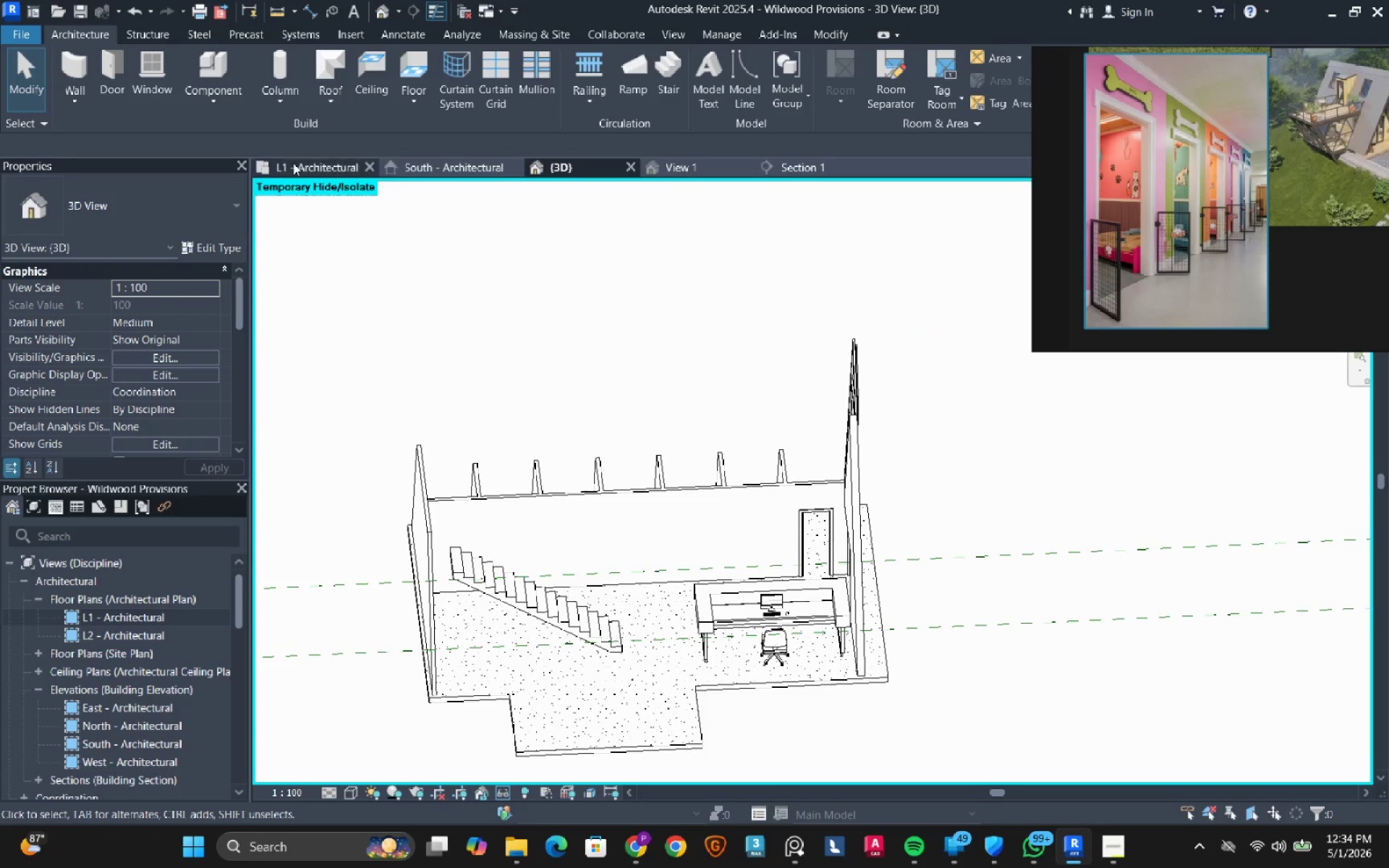 
left_click([297, 164])
 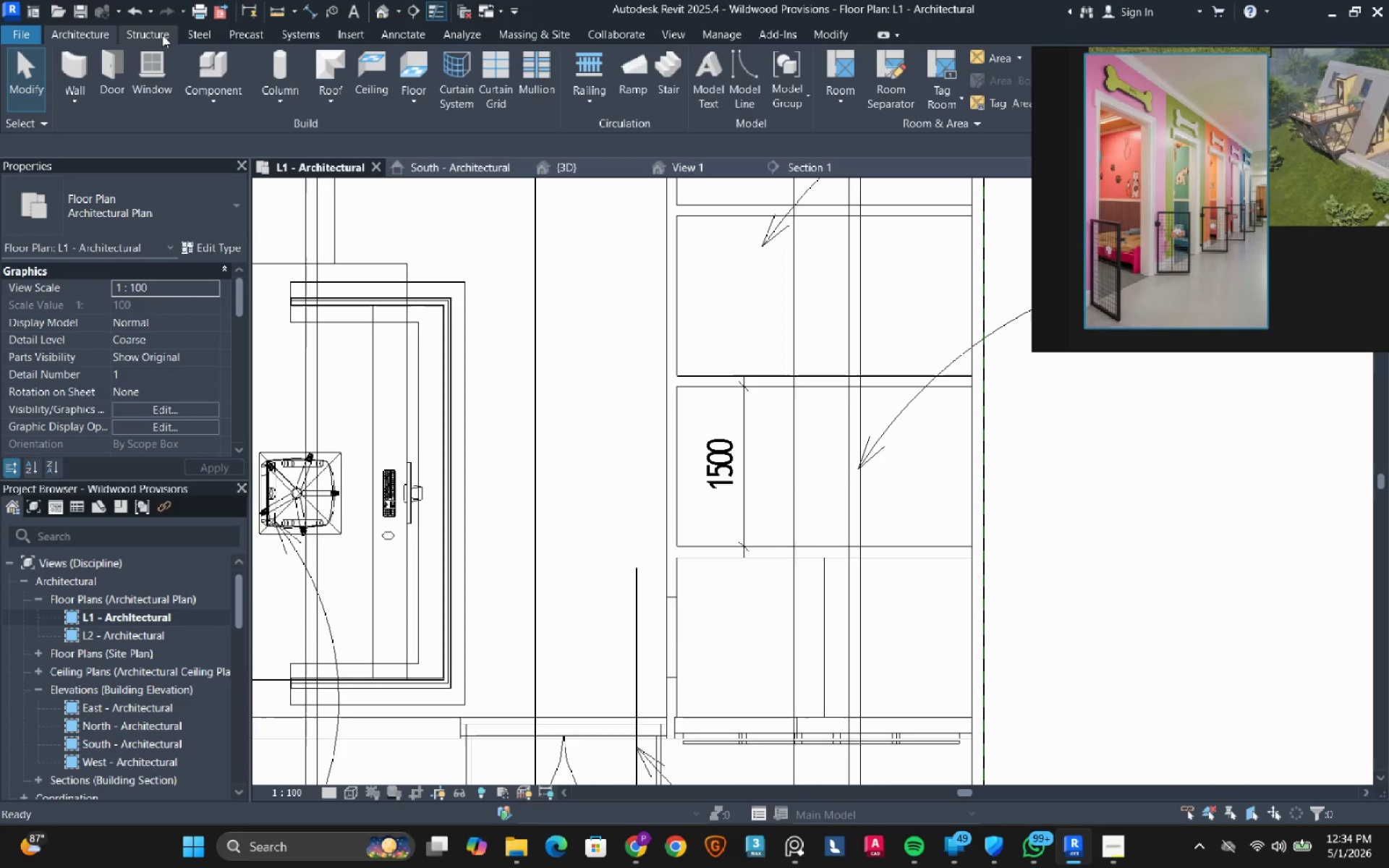 
left_click([205, 64])
 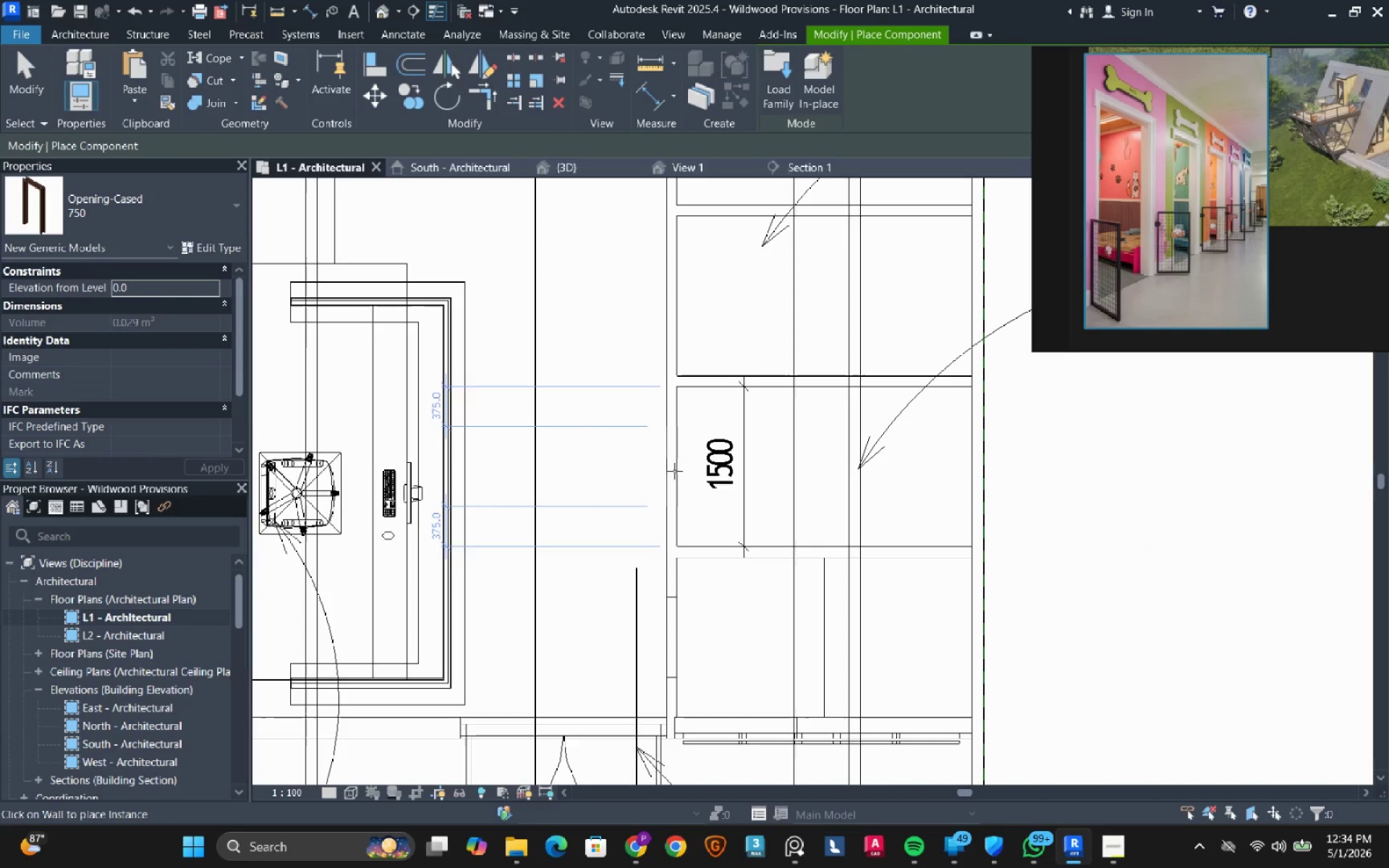 
left_click([674, 471])
 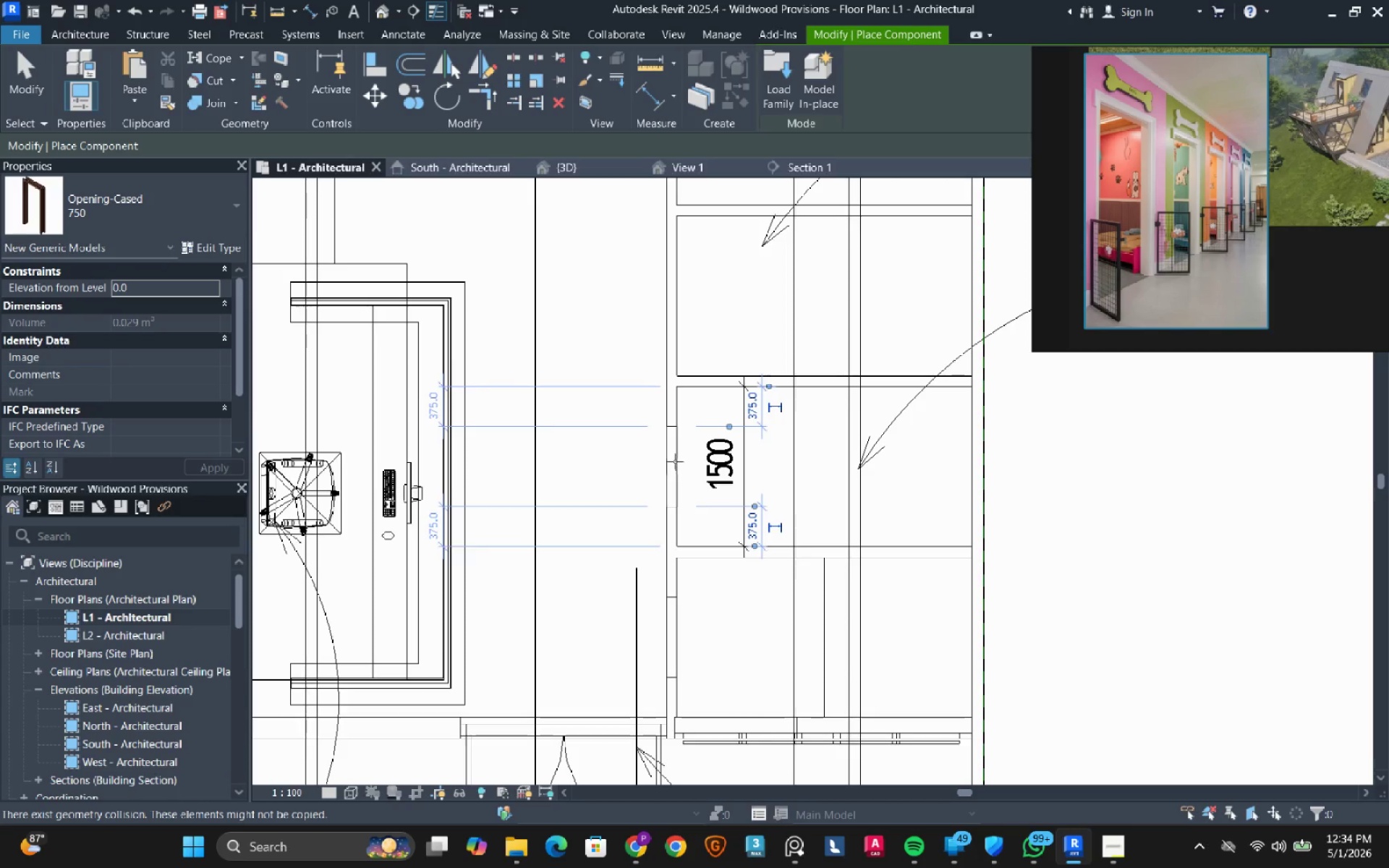 
key(Escape)
 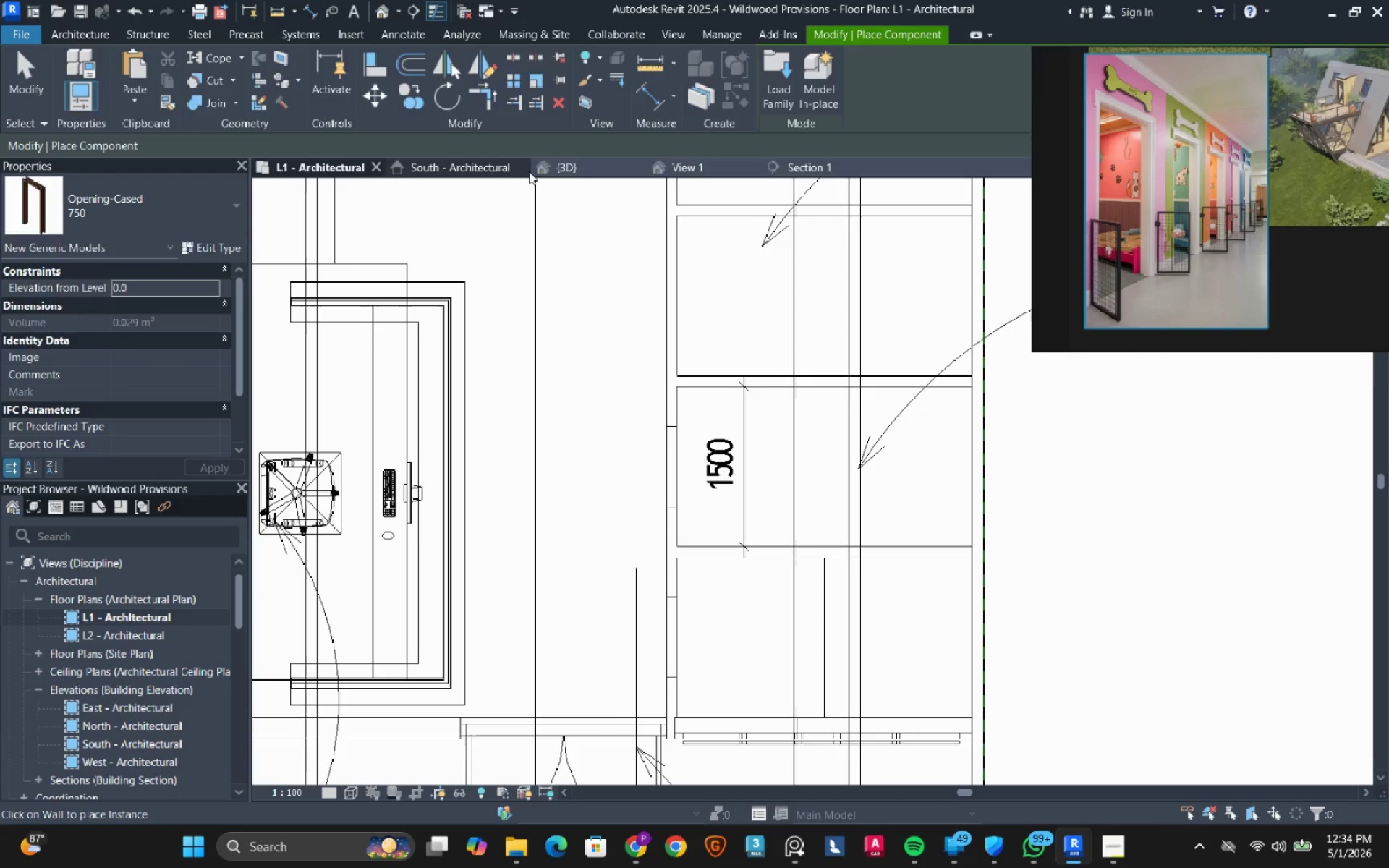 
key(Escape)
 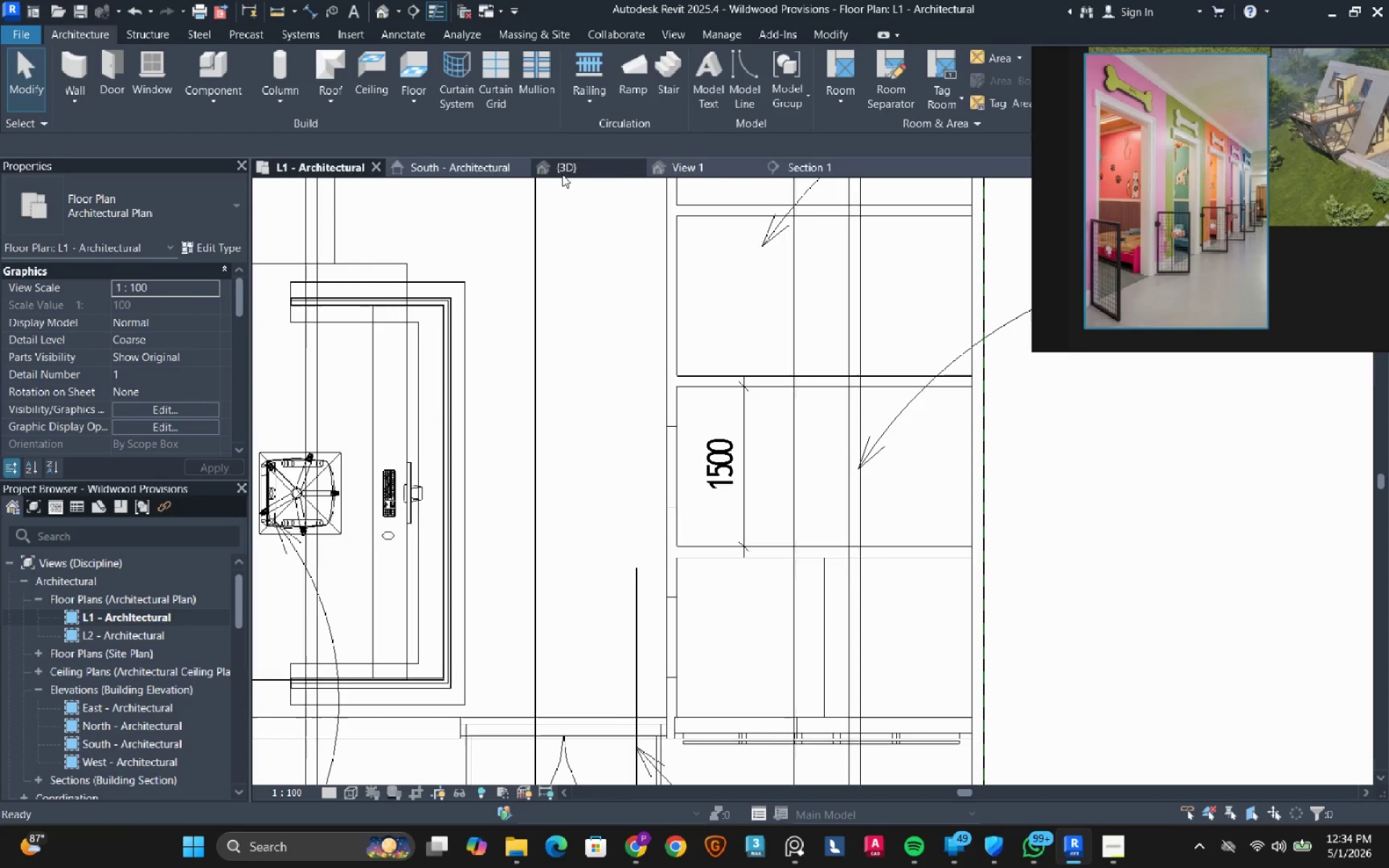 
left_click([562, 174])
 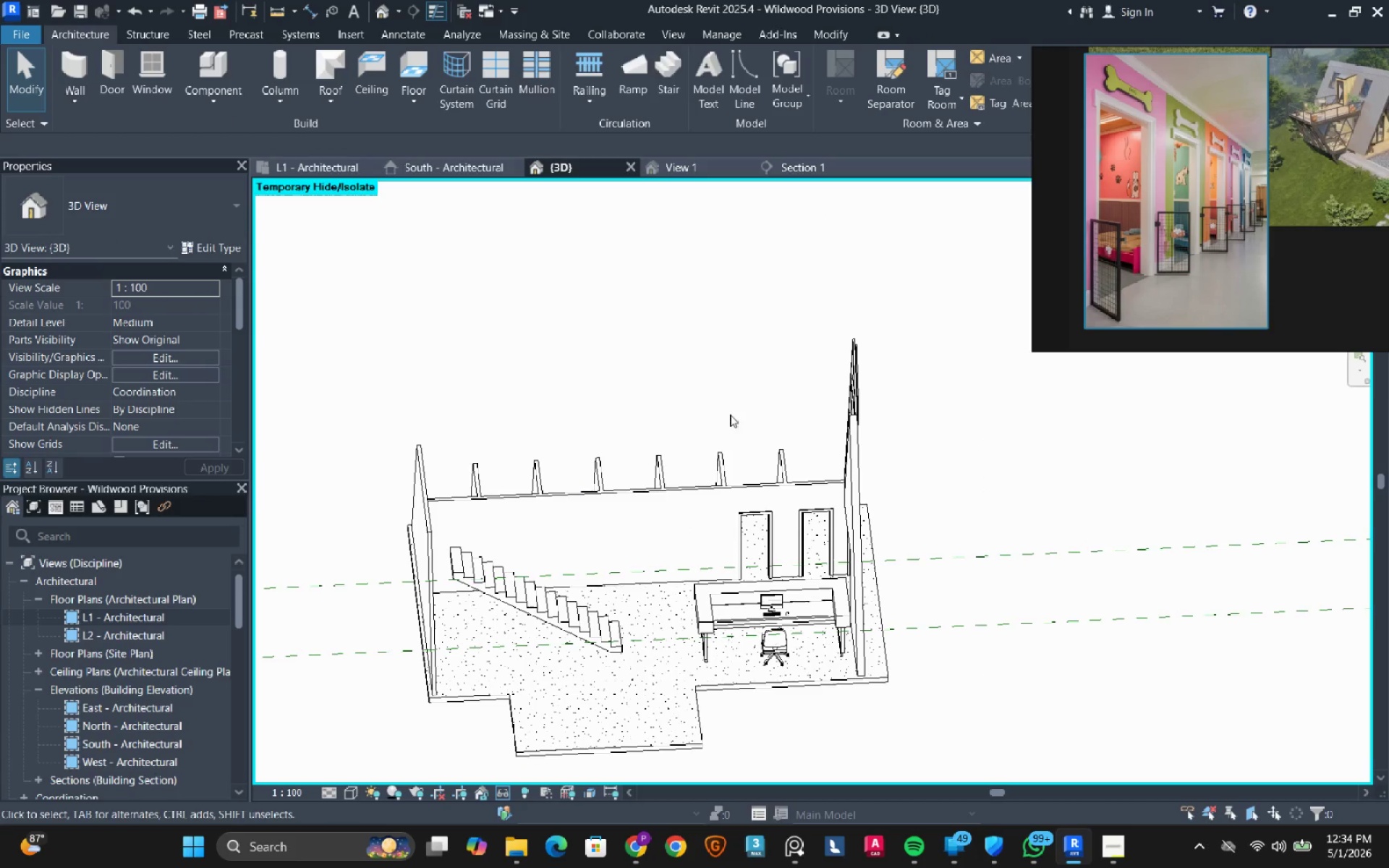 
hold_key(key=ShiftLeft, duration=5.36)
 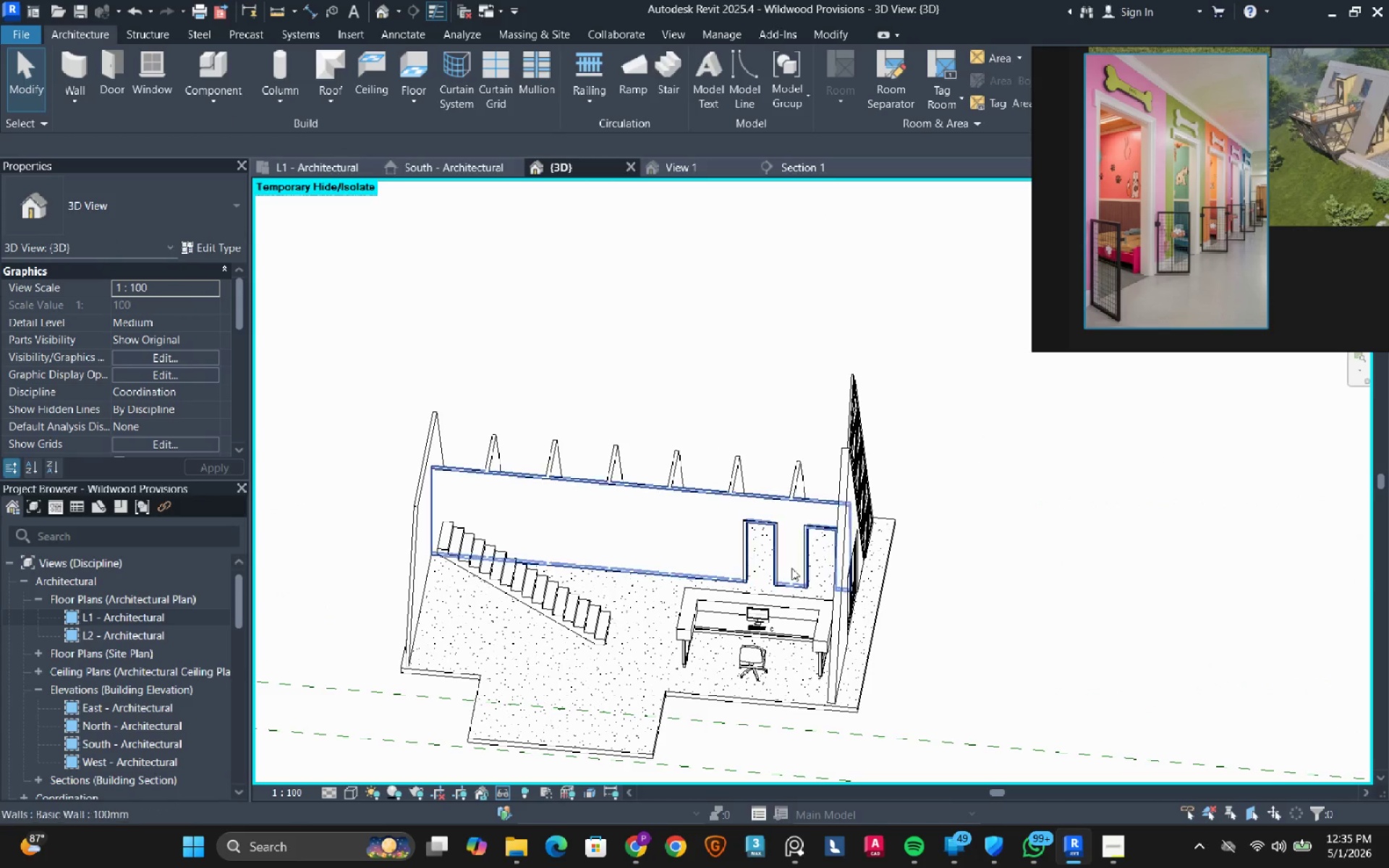 
scroll: coordinate [791, 568], scroll_direction: up, amount: 2.0
 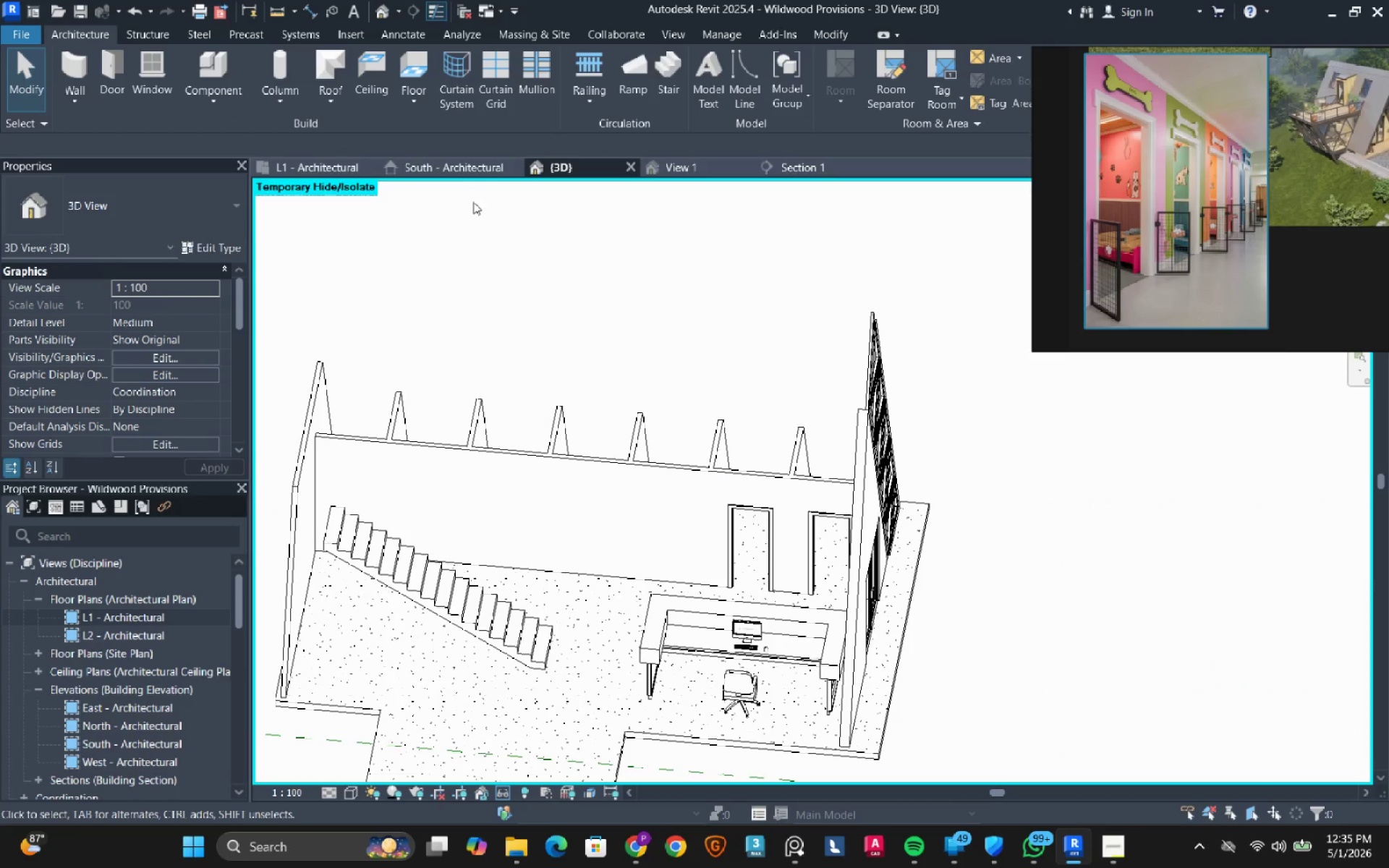 
left_click([347, 163])
 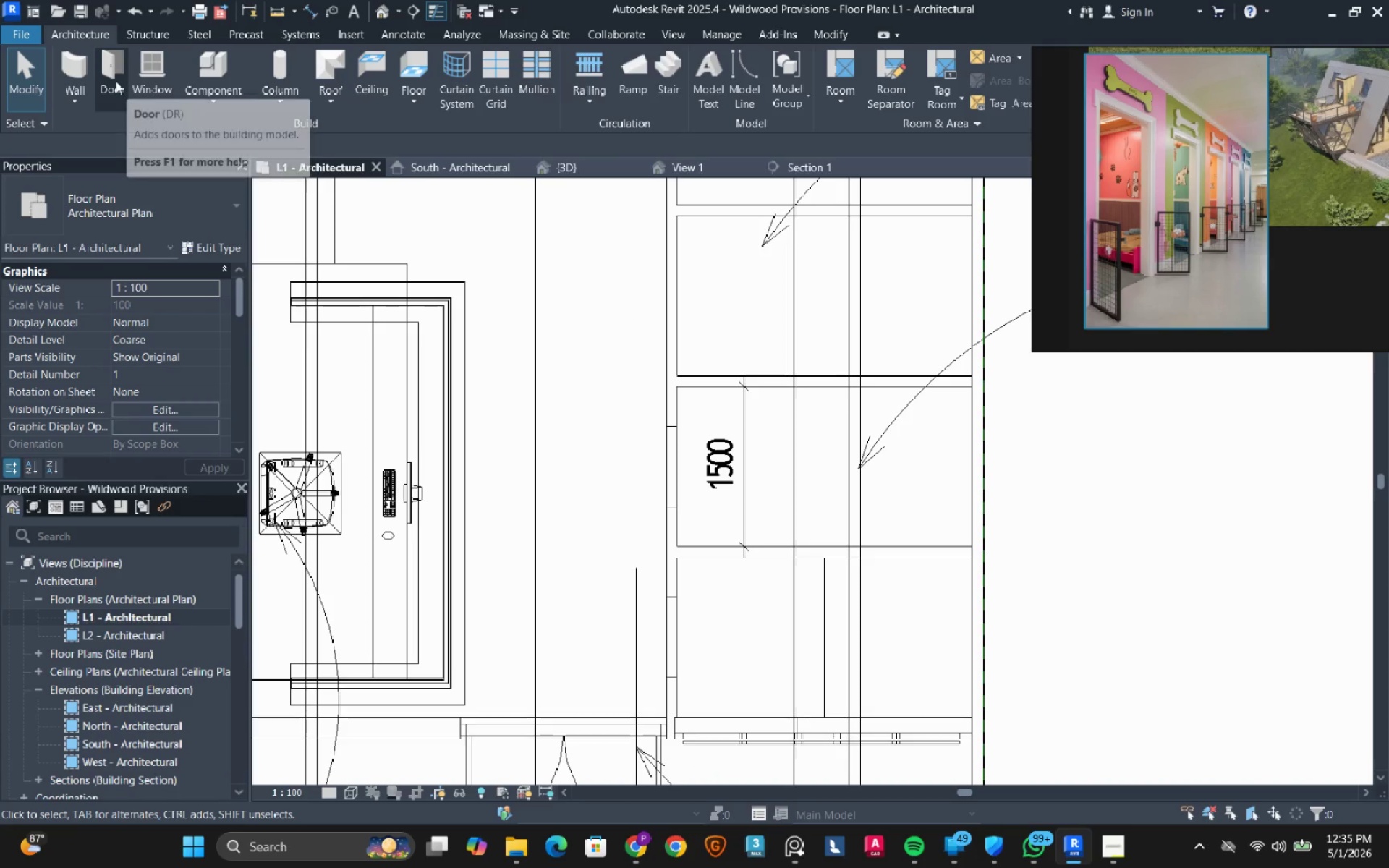 
left_click([226, 72])
 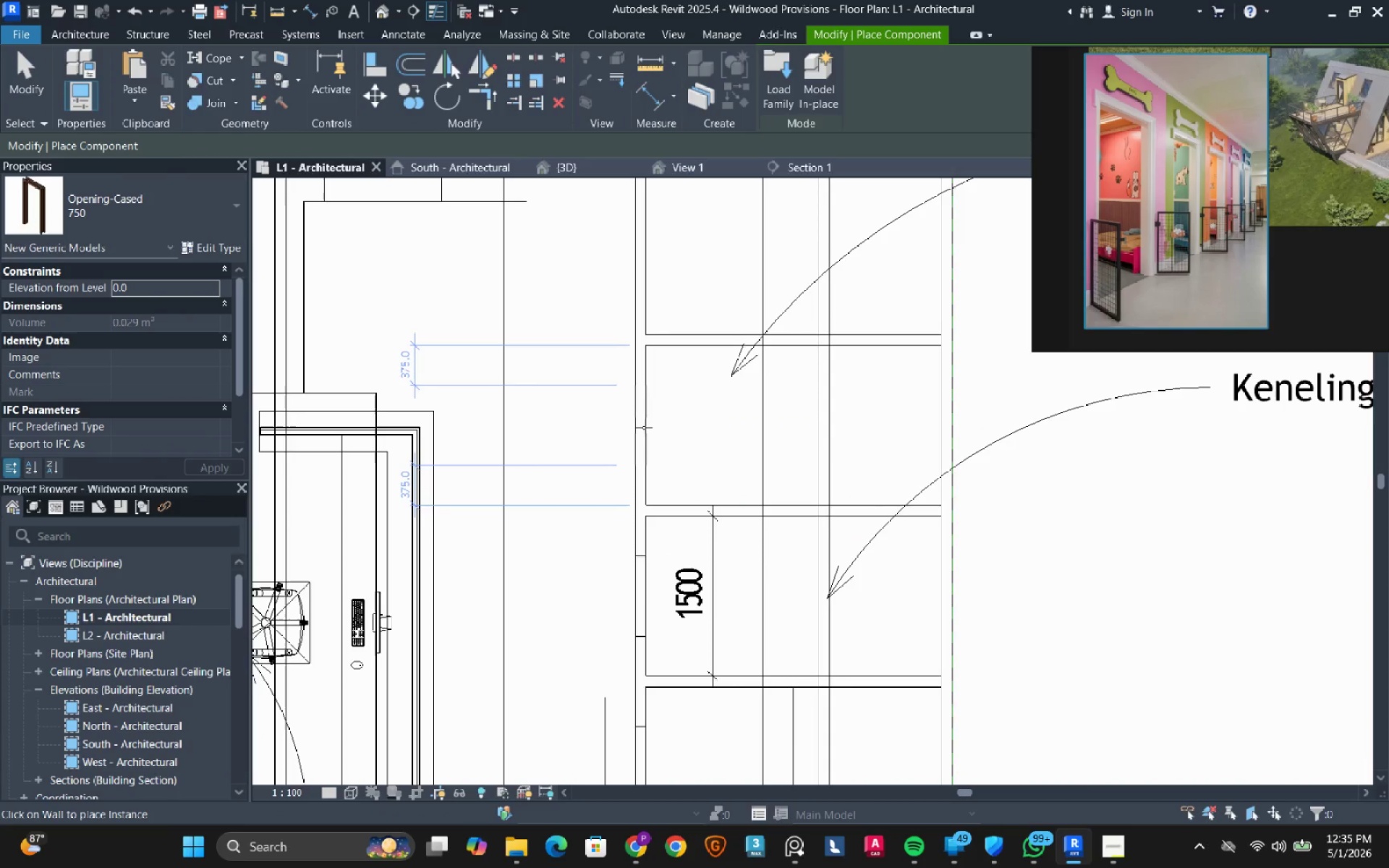 
left_click([644, 427])
 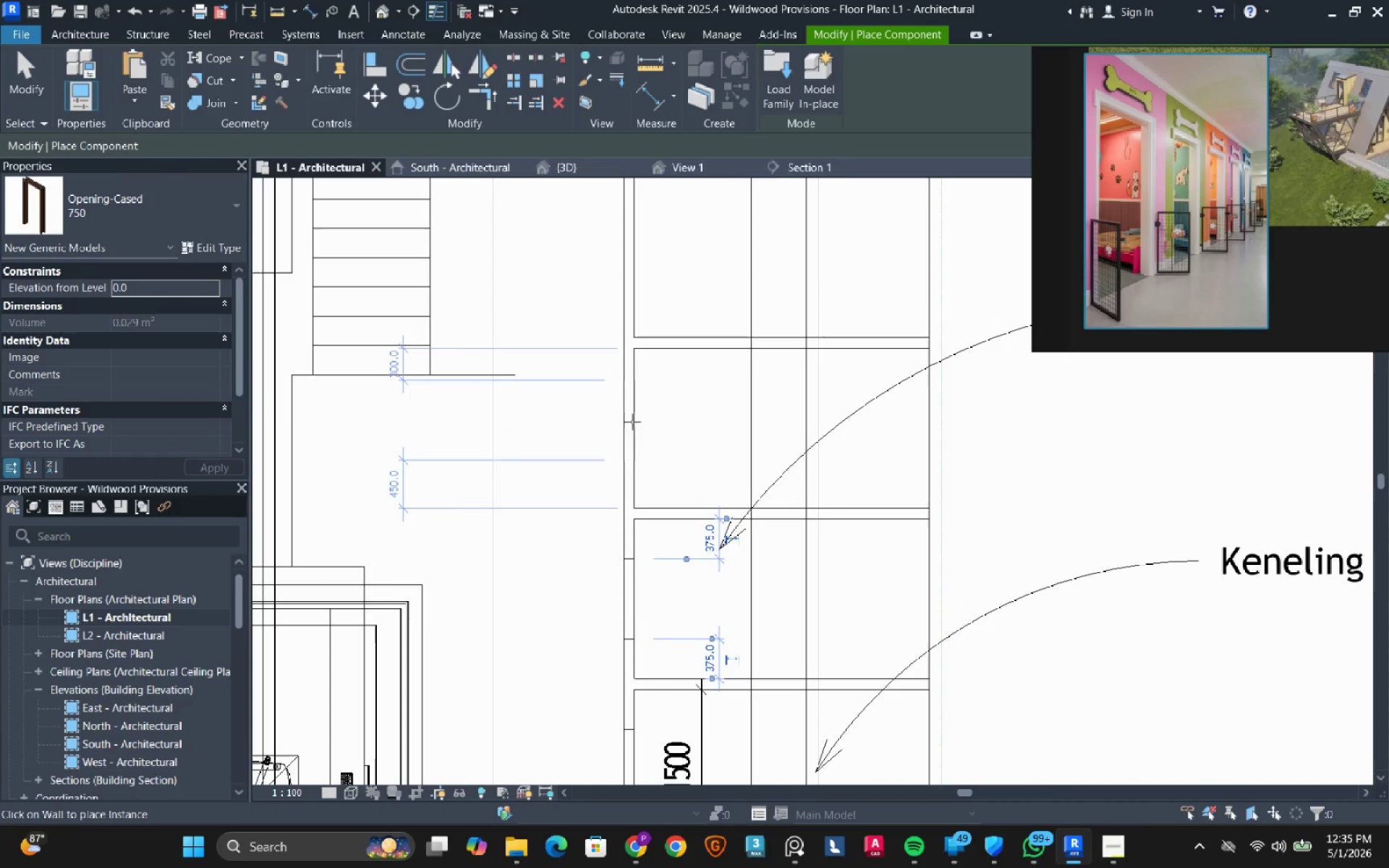 
left_click([631, 426])
 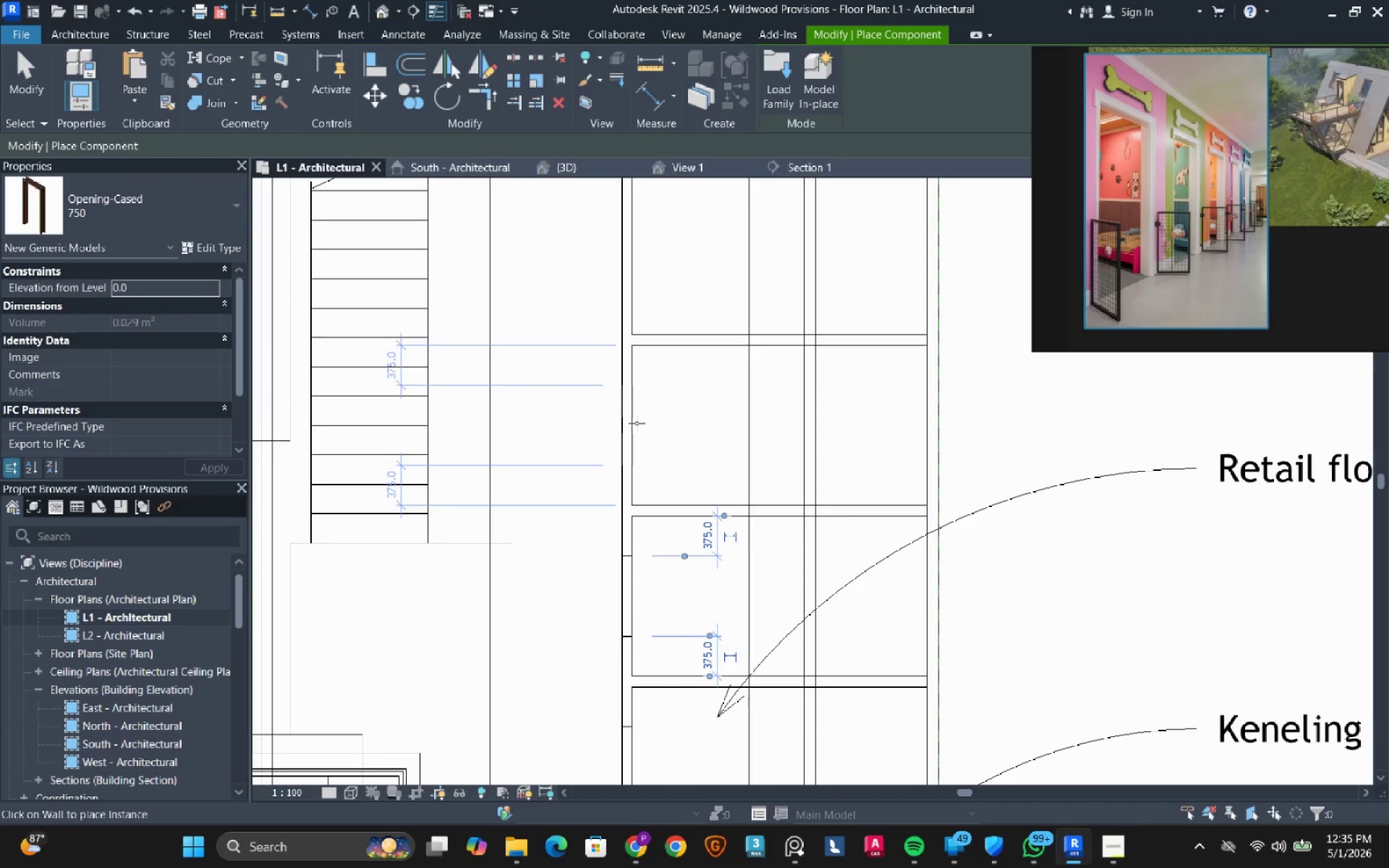 
left_click([637, 423])
 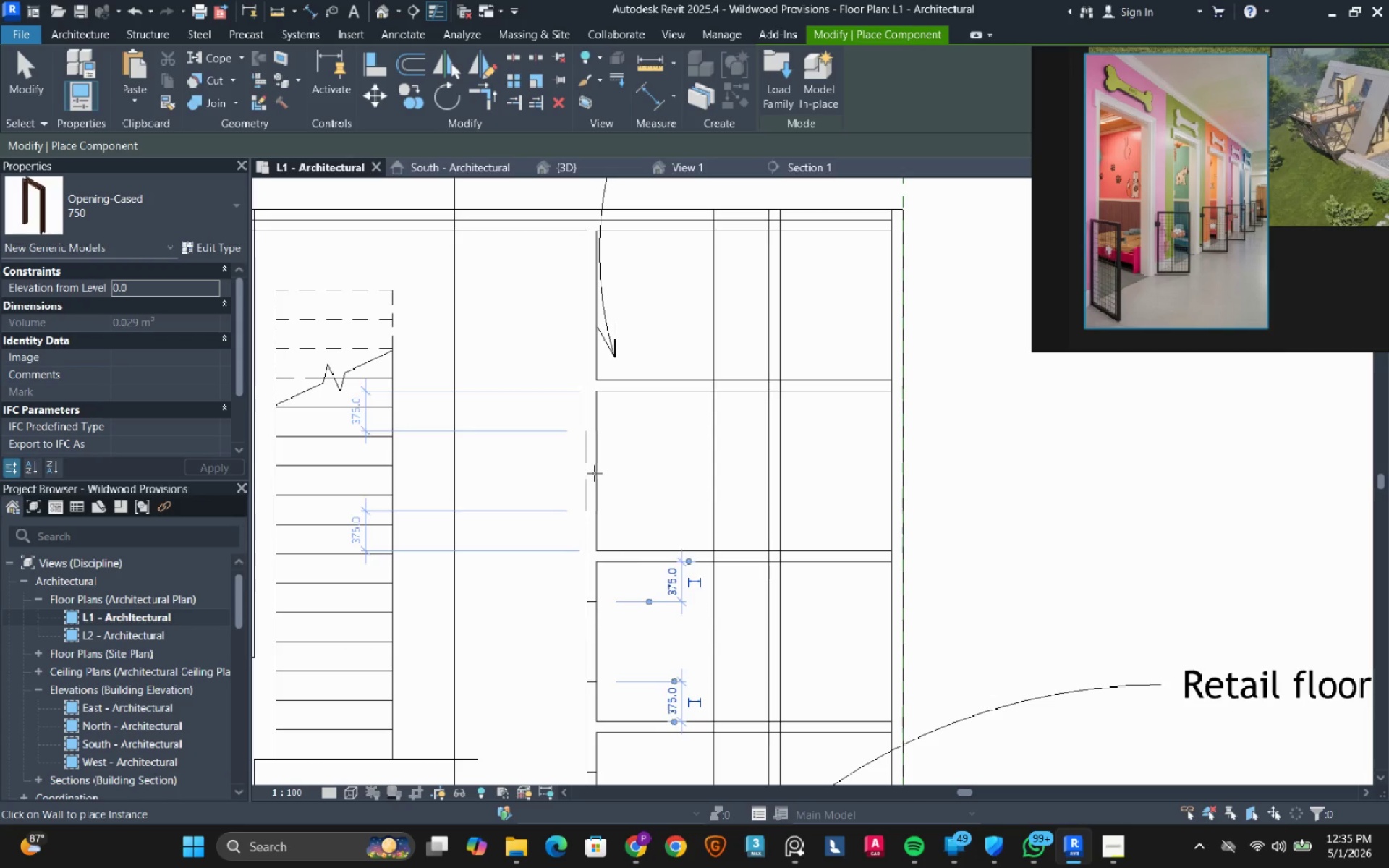 
left_click([594, 473])
 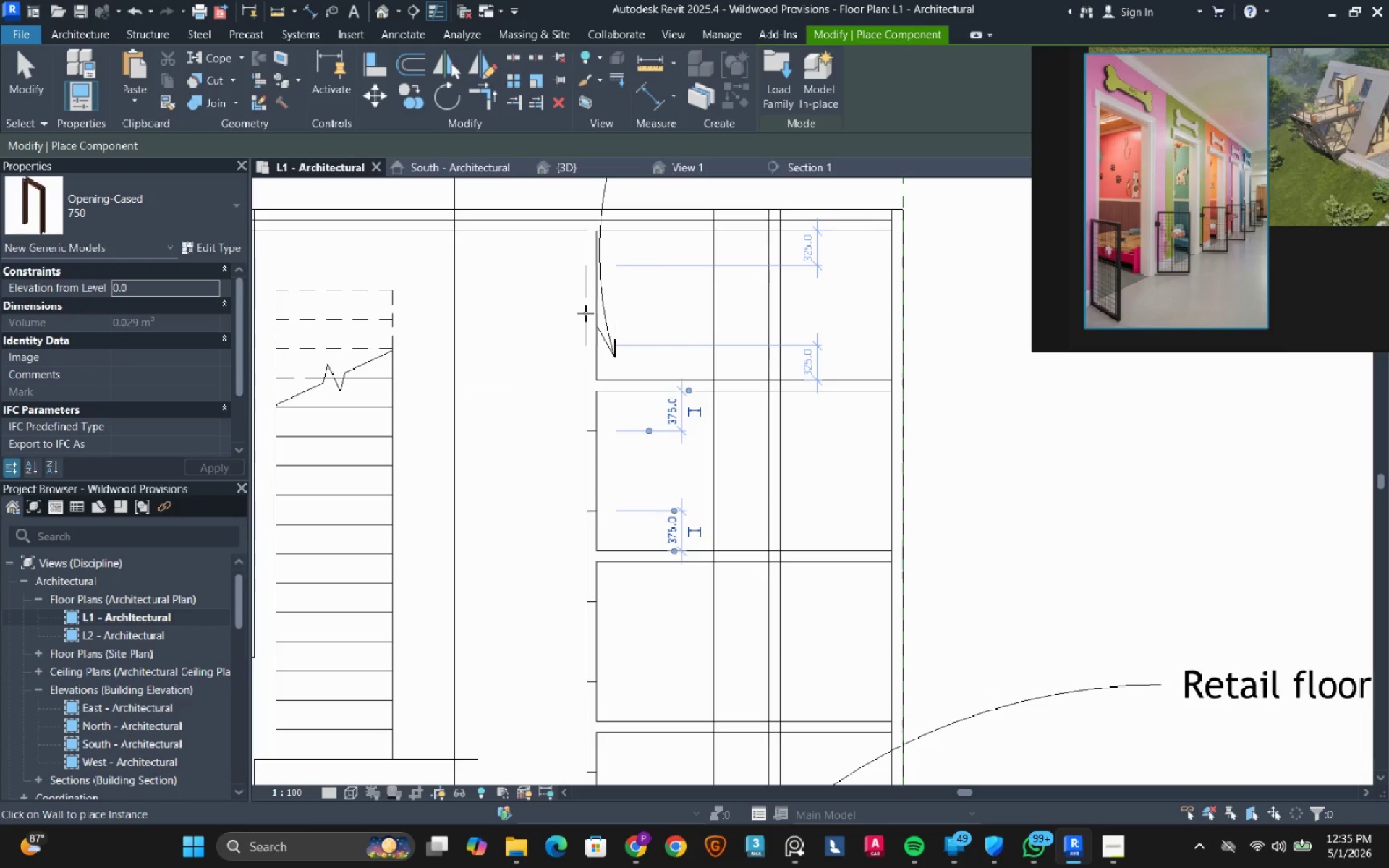 
left_click([585, 313])
 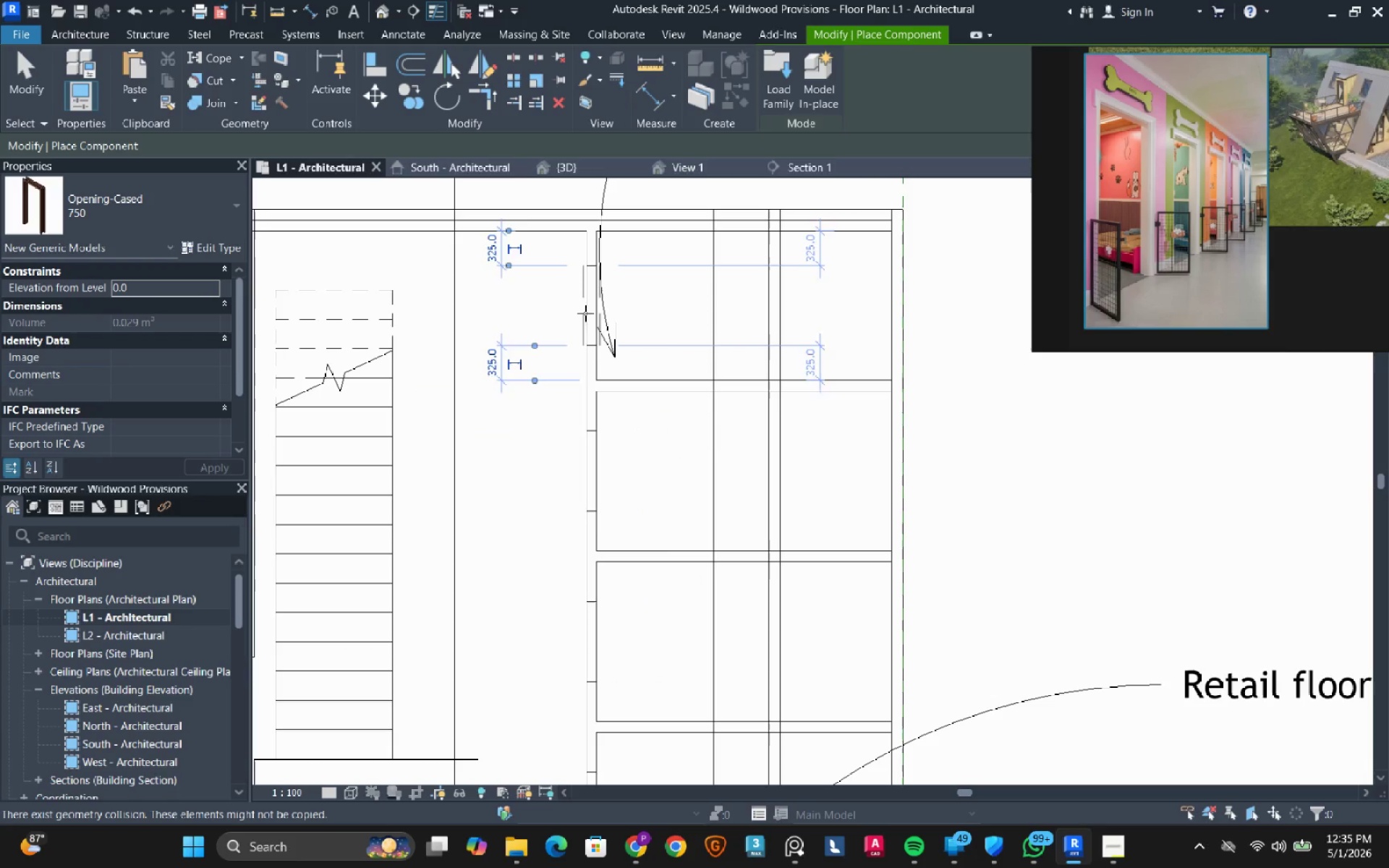 
key(Escape)
 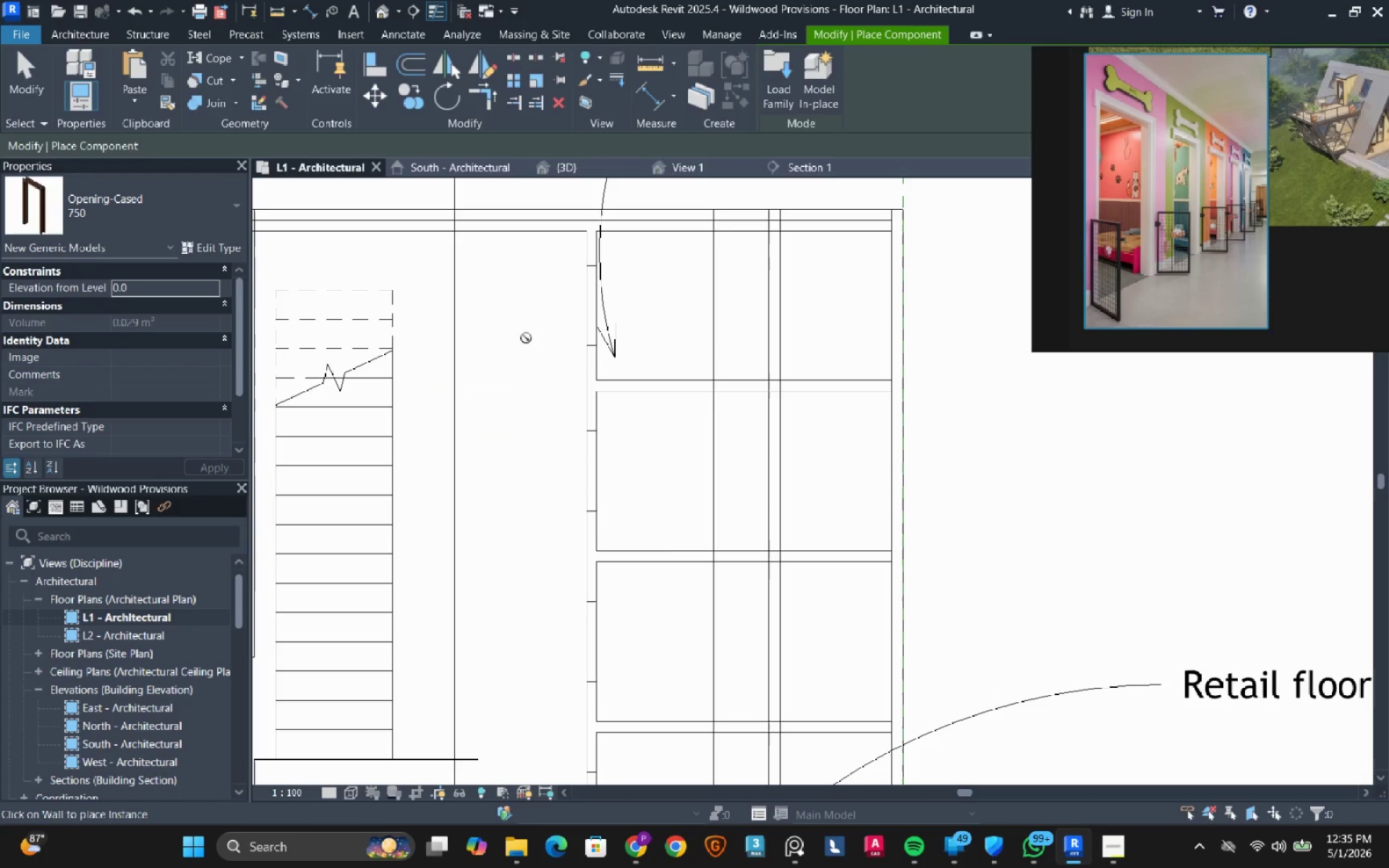 
key(Escape)
 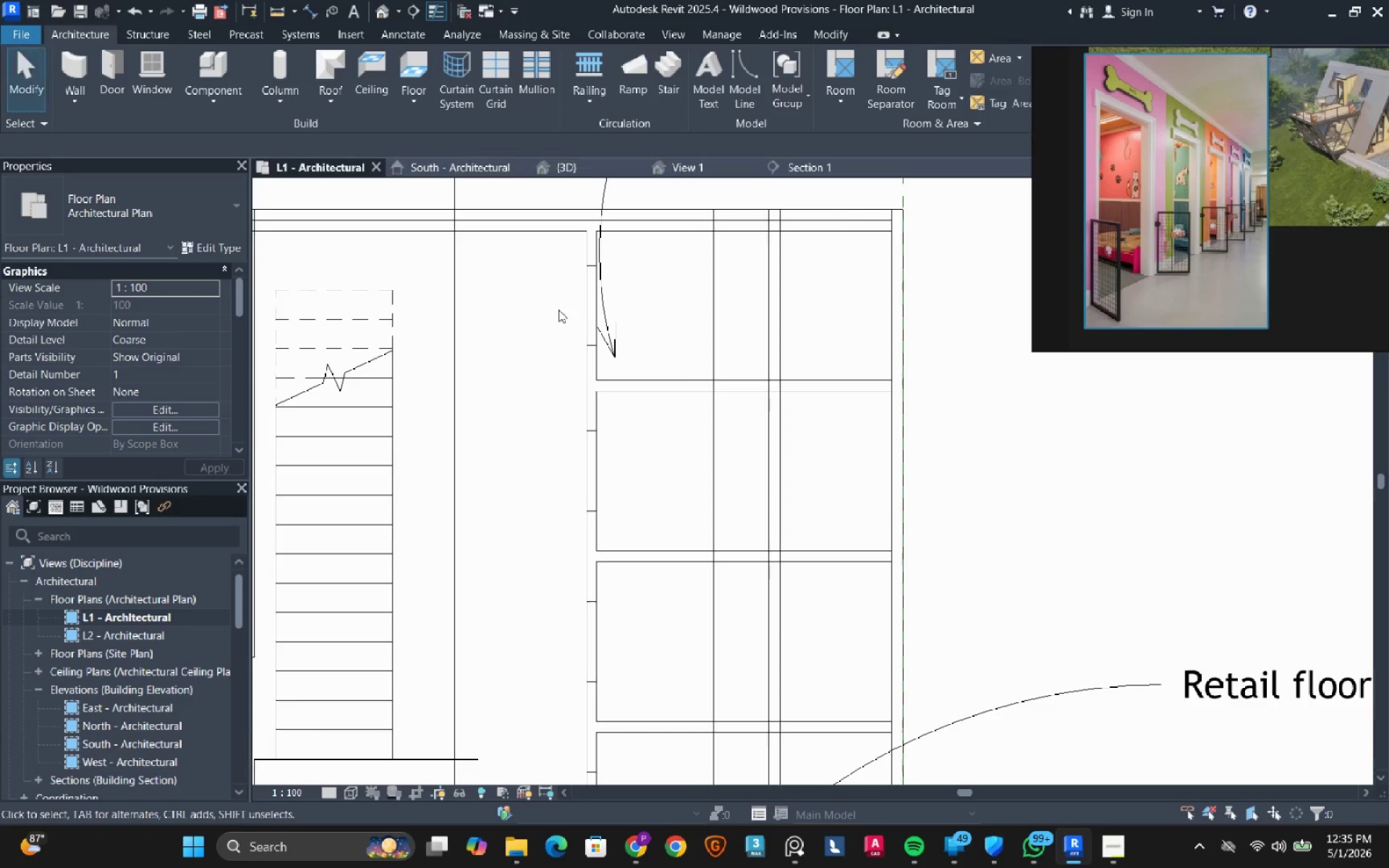 
scroll: coordinate [558, 310], scroll_direction: down, amount: 6.0
 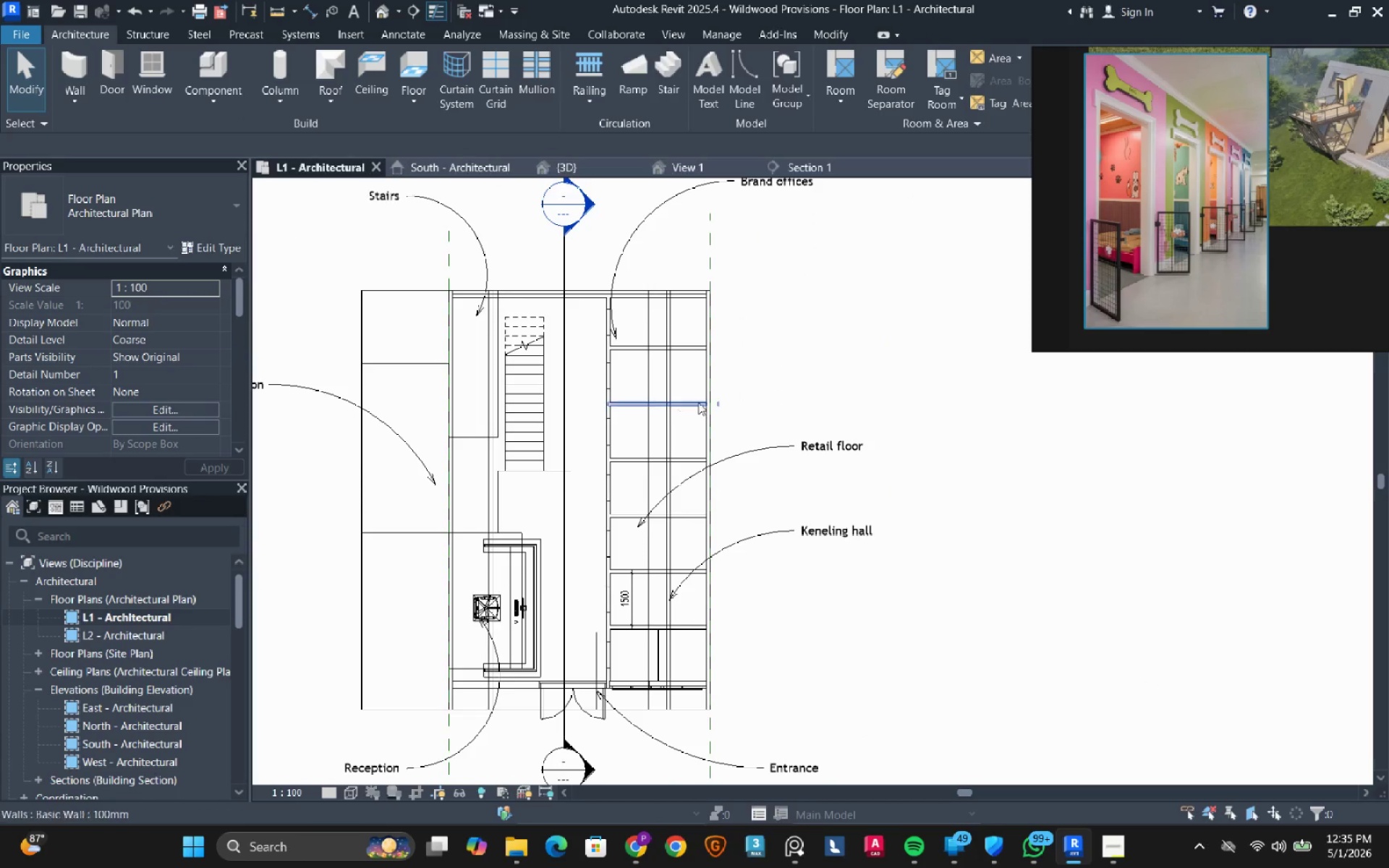 
wait(8.36)
 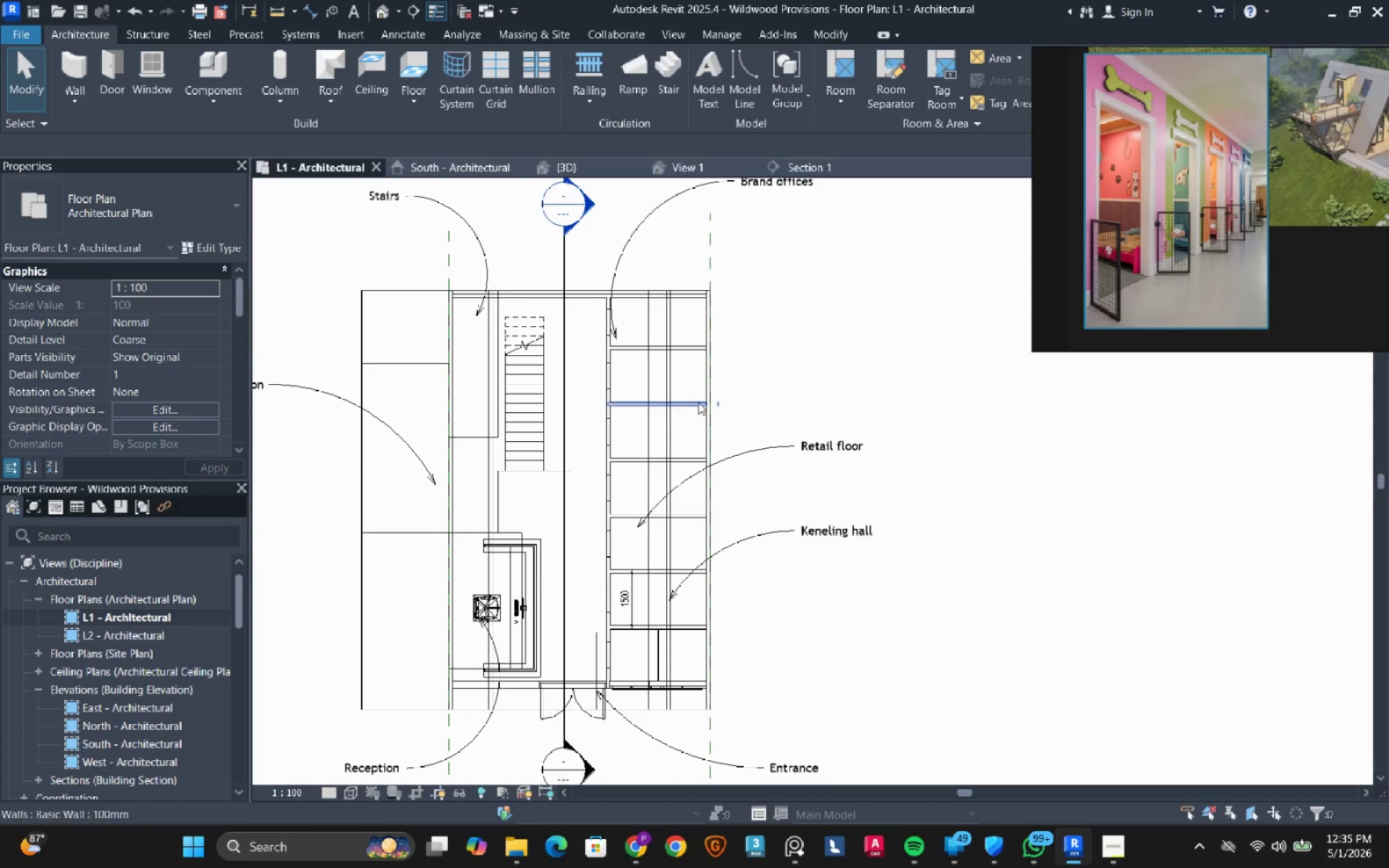 
scroll: coordinate [637, 559], scroll_direction: up, amount: 14.0
 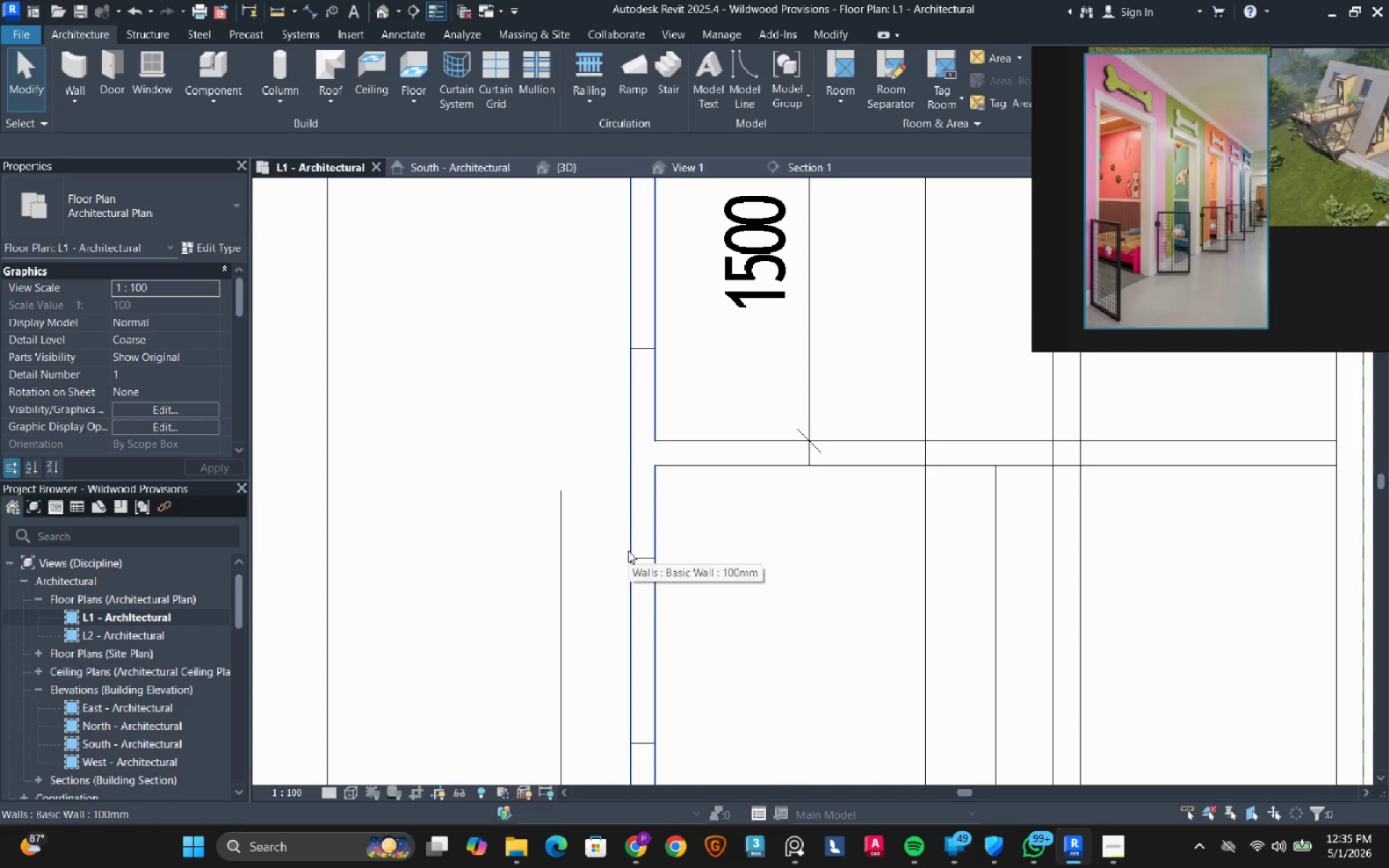 
scroll: coordinate [612, 429], scroll_direction: down, amount: 11.0
 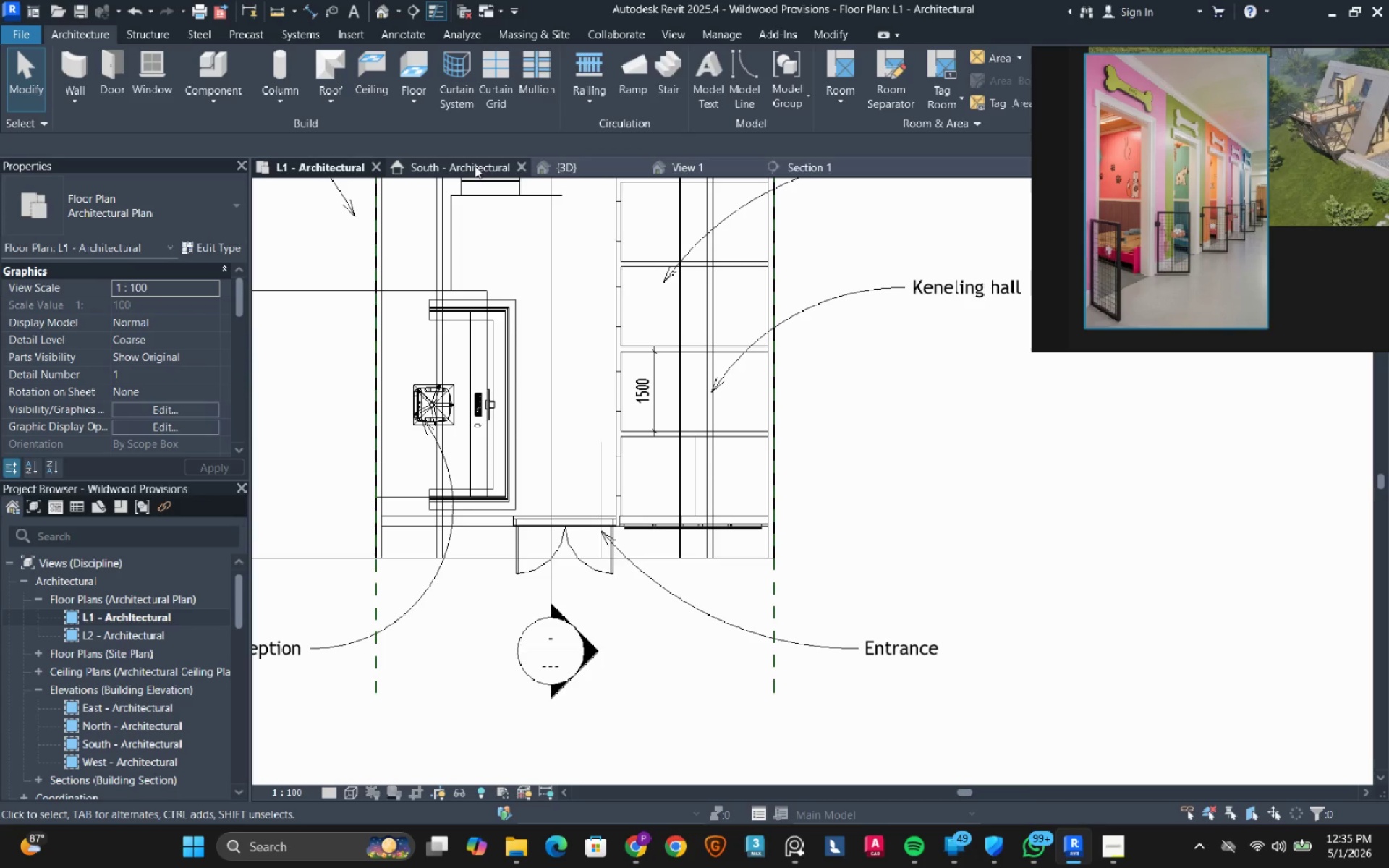 
left_click([825, 167])
 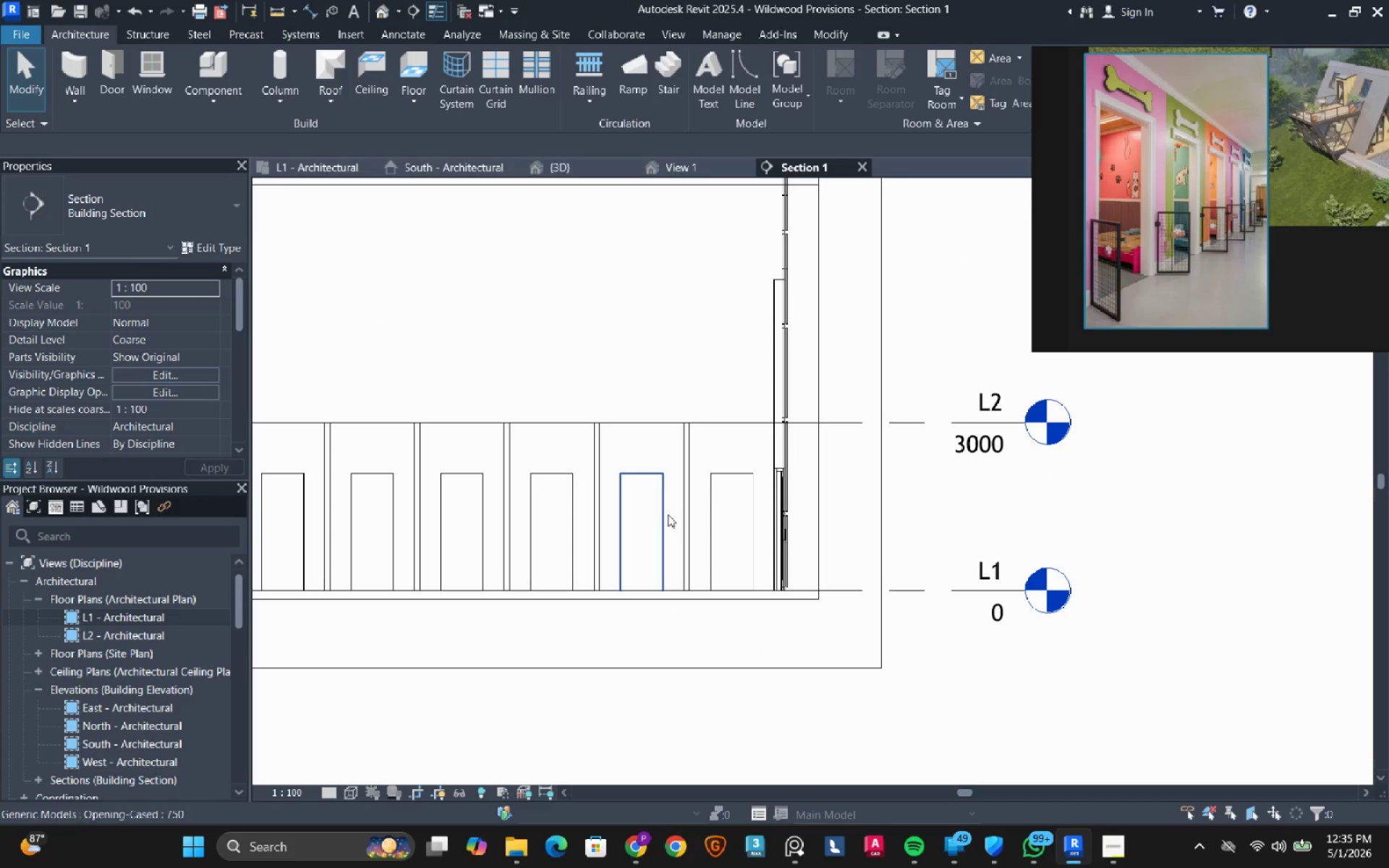 
scroll: coordinate [738, 577], scroll_direction: up, amount: 11.0
 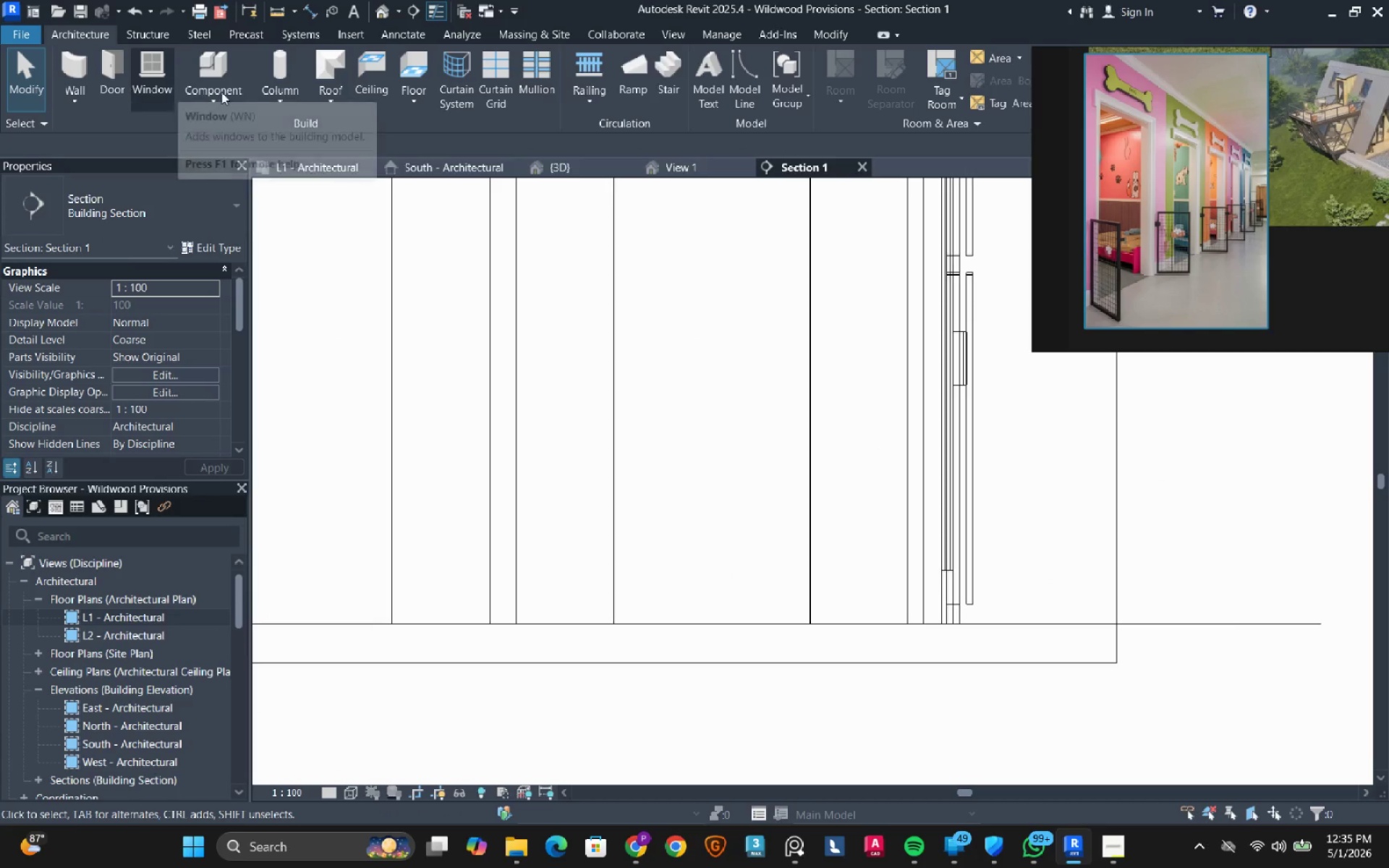 
left_click([229, 109])
 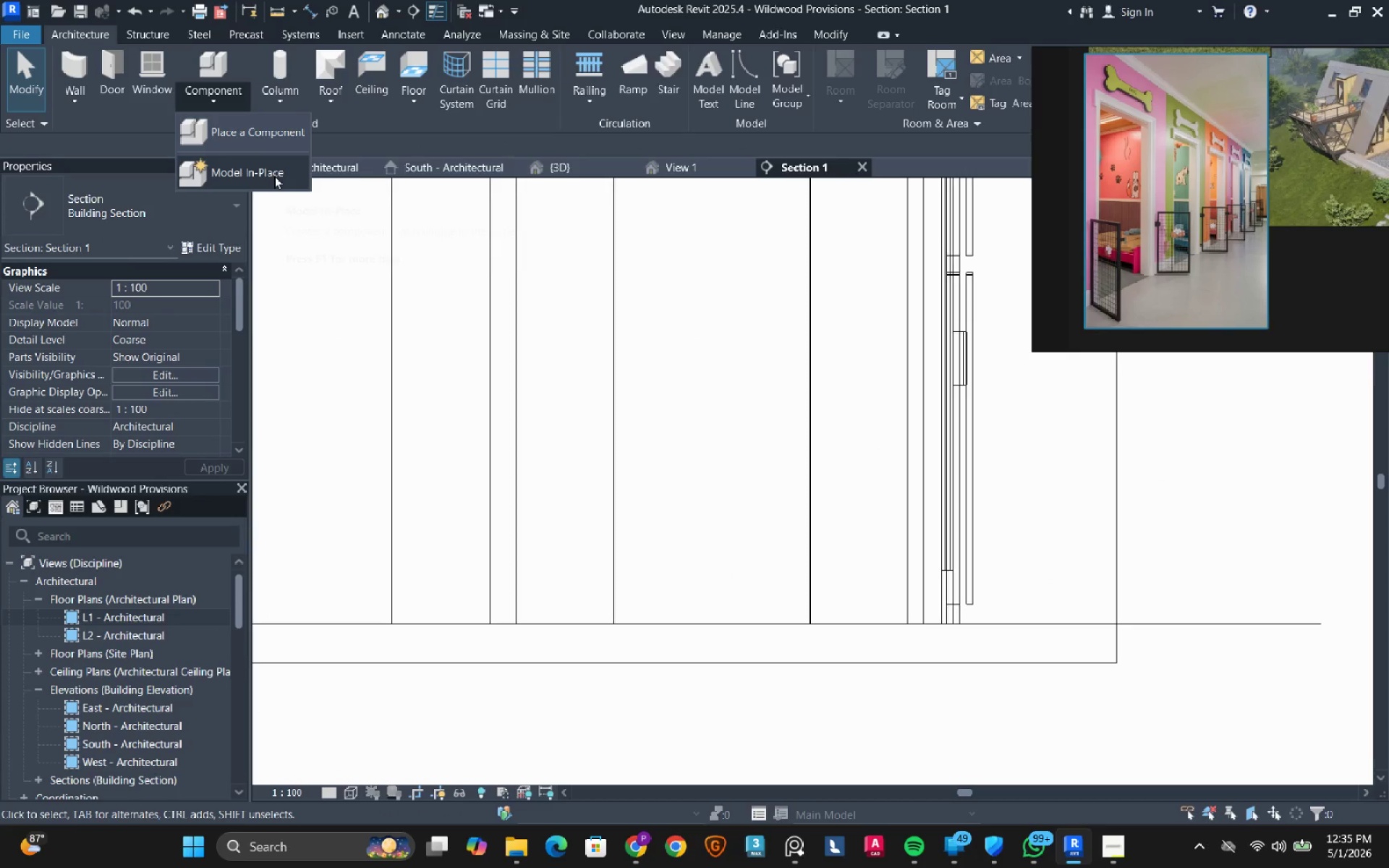 
left_click([274, 176])
 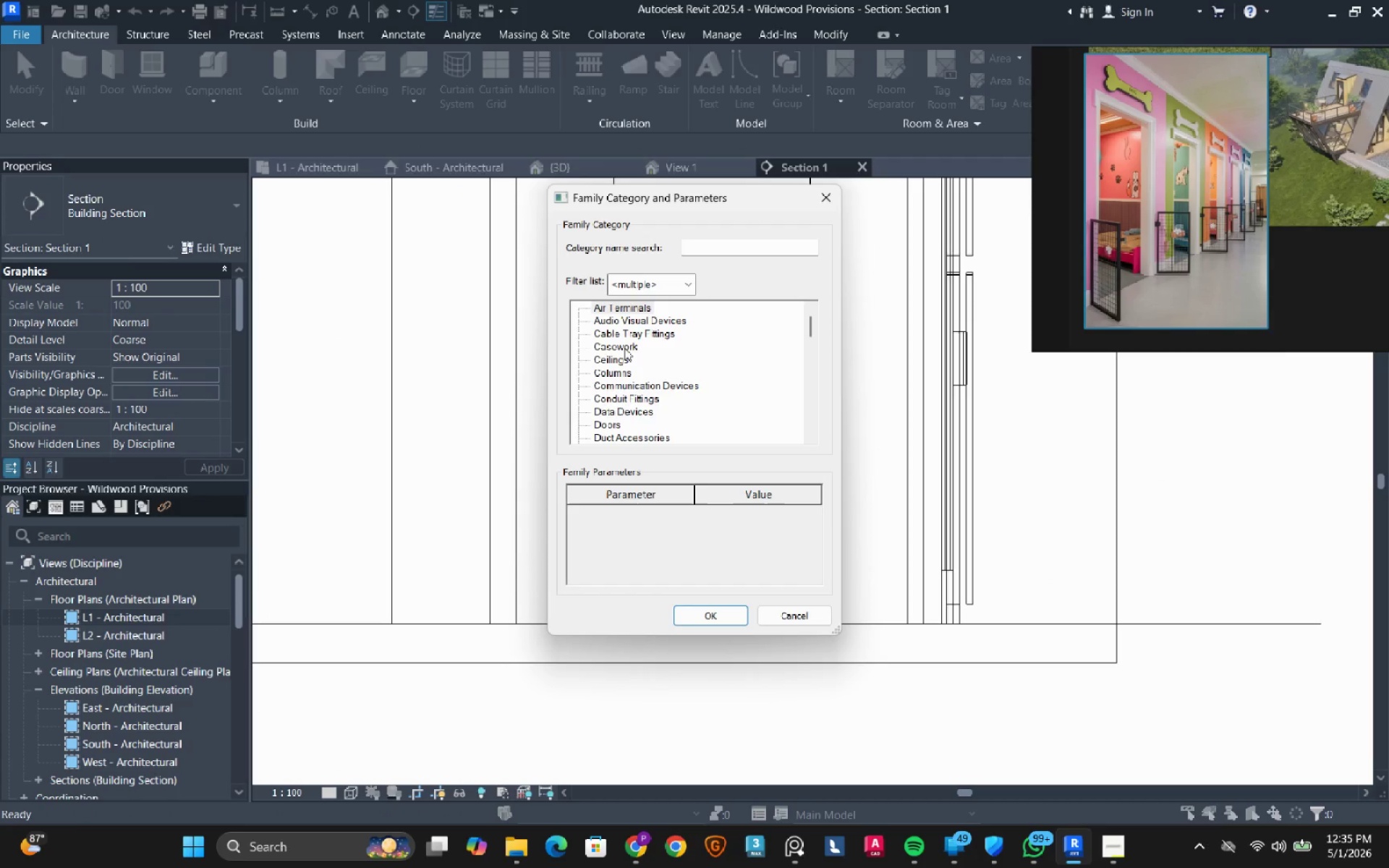 
double_click([624, 347])
 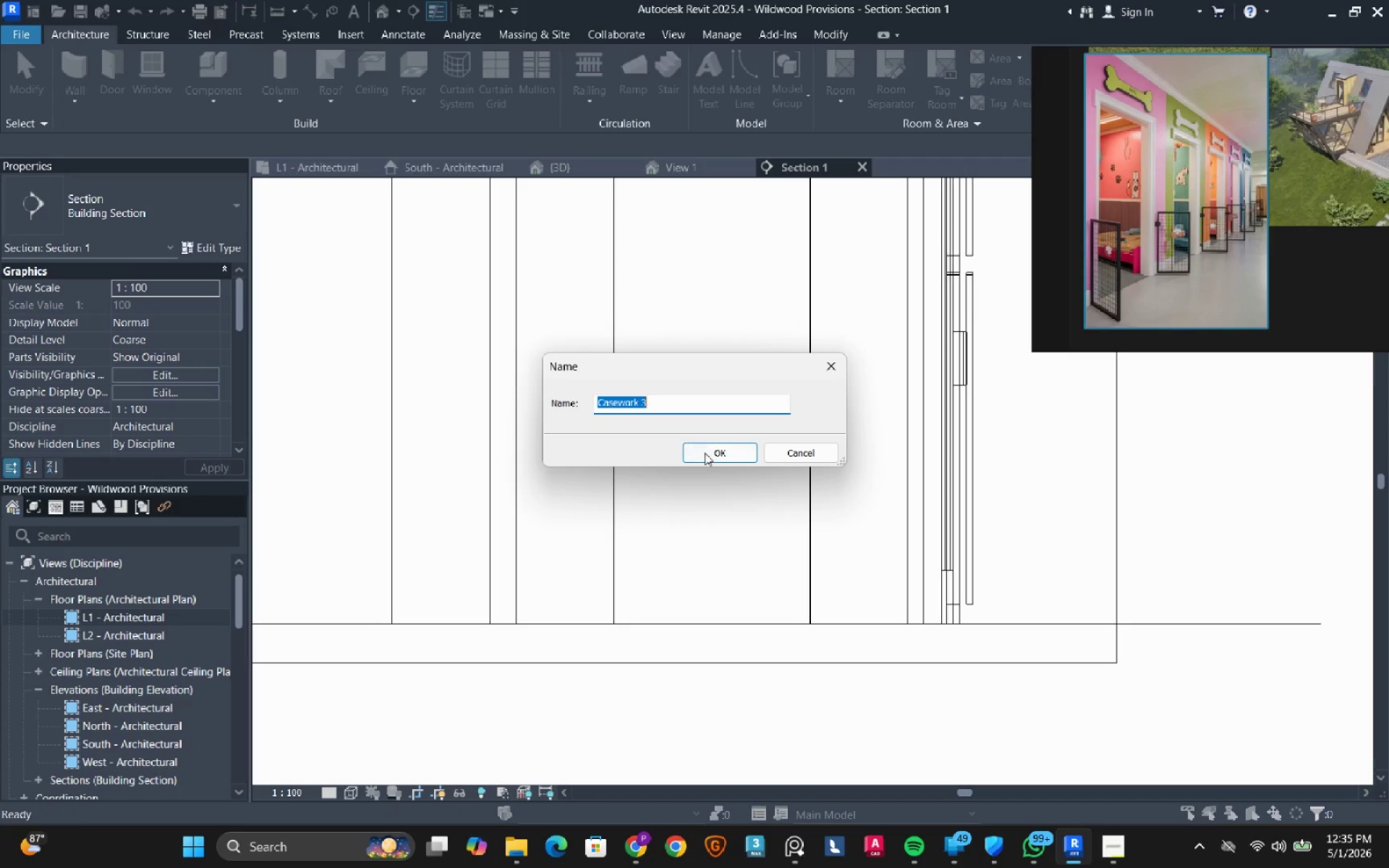 
left_click([706, 455])
 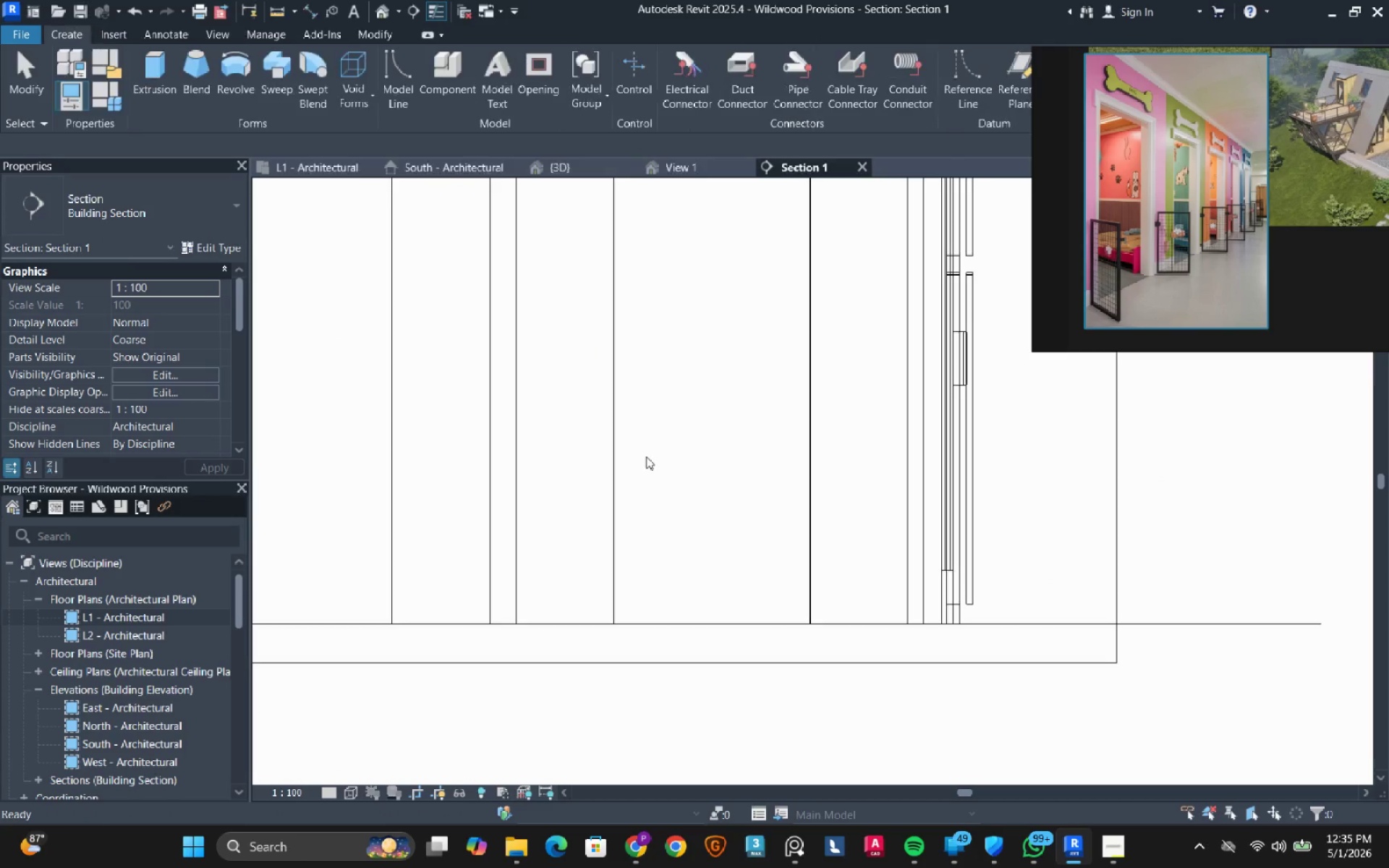 
scroll: coordinate [640, 452], scroll_direction: down, amount: 6.0
 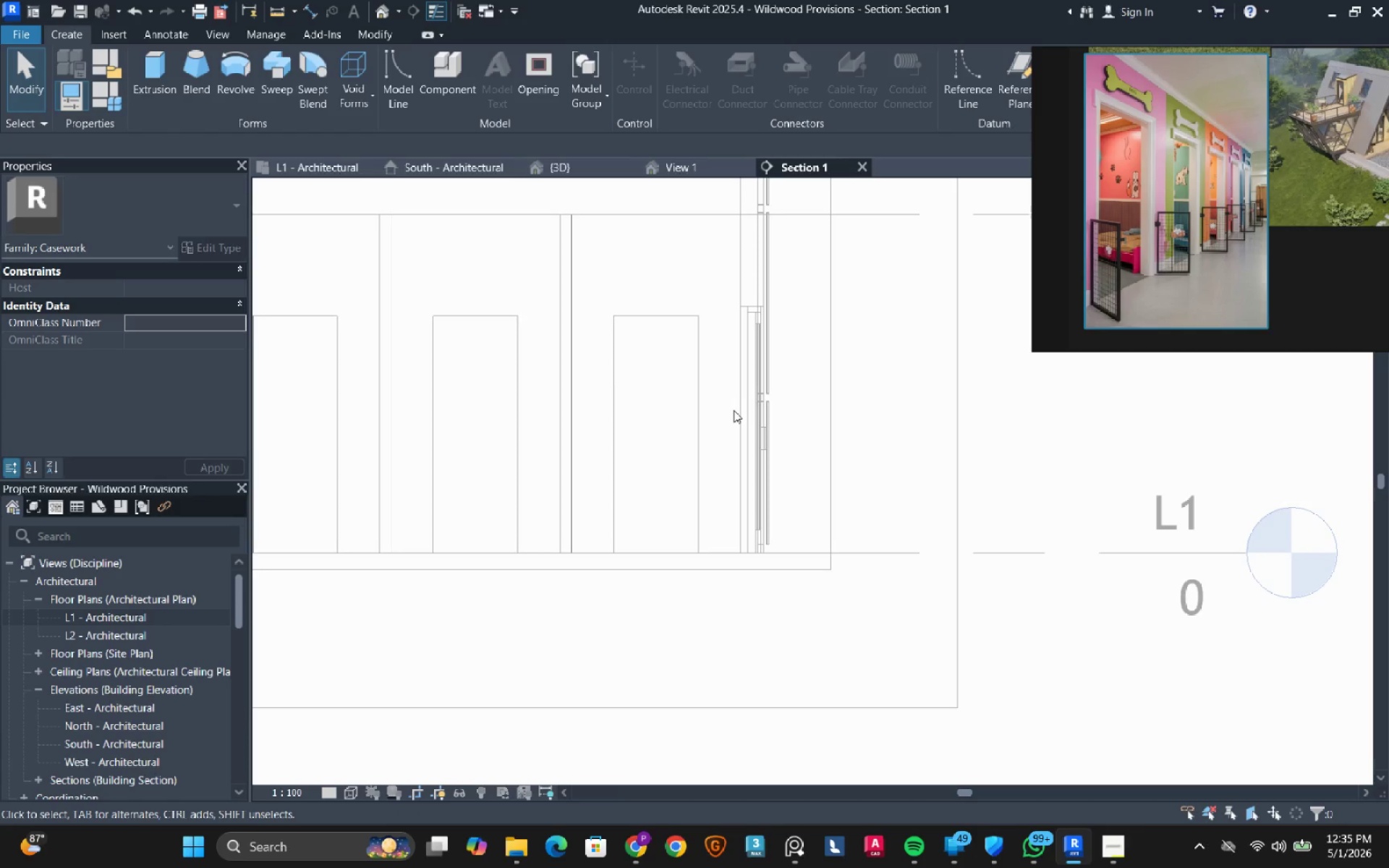 
type(hl)
 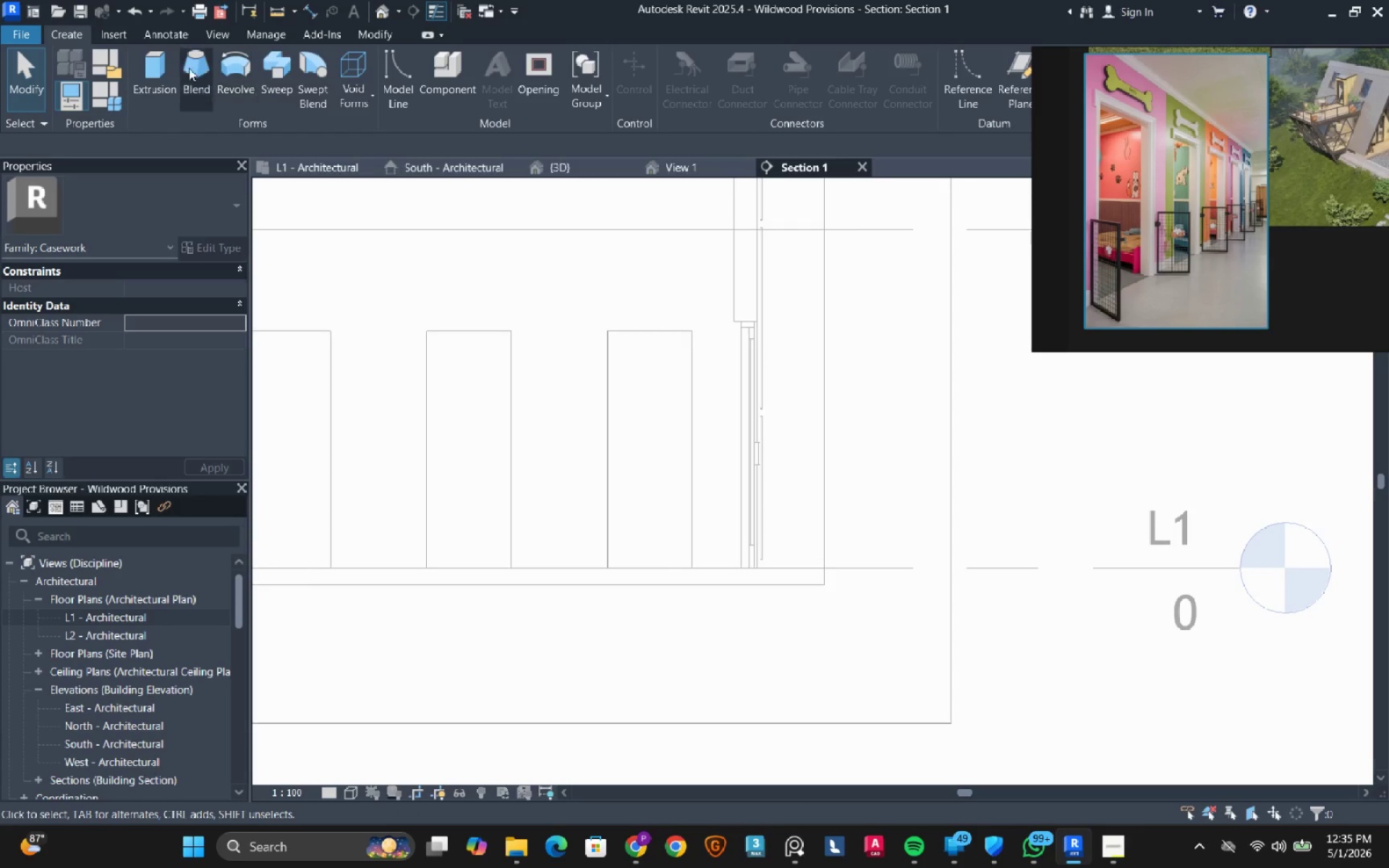 
left_click([148, 82])
 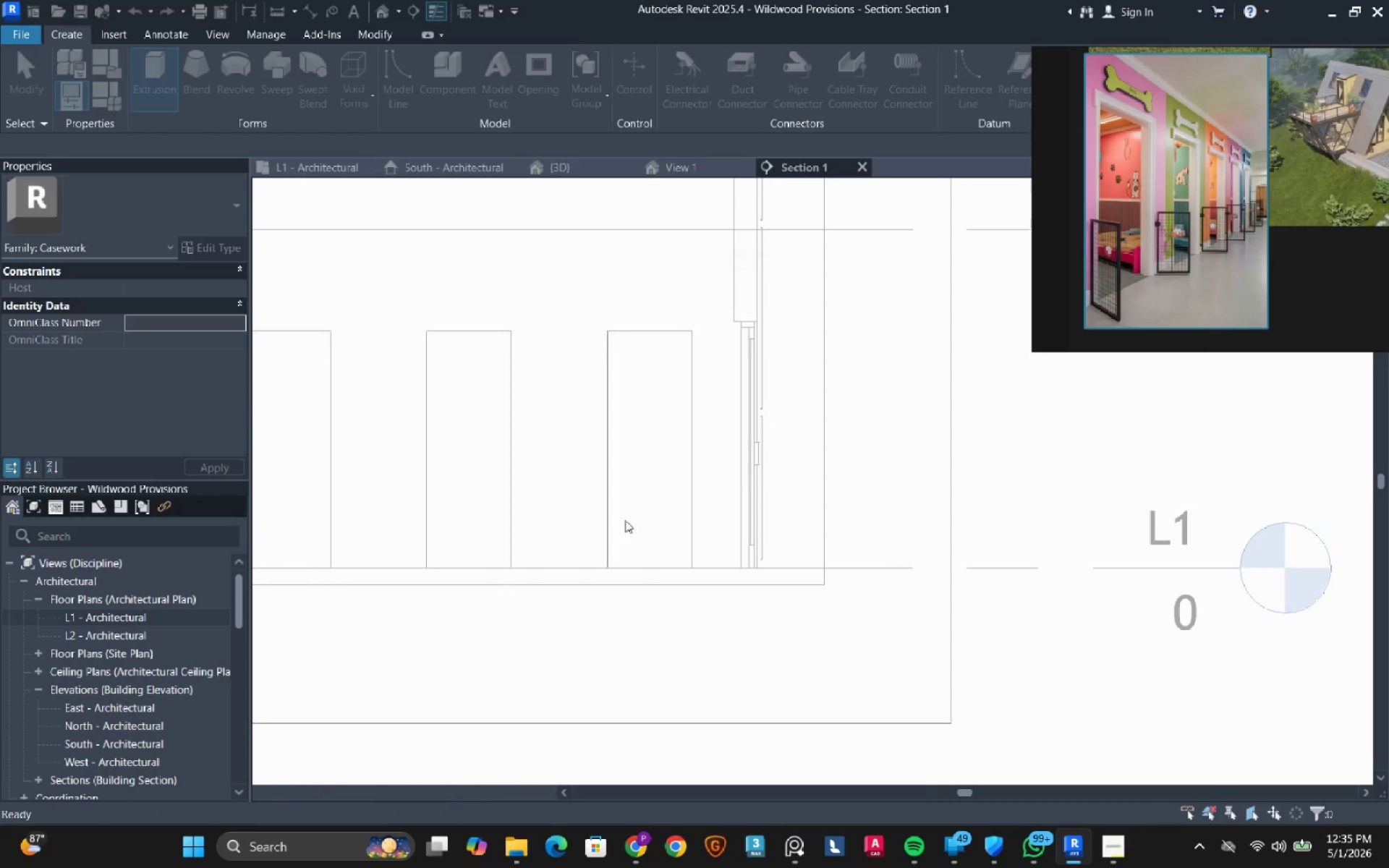 
left_click([541, 451])
 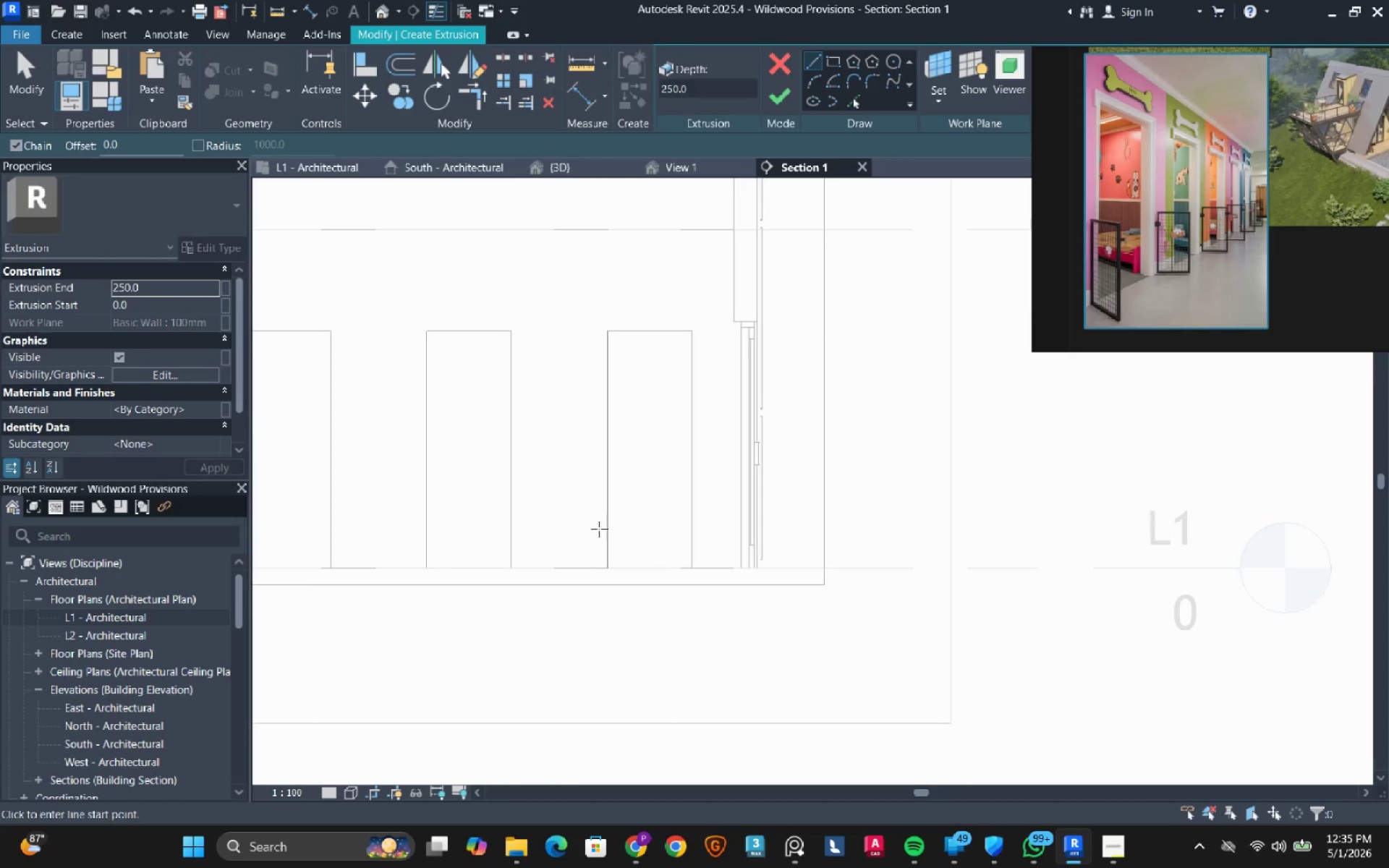 
scroll: coordinate [602, 569], scroll_direction: up, amount: 2.0
 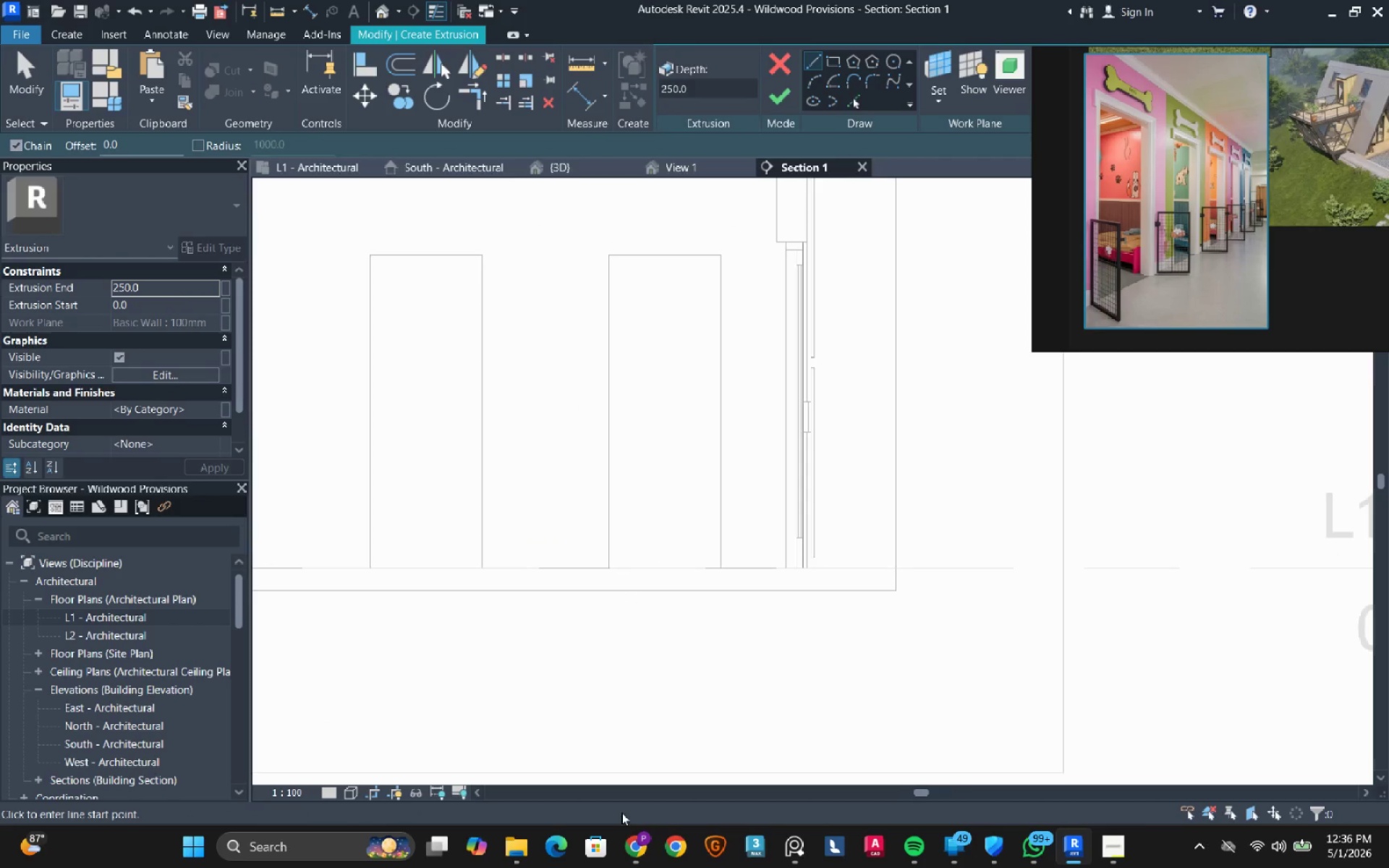 
left_click([632, 842])
 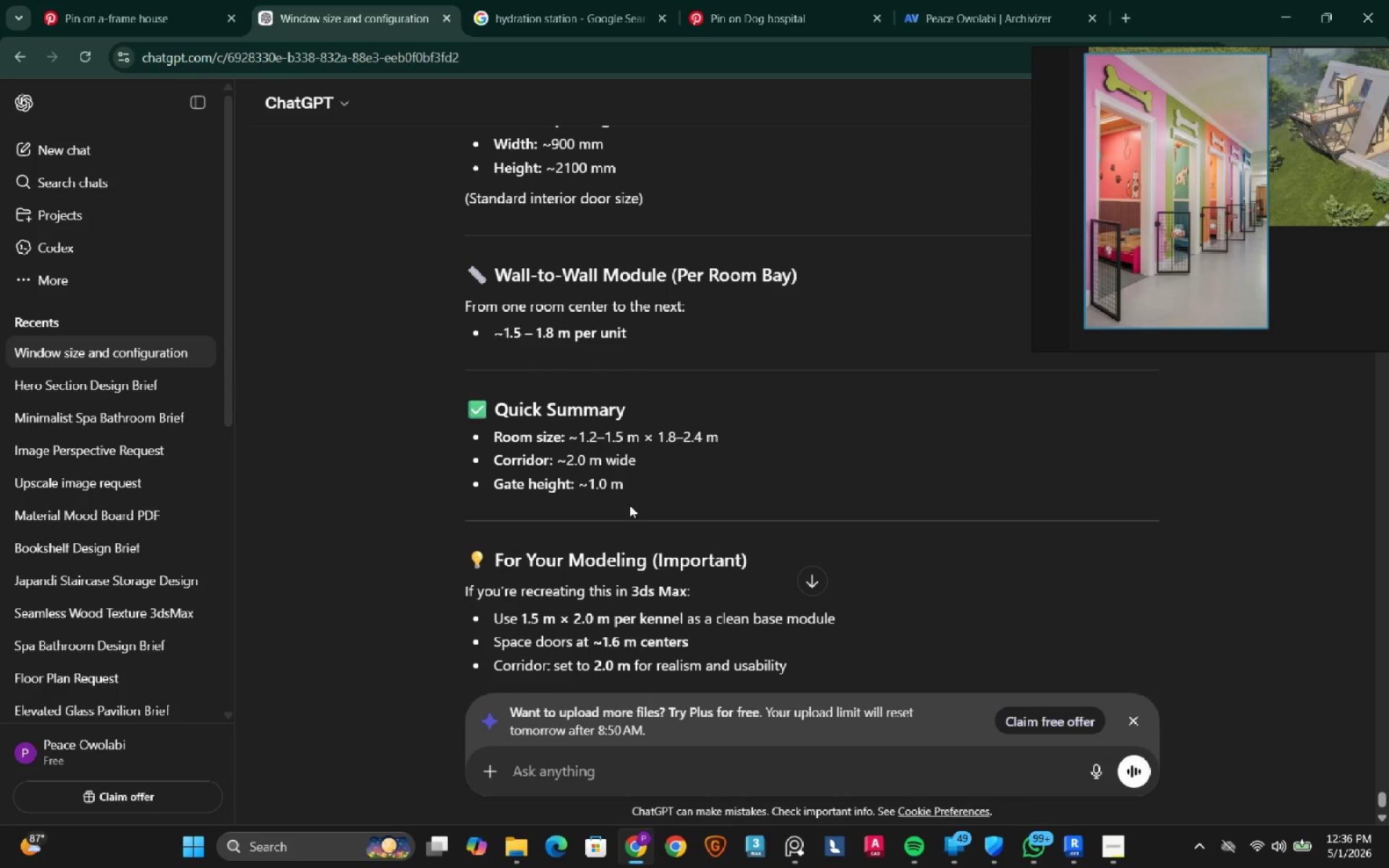 
scroll: coordinate [631, 515], scroll_direction: none, amount: 0.0
 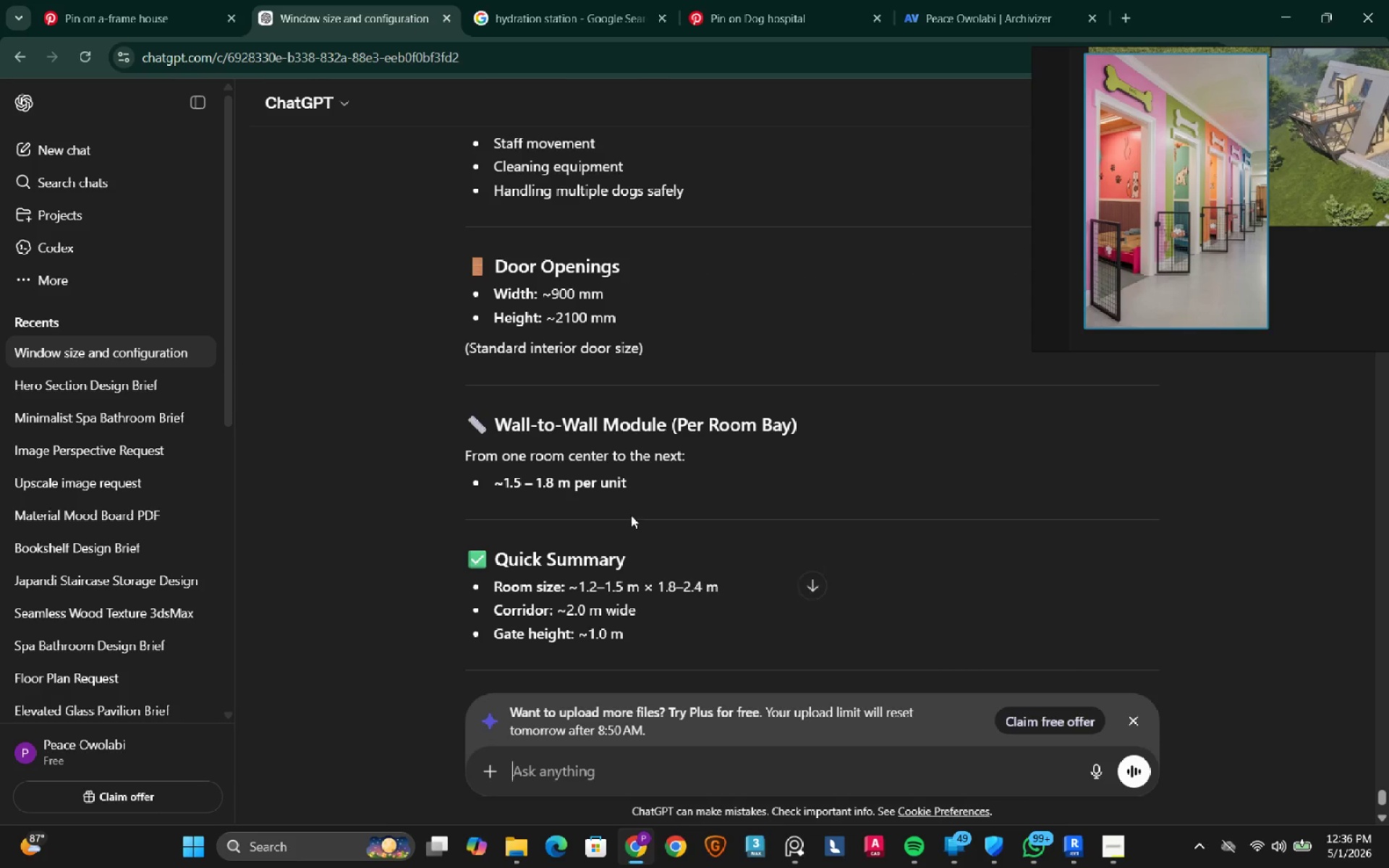 
scroll: coordinate [631, 515], scroll_direction: up, amount: 6.0
 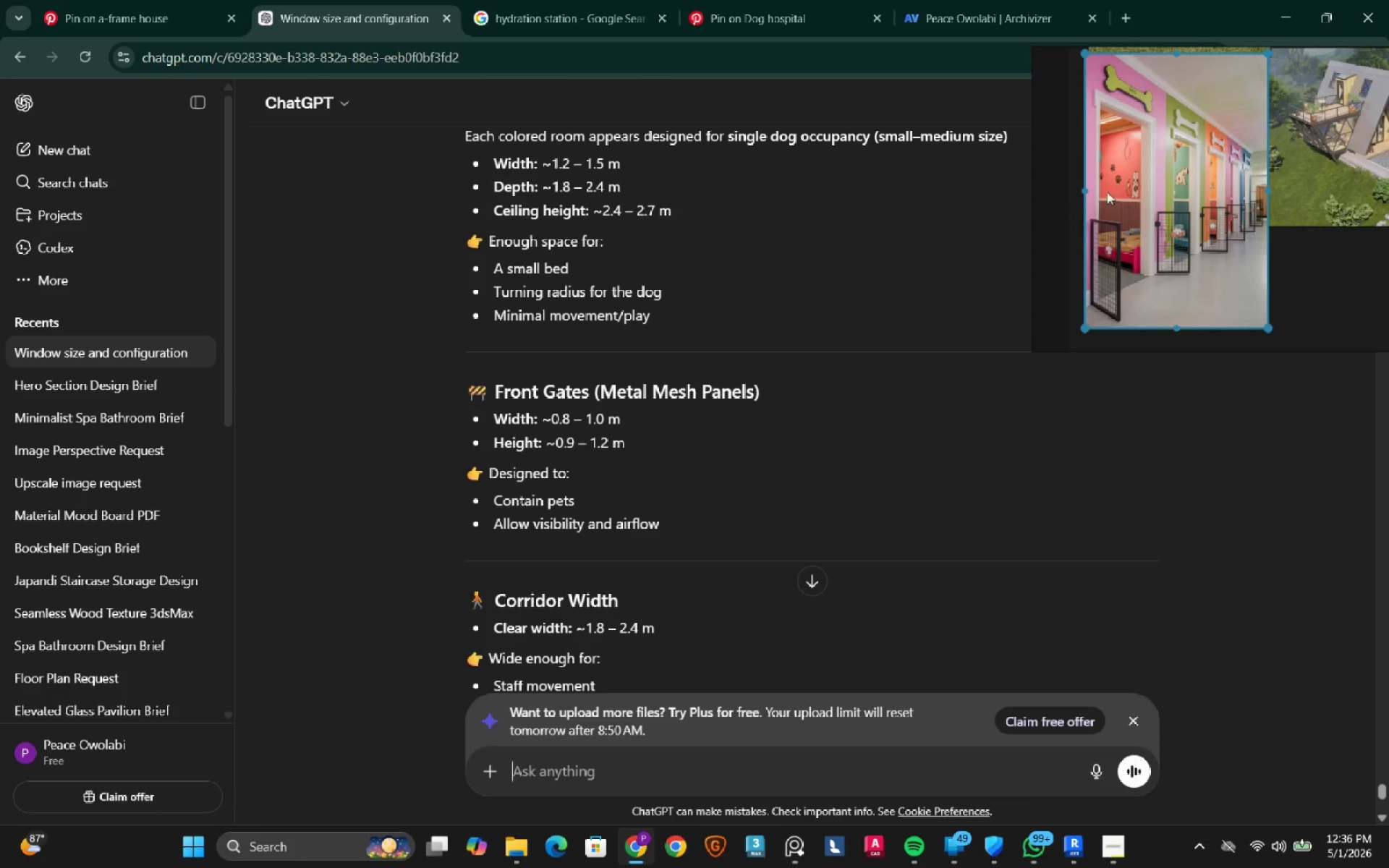 
wait(5.16)
 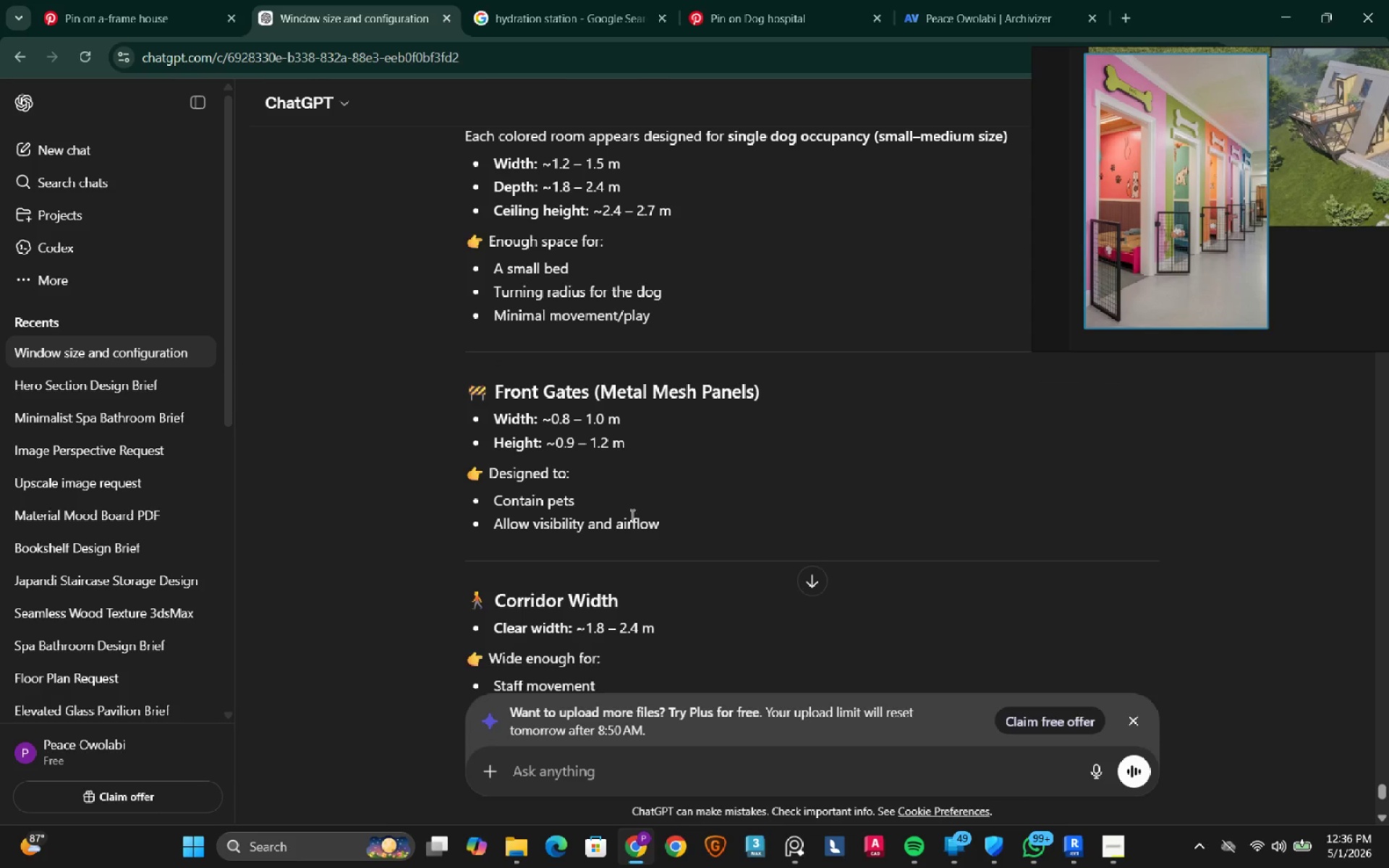 
left_click([1296, 14])
 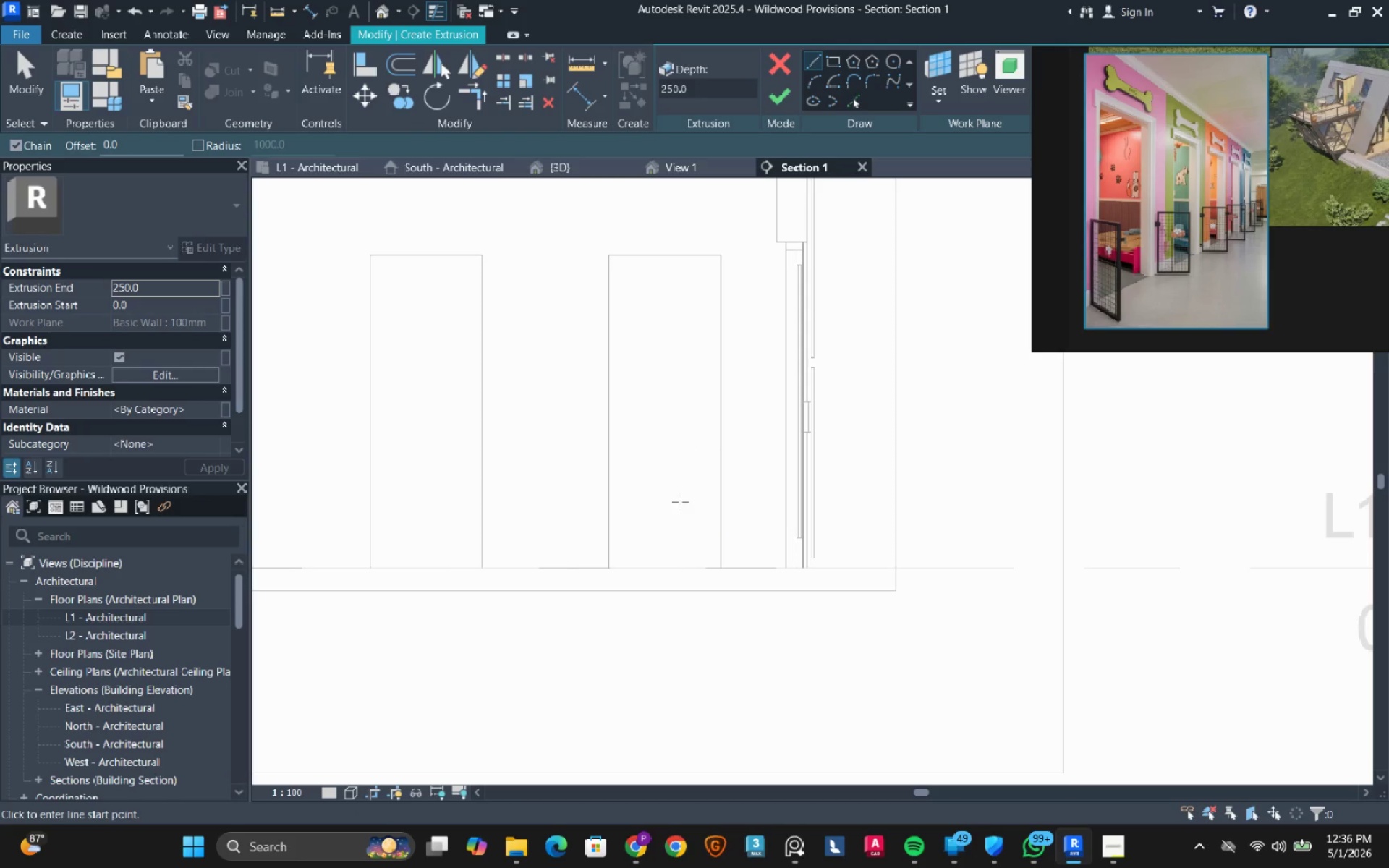 
scroll: coordinate [614, 524], scroll_direction: up, amount: 2.0
 